 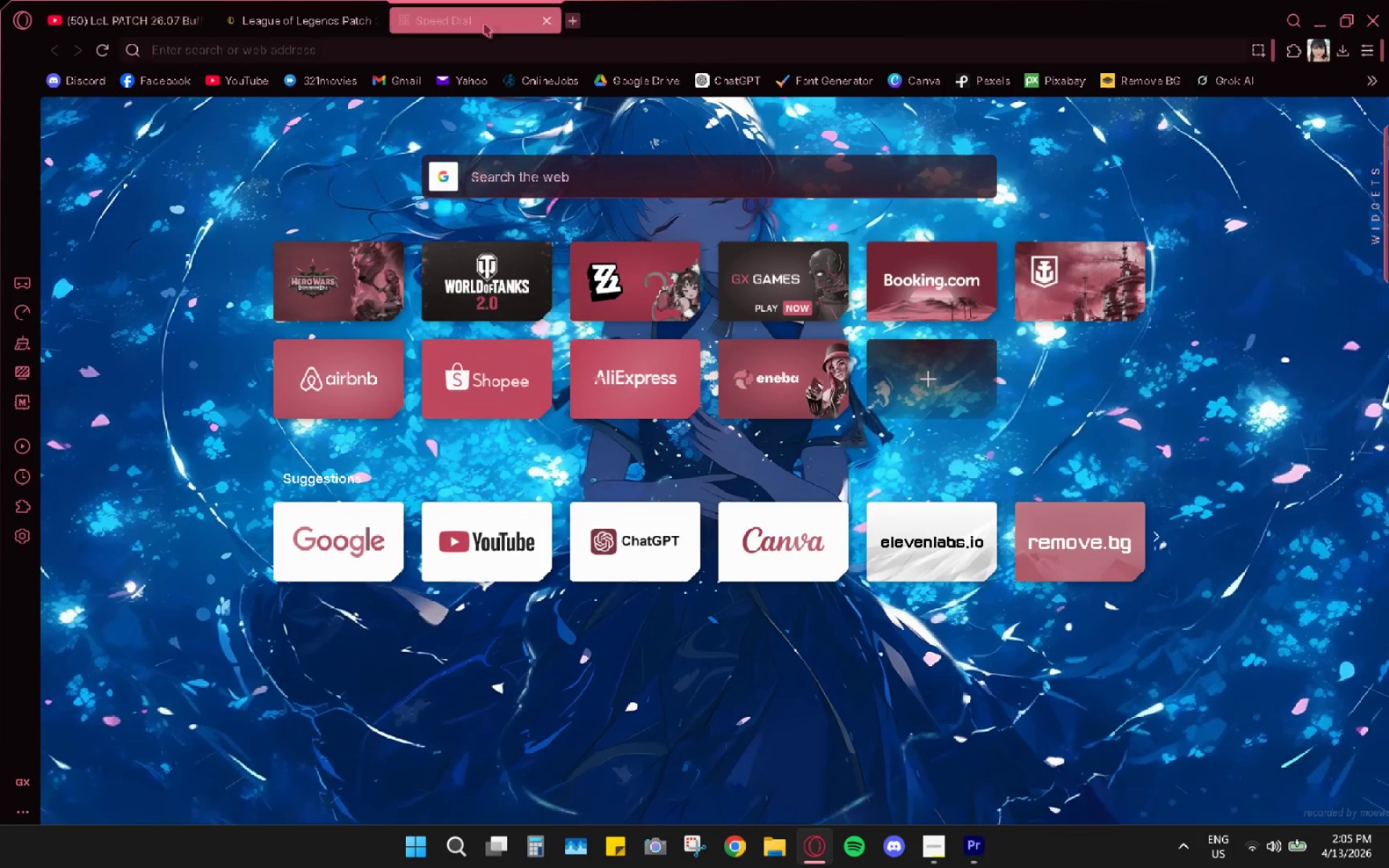 
left_click([713, 87])
 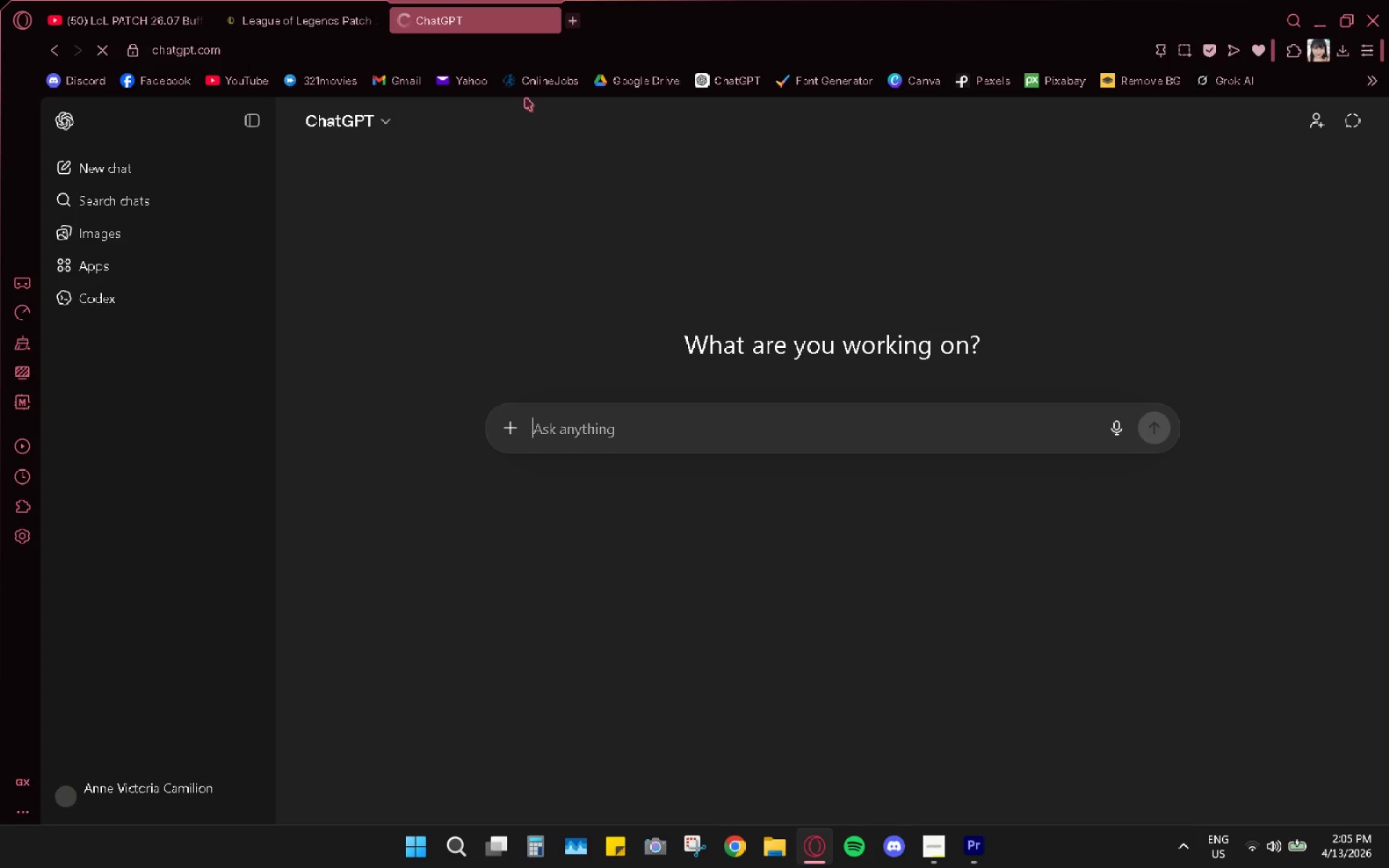 
left_click([610, 448])
 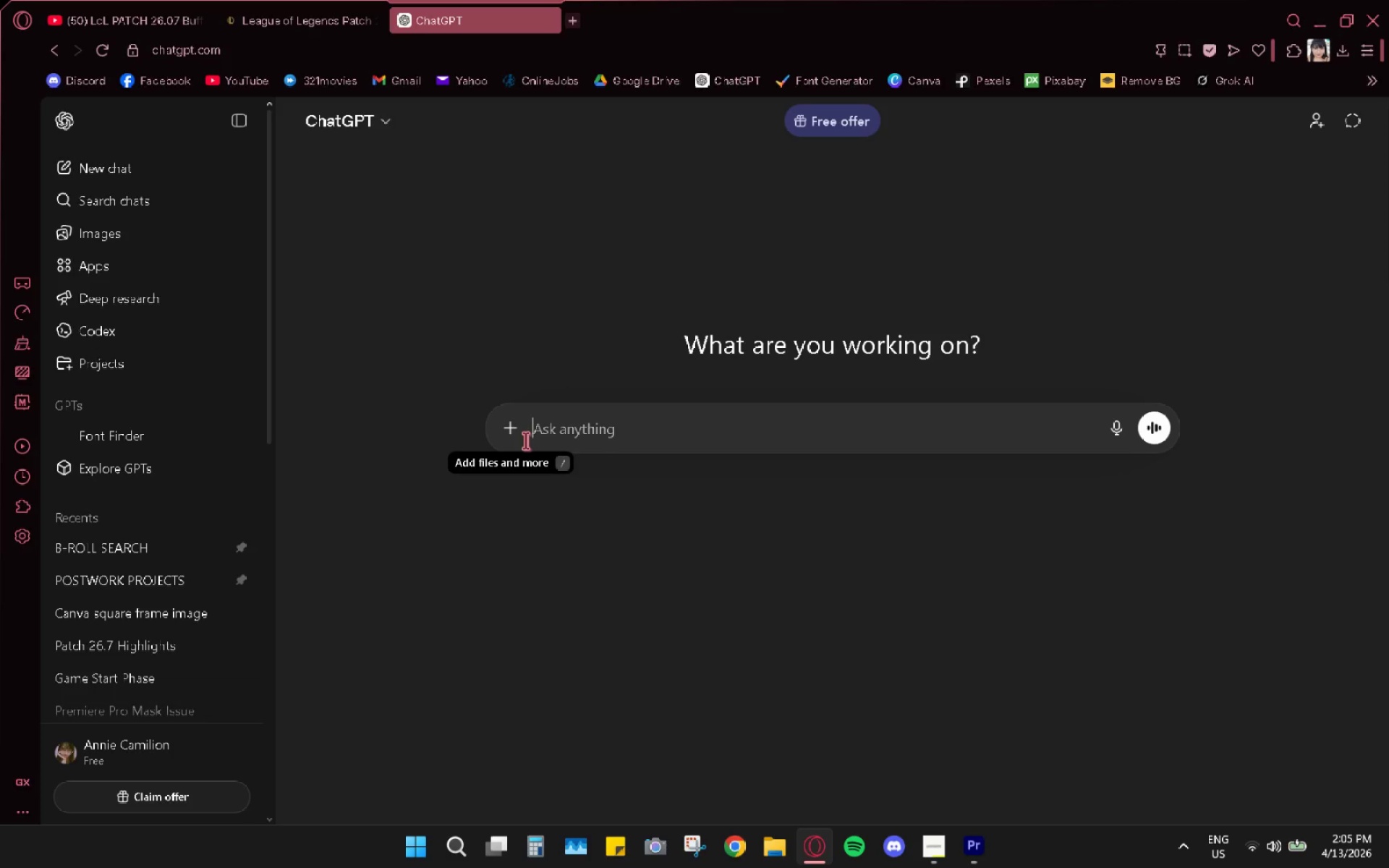 
type(i)
key(Backspace)
type(the task says)
 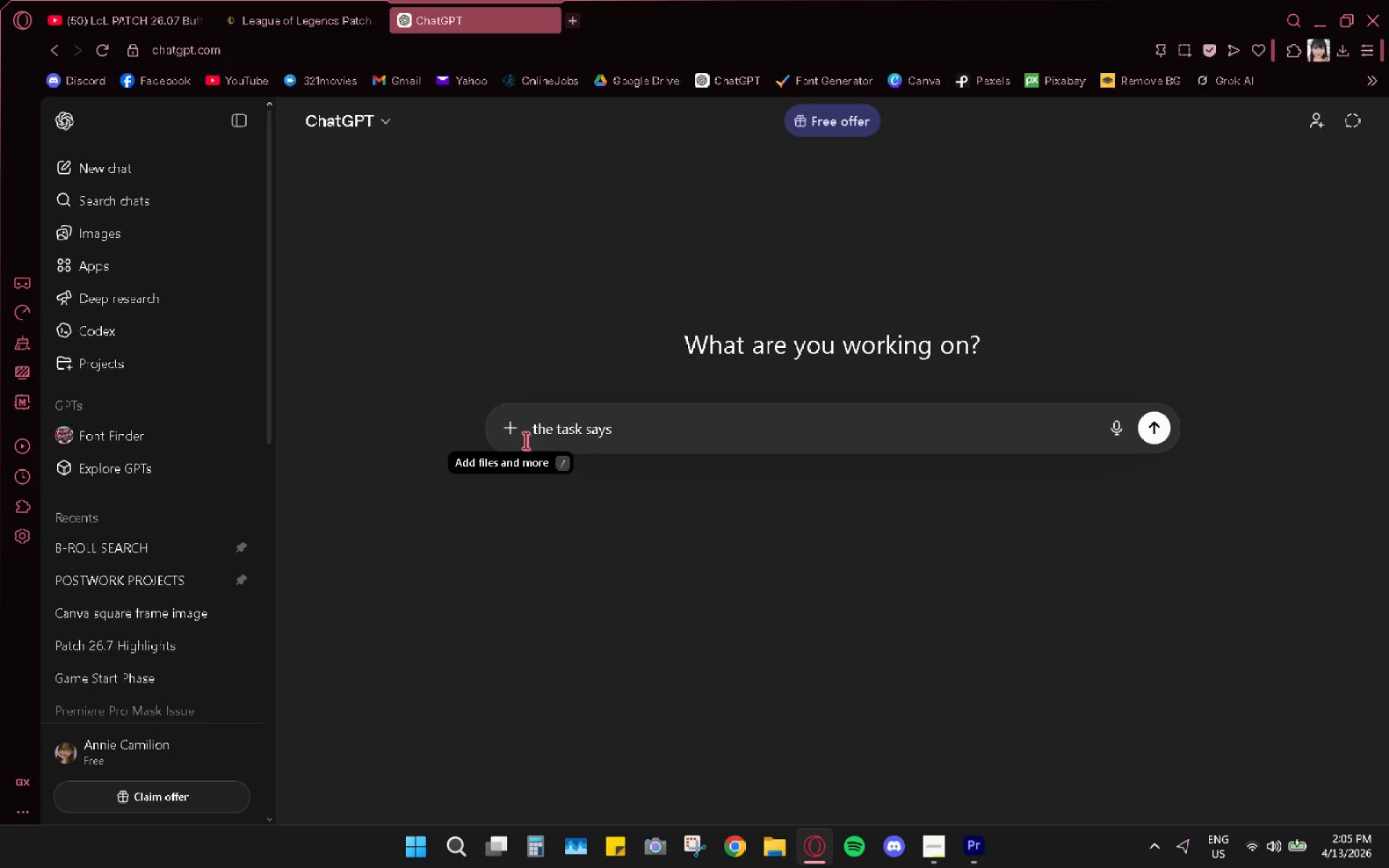 
key(Shift+Enter)
 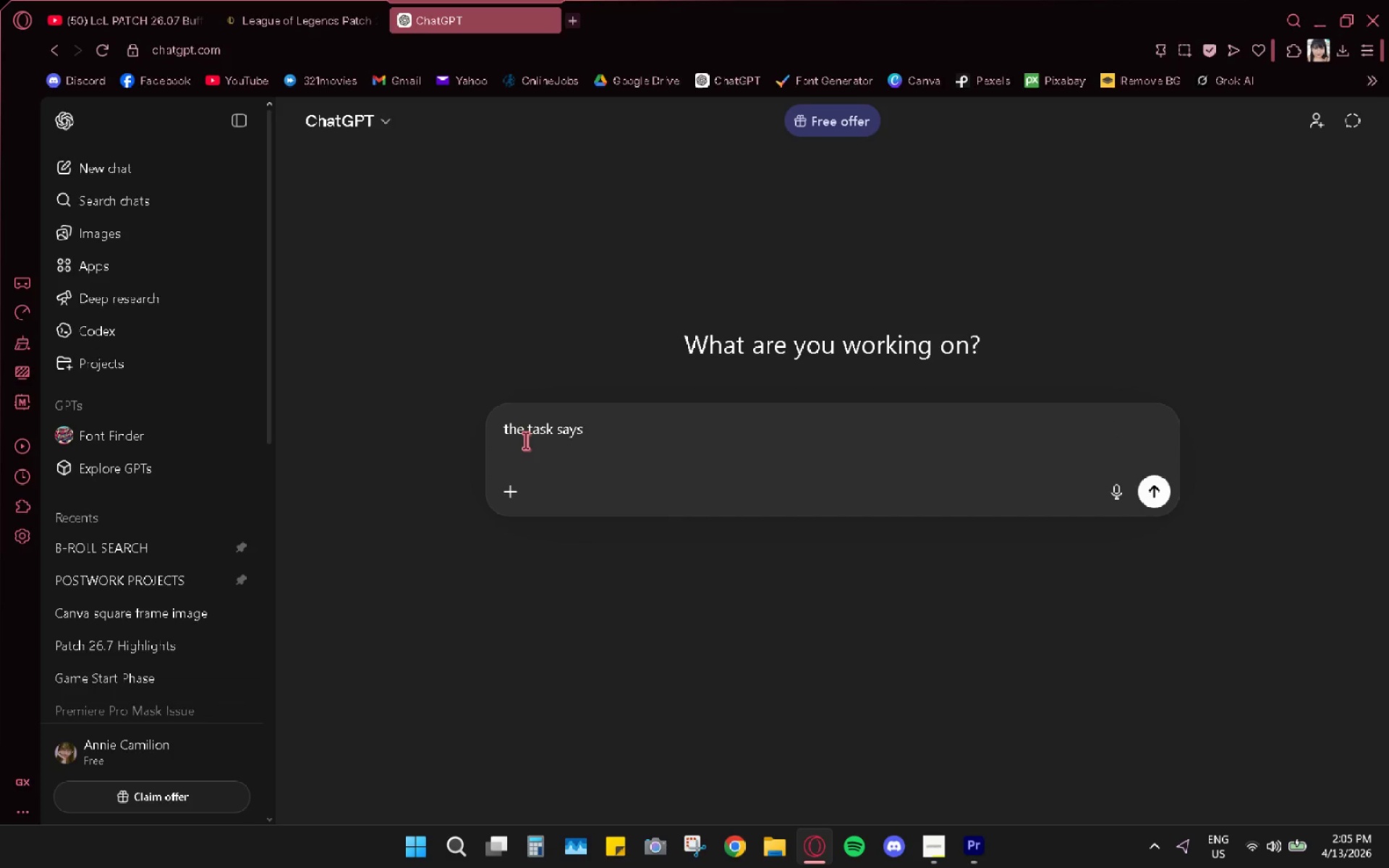 
key(Control+ControlLeft)
 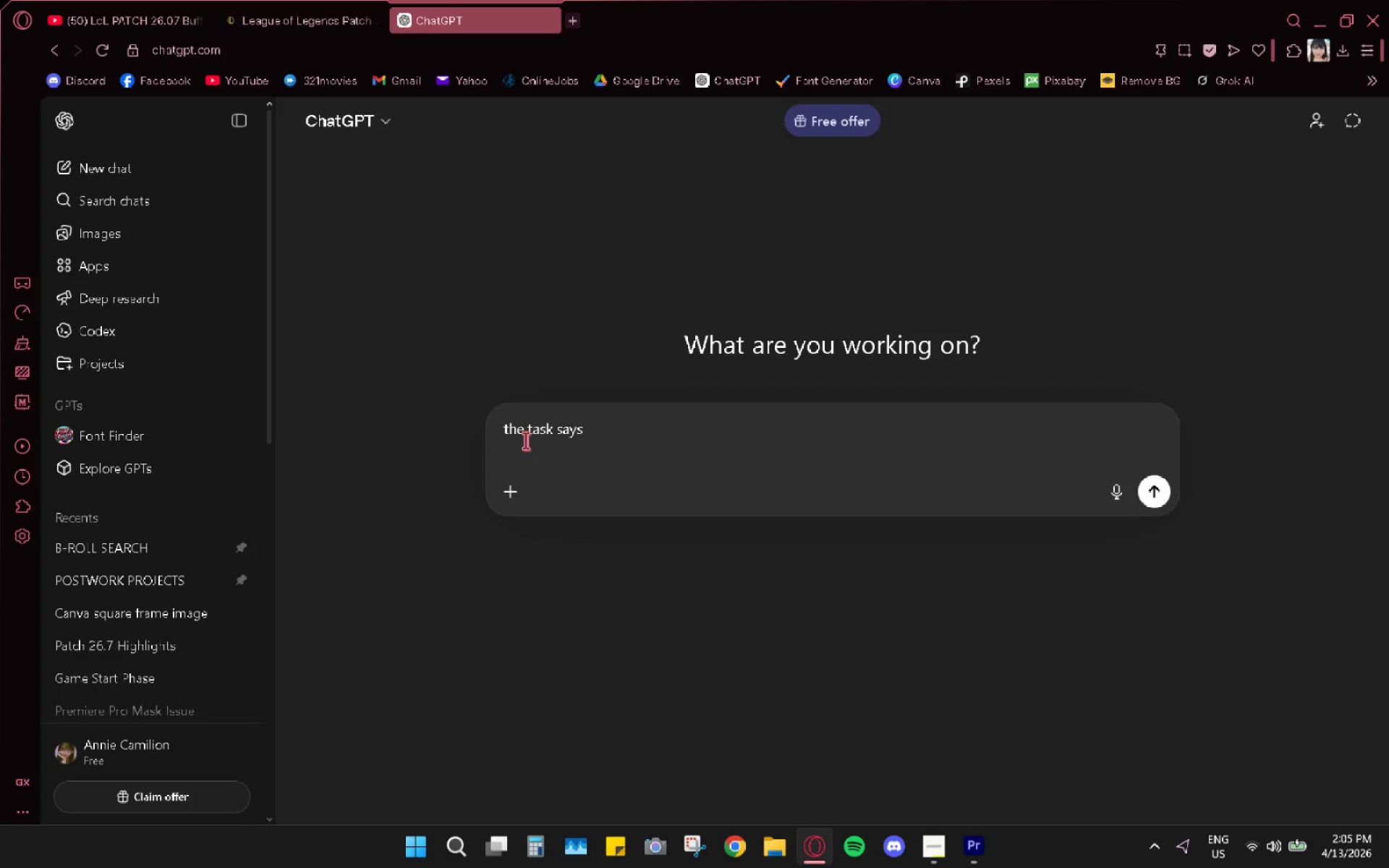 
key(Control+V)
 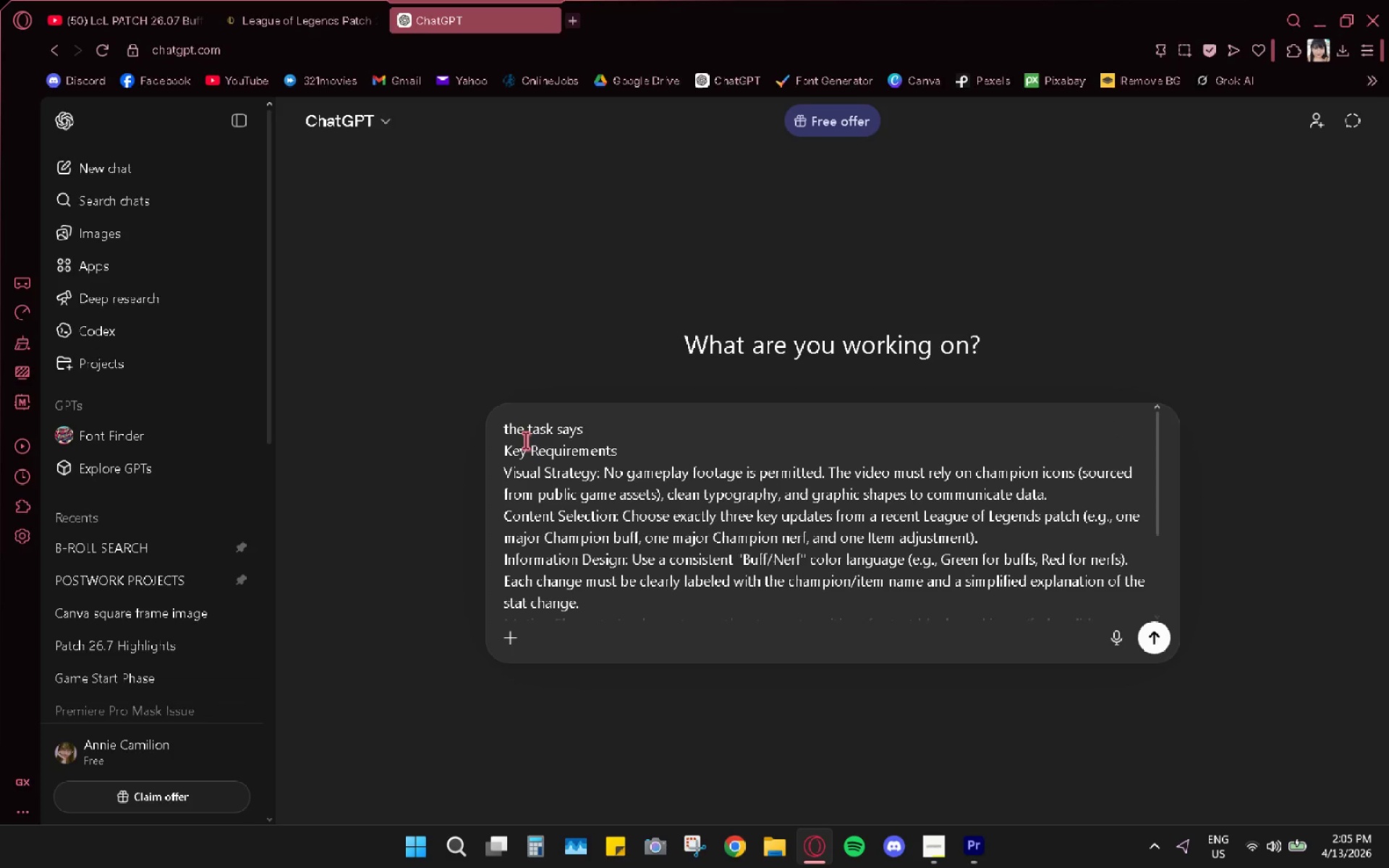 
key(Shift+Enter)
 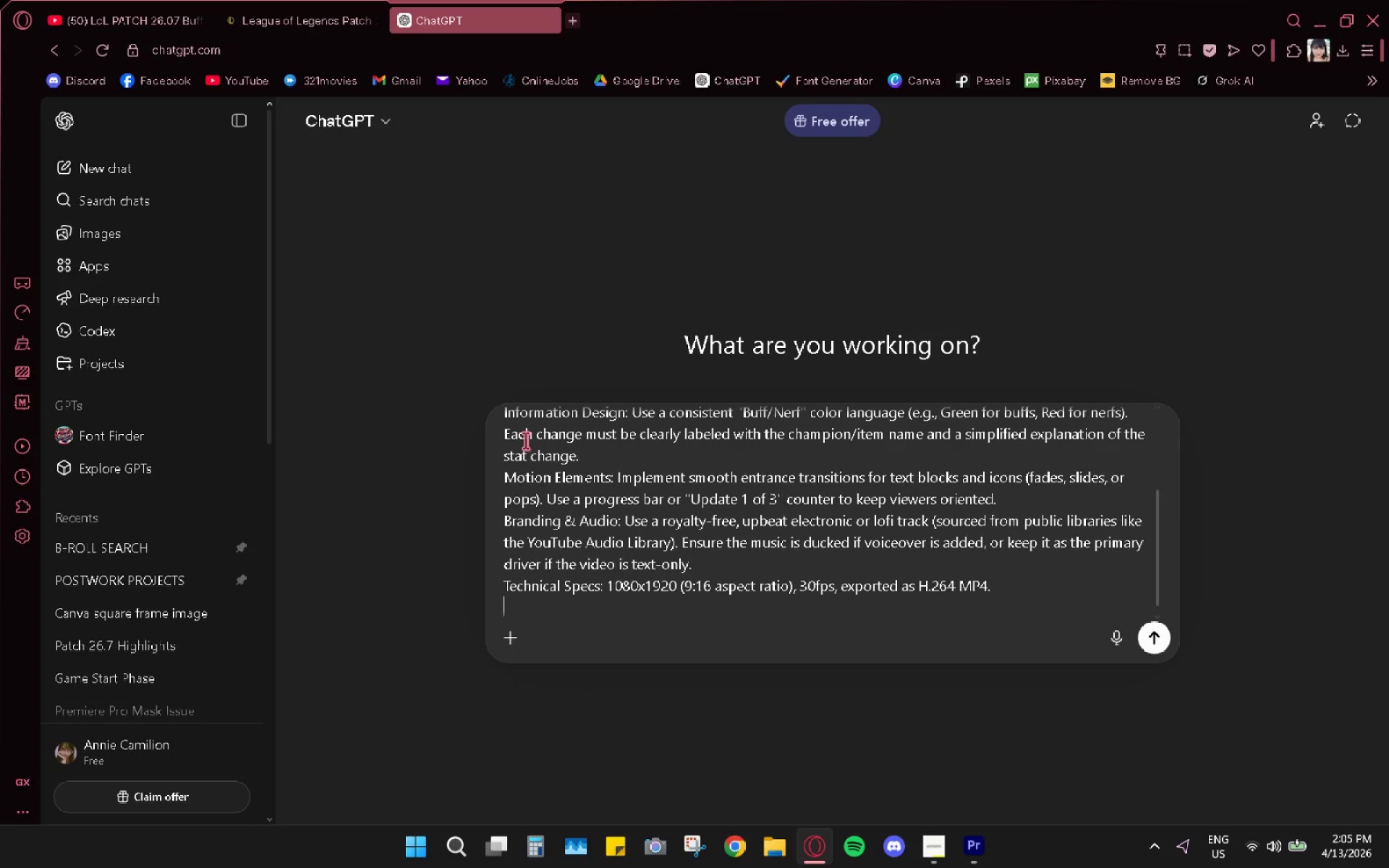 
key(Shift+Enter)
 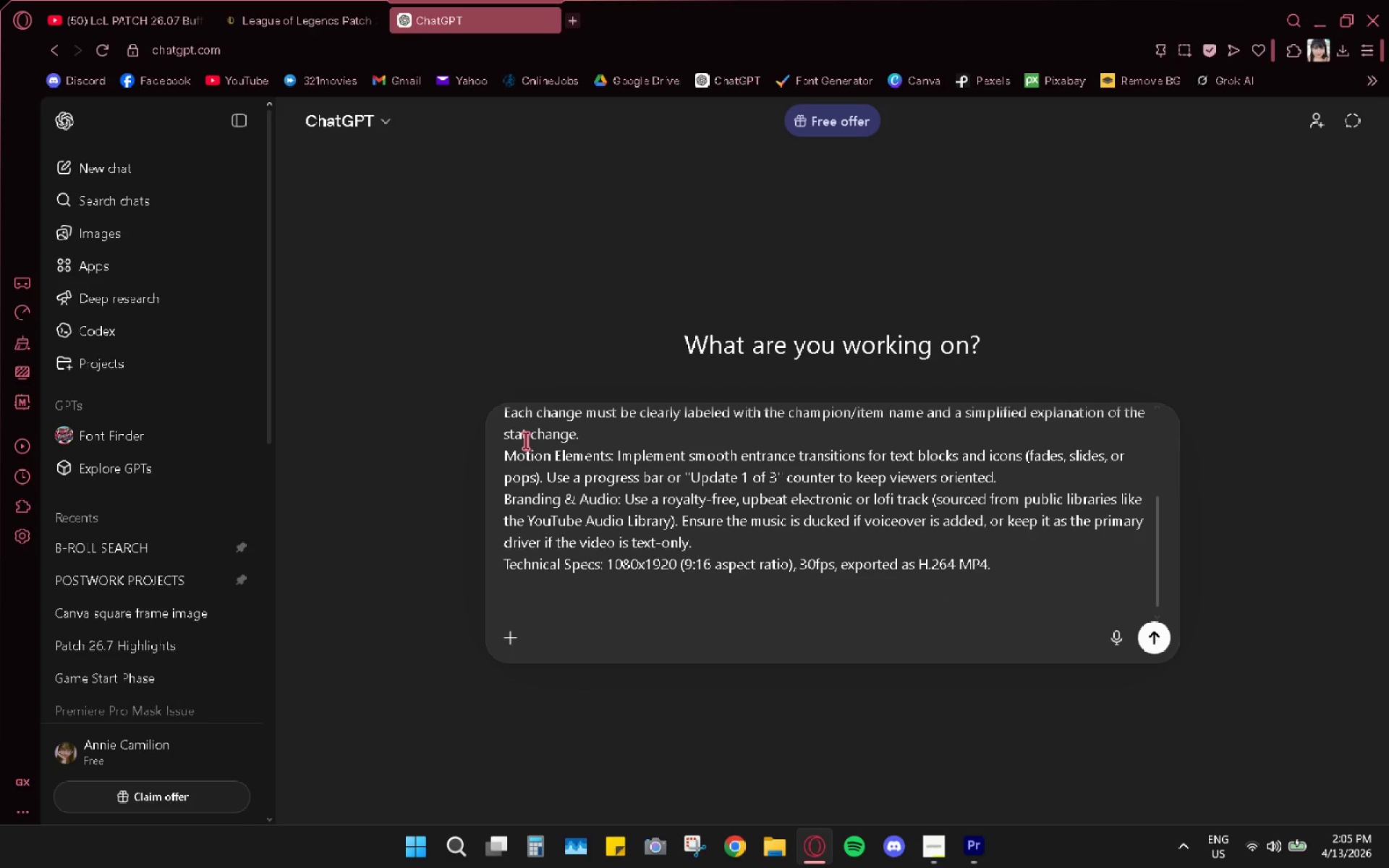 
type(but can i use a )
 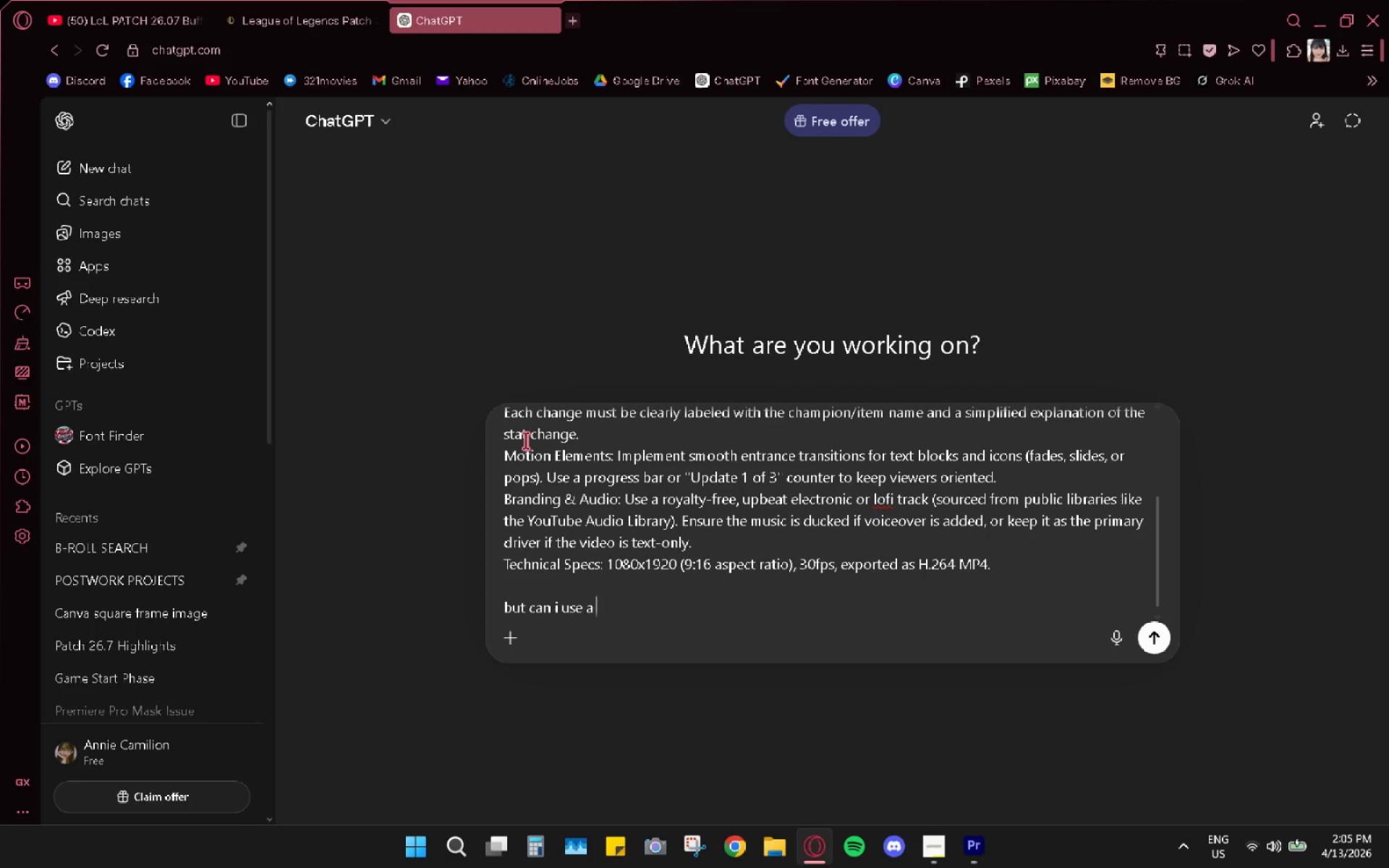 
type(league gameplay video but cover it with a blue to use as a background for my video?)
 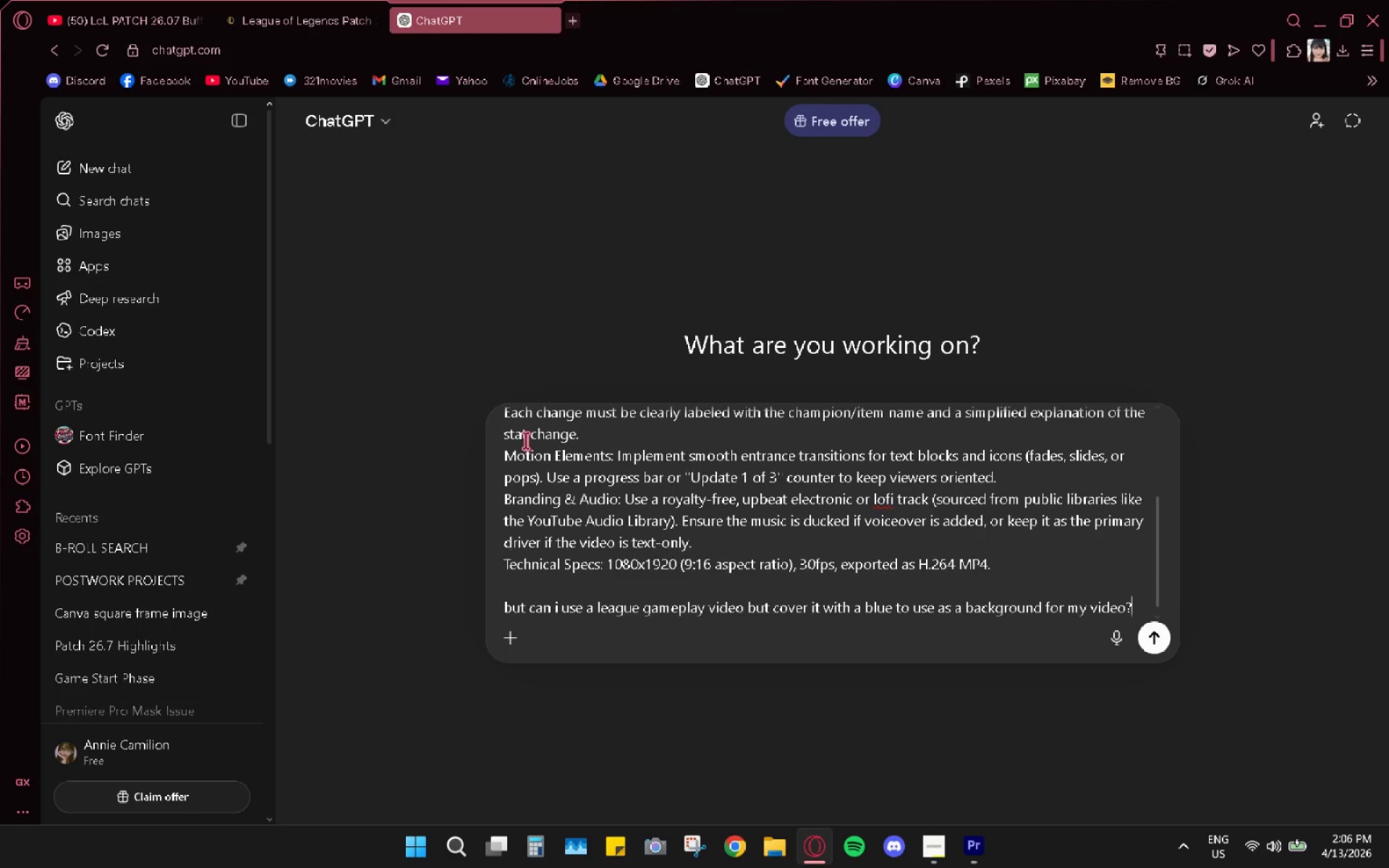 
key(Enter)
 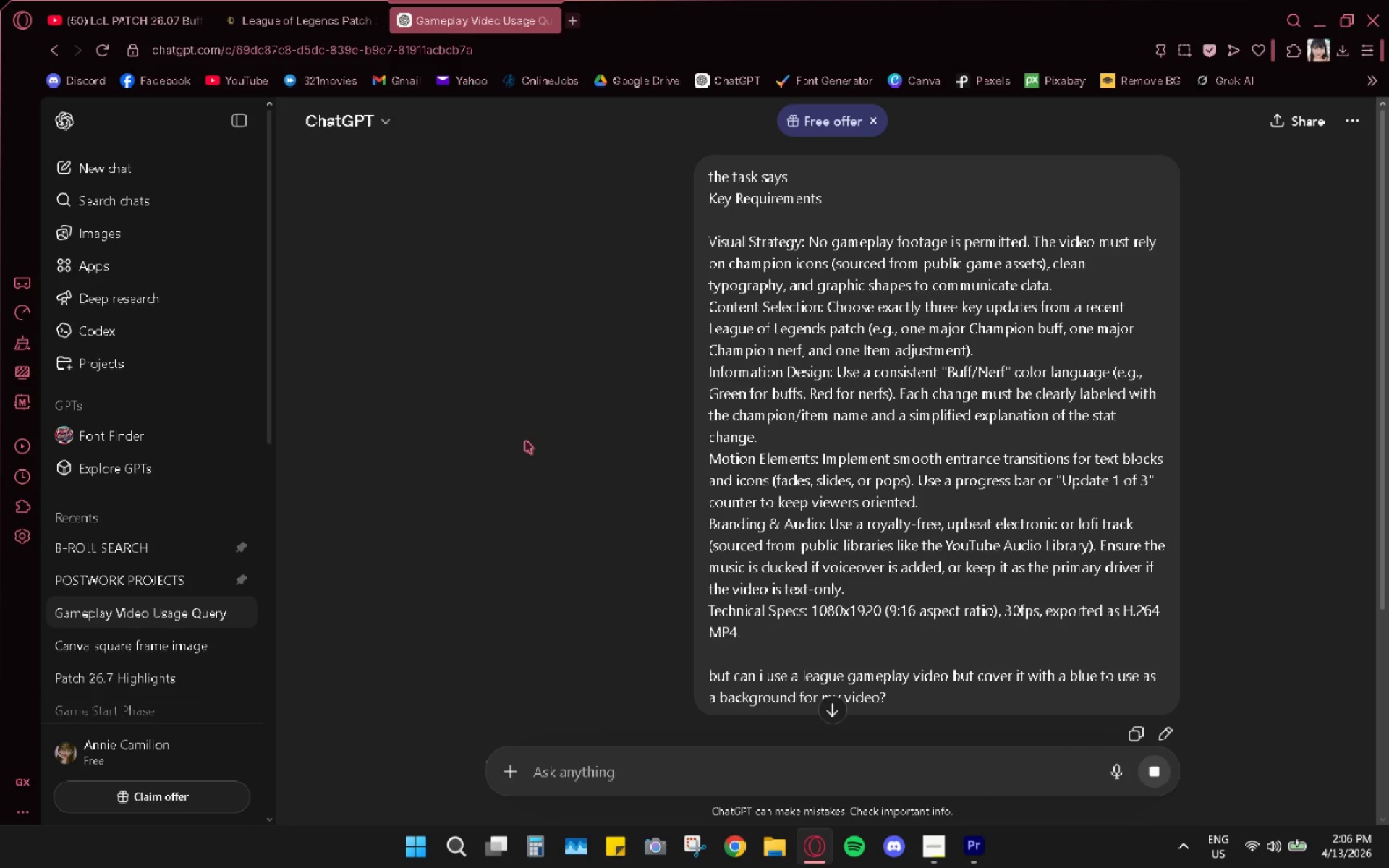 
scroll: coordinate [697, 156], scroll_direction: down, amount: 10.0
 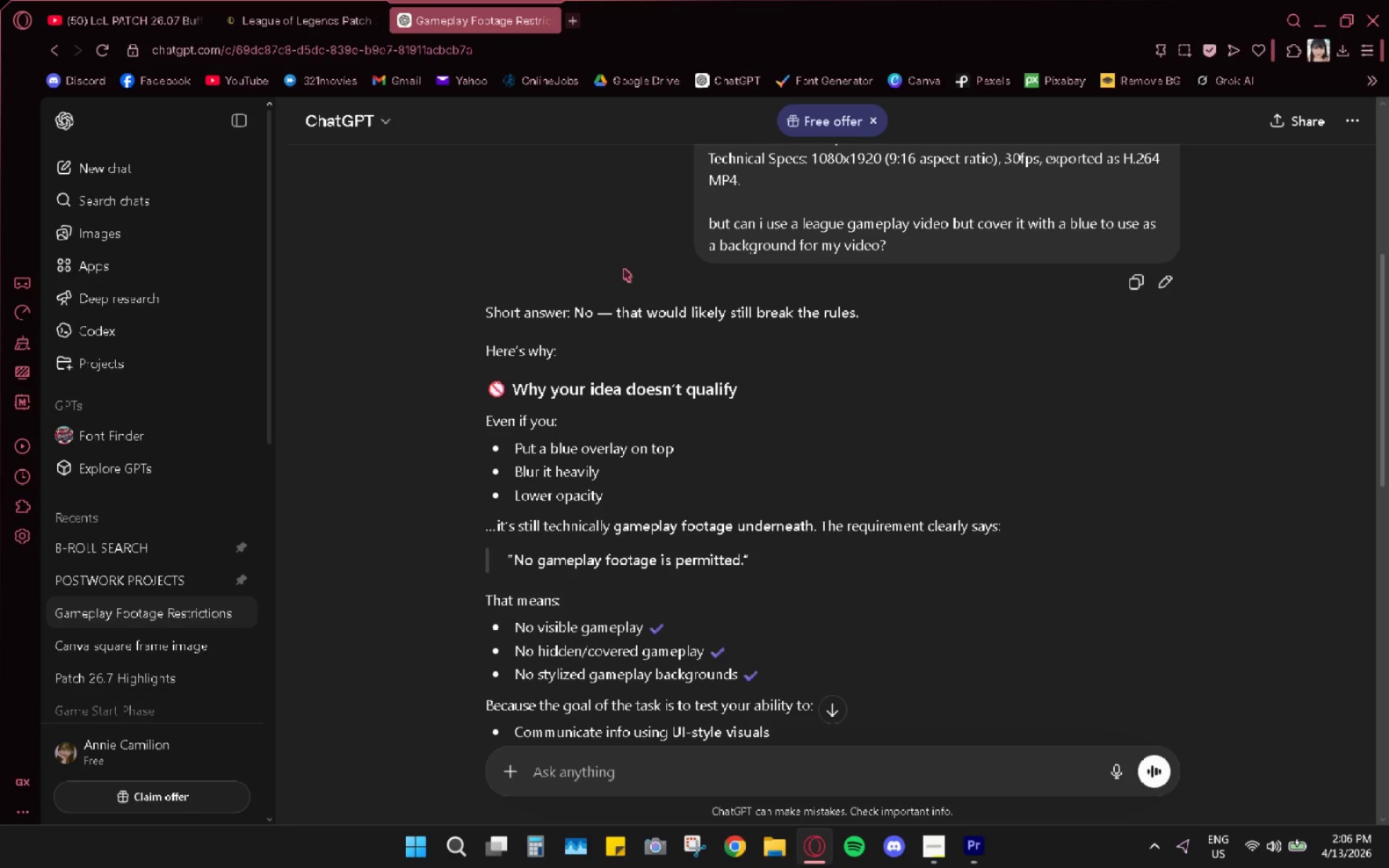 
wait(21.12)
 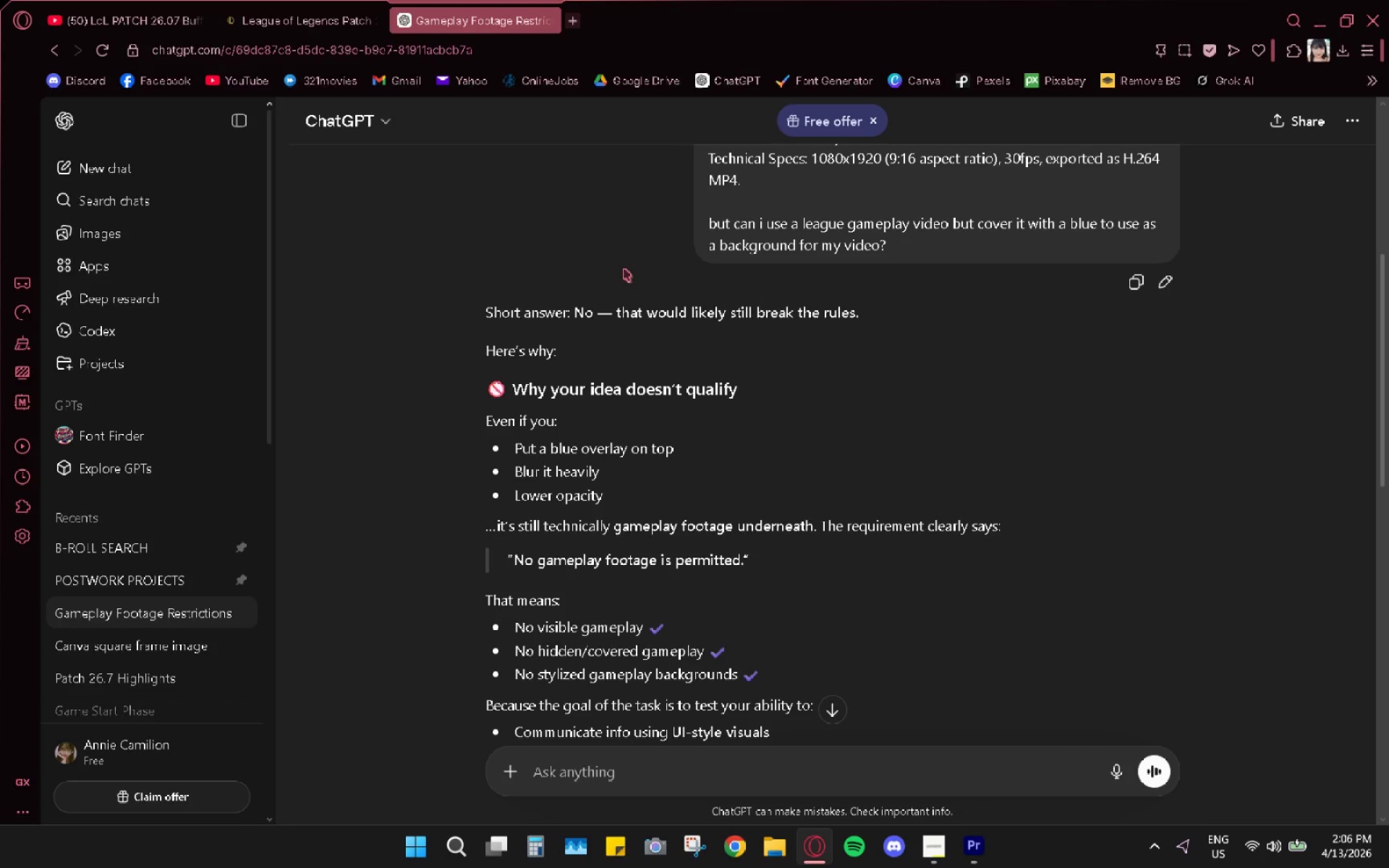 
scroll: coordinate [873, 430], scroll_direction: down, amount: 13.0
 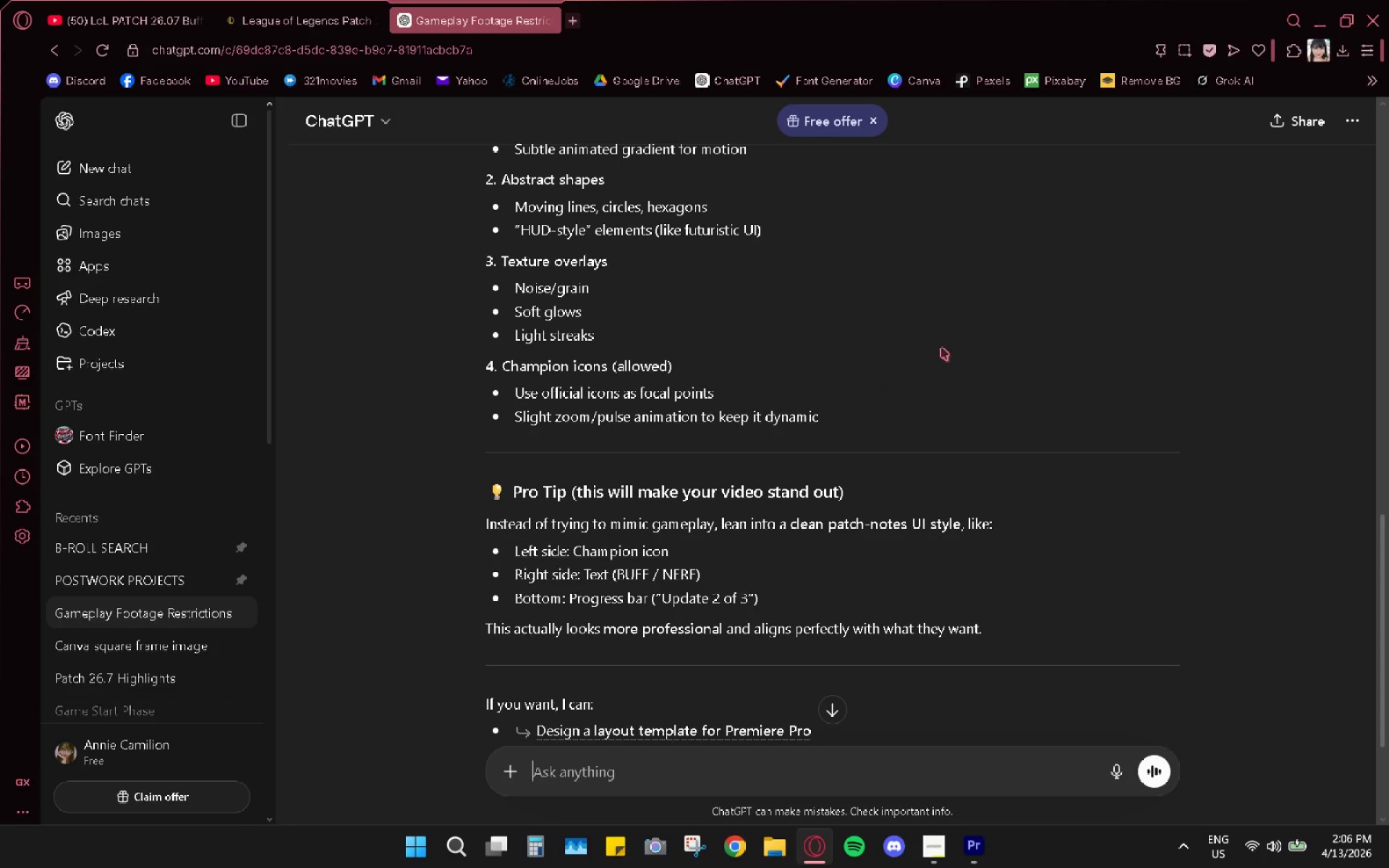 
scroll: coordinate [918, 379], scroll_direction: up, amount: 1.0
 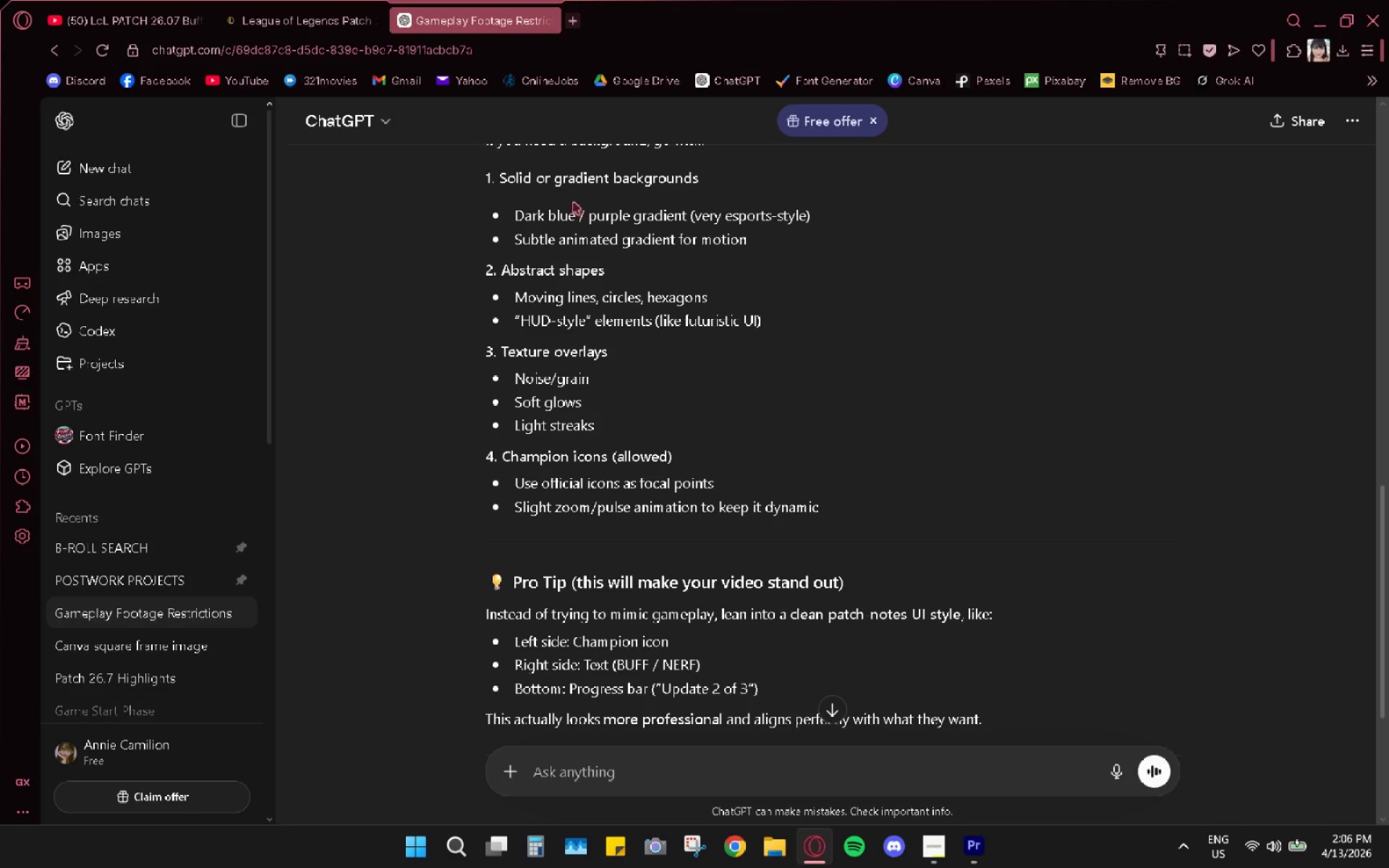 
wait(5.5)
 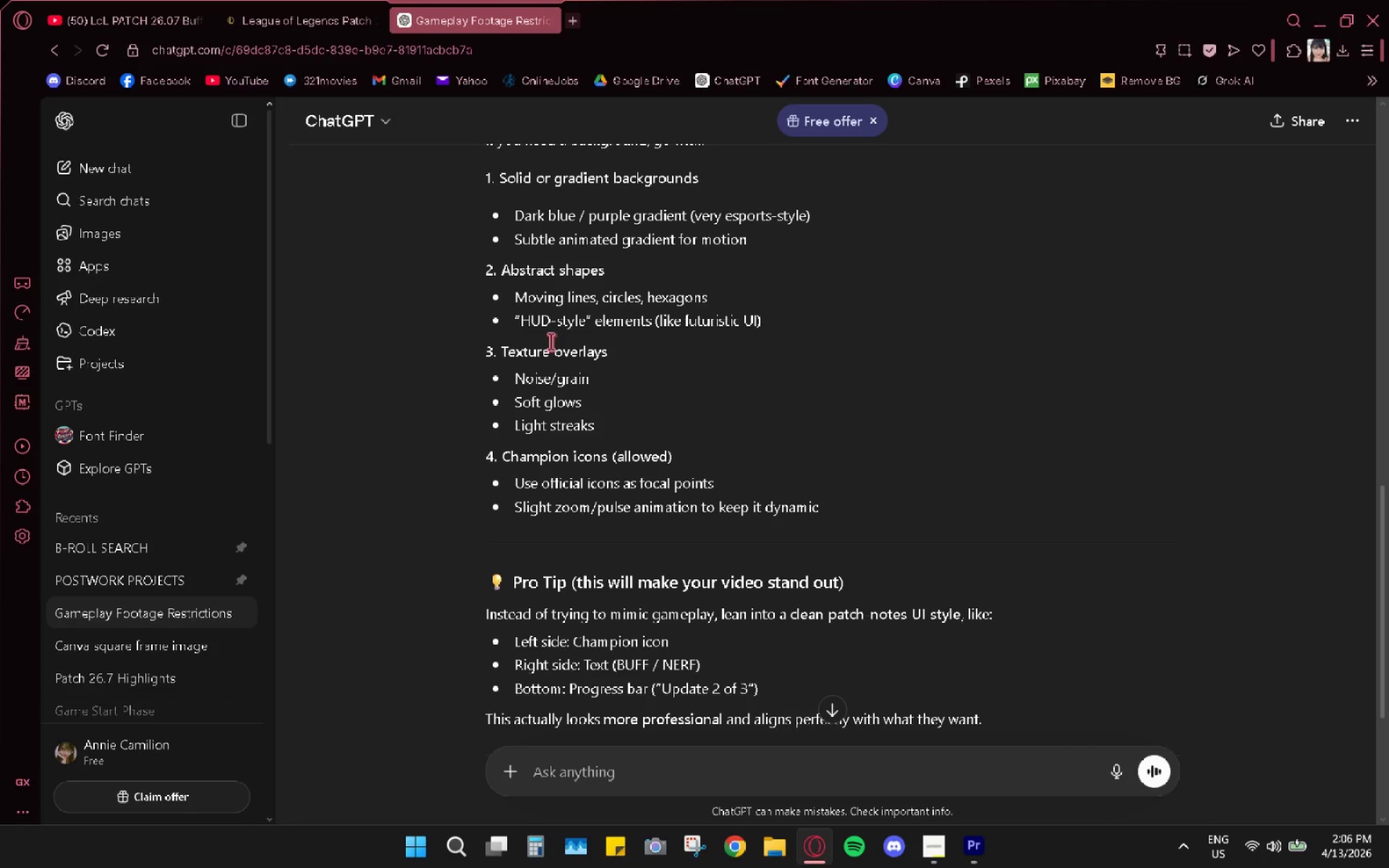 
mouse_move([968, 821])
 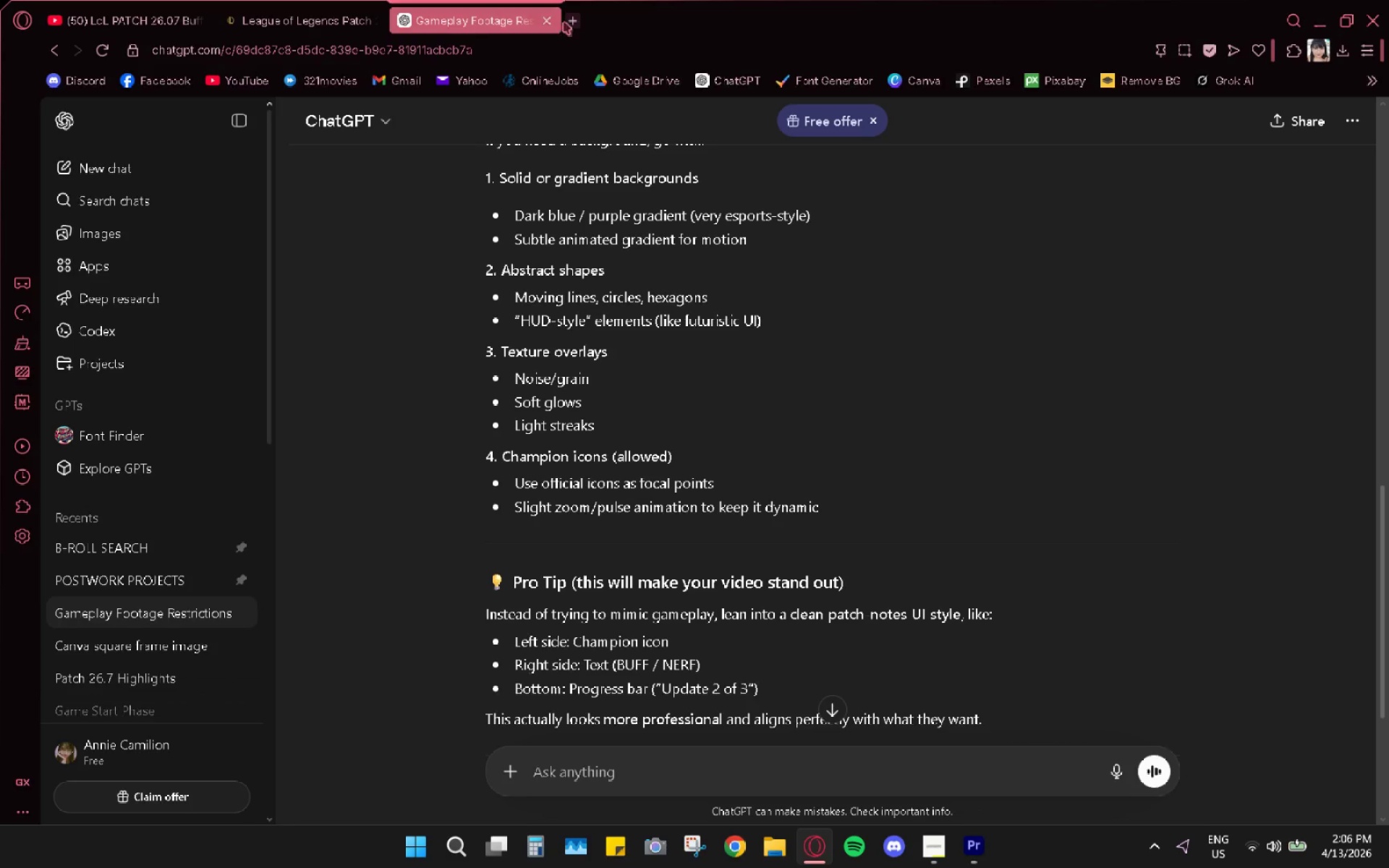 
left_click([252, 82])
 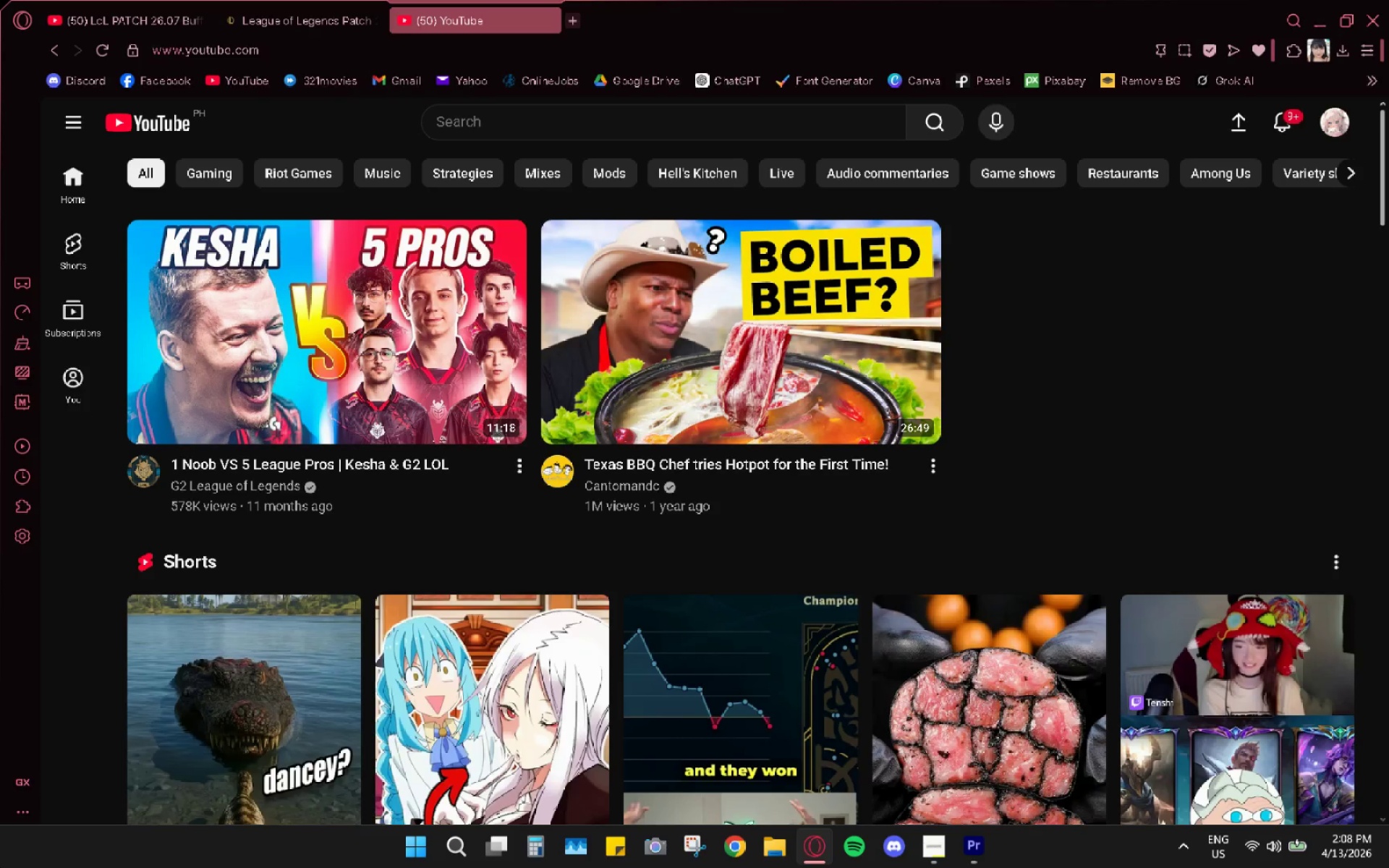 
wait(116.69)
 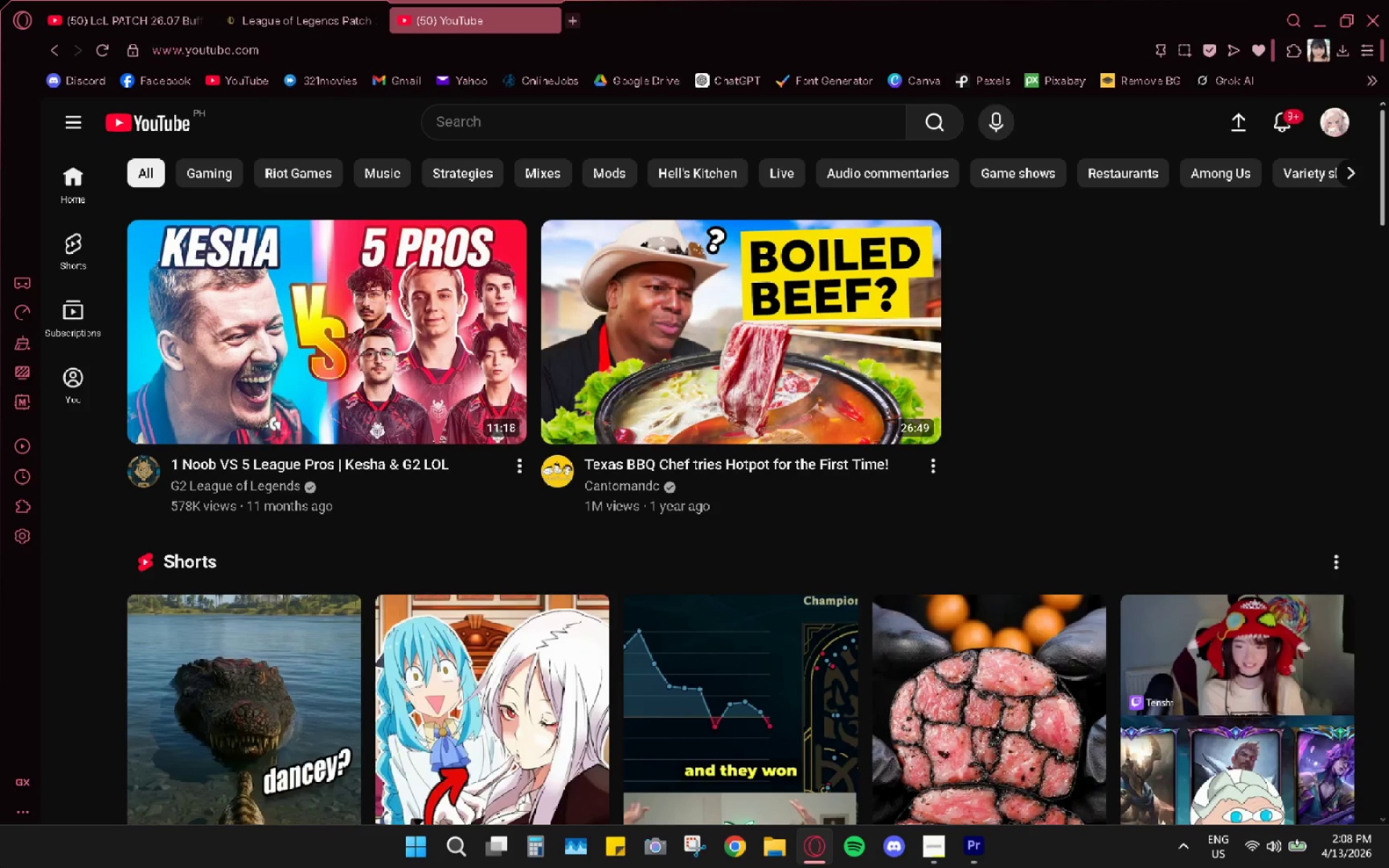 
scroll: coordinate [580, 485], scroll_direction: down, amount: 5.0
 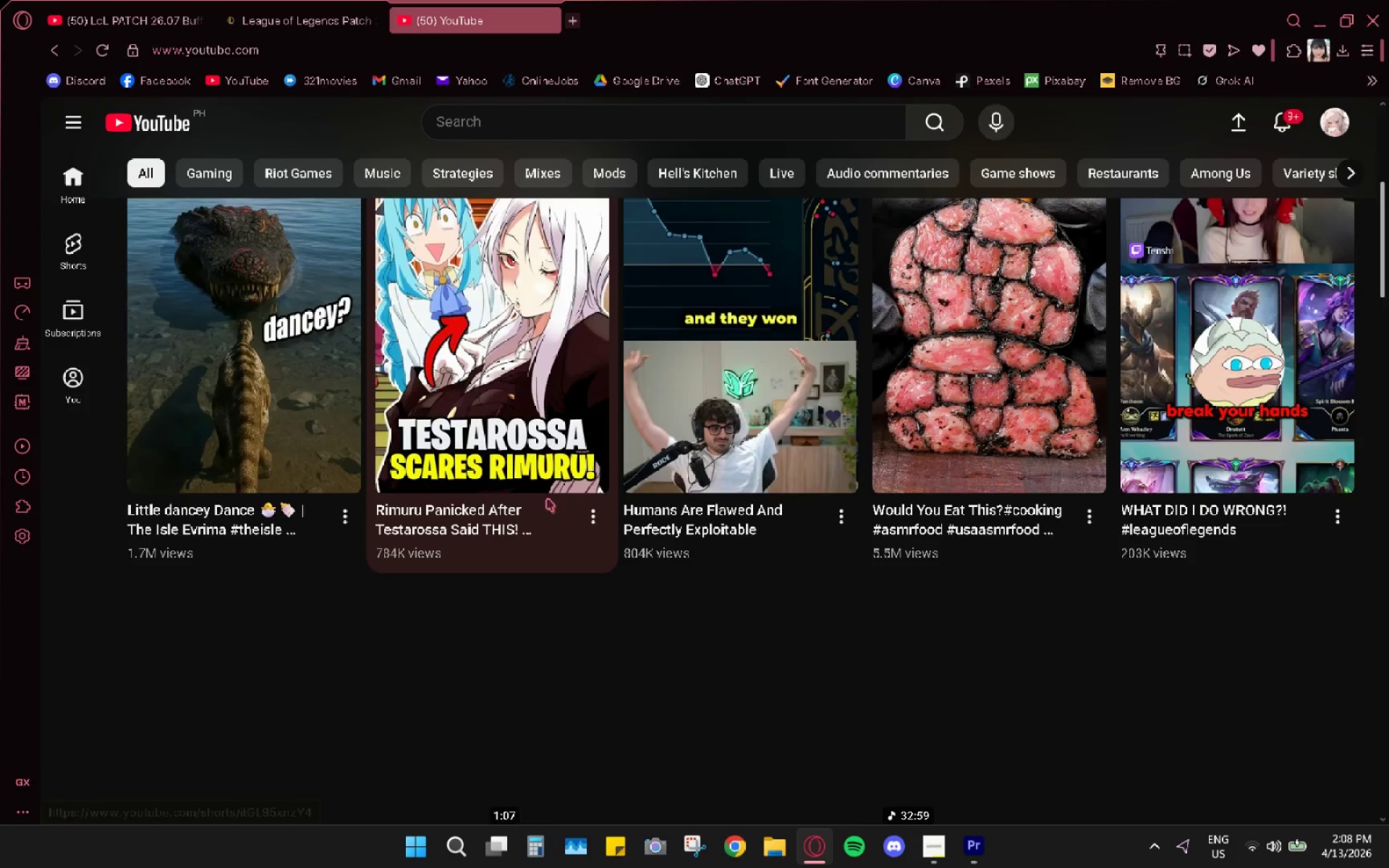 
scroll: coordinate [547, 498], scroll_direction: up, amount: 5.0
 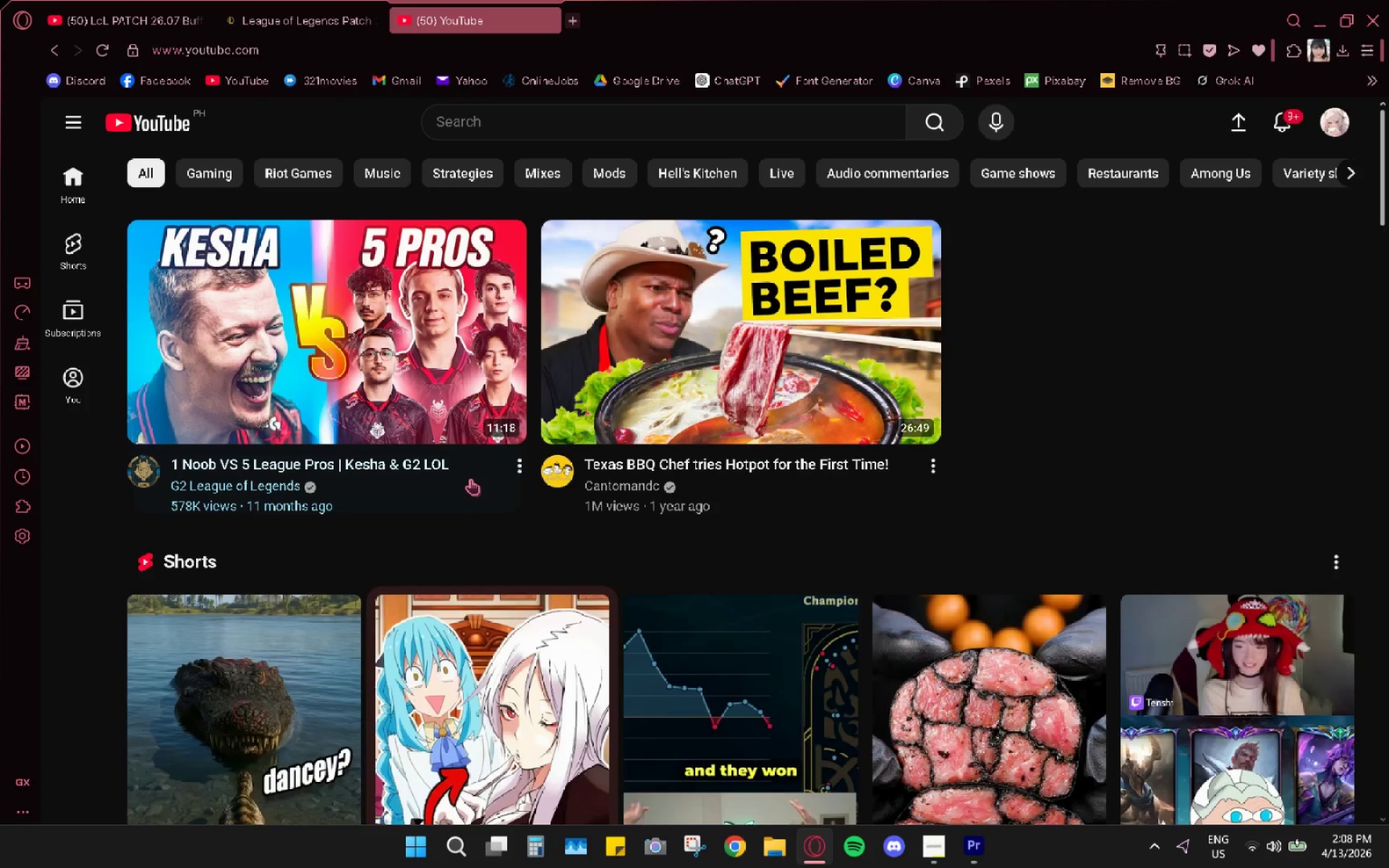 
scroll: coordinate [481, 472], scroll_direction: down, amount: 4.0
 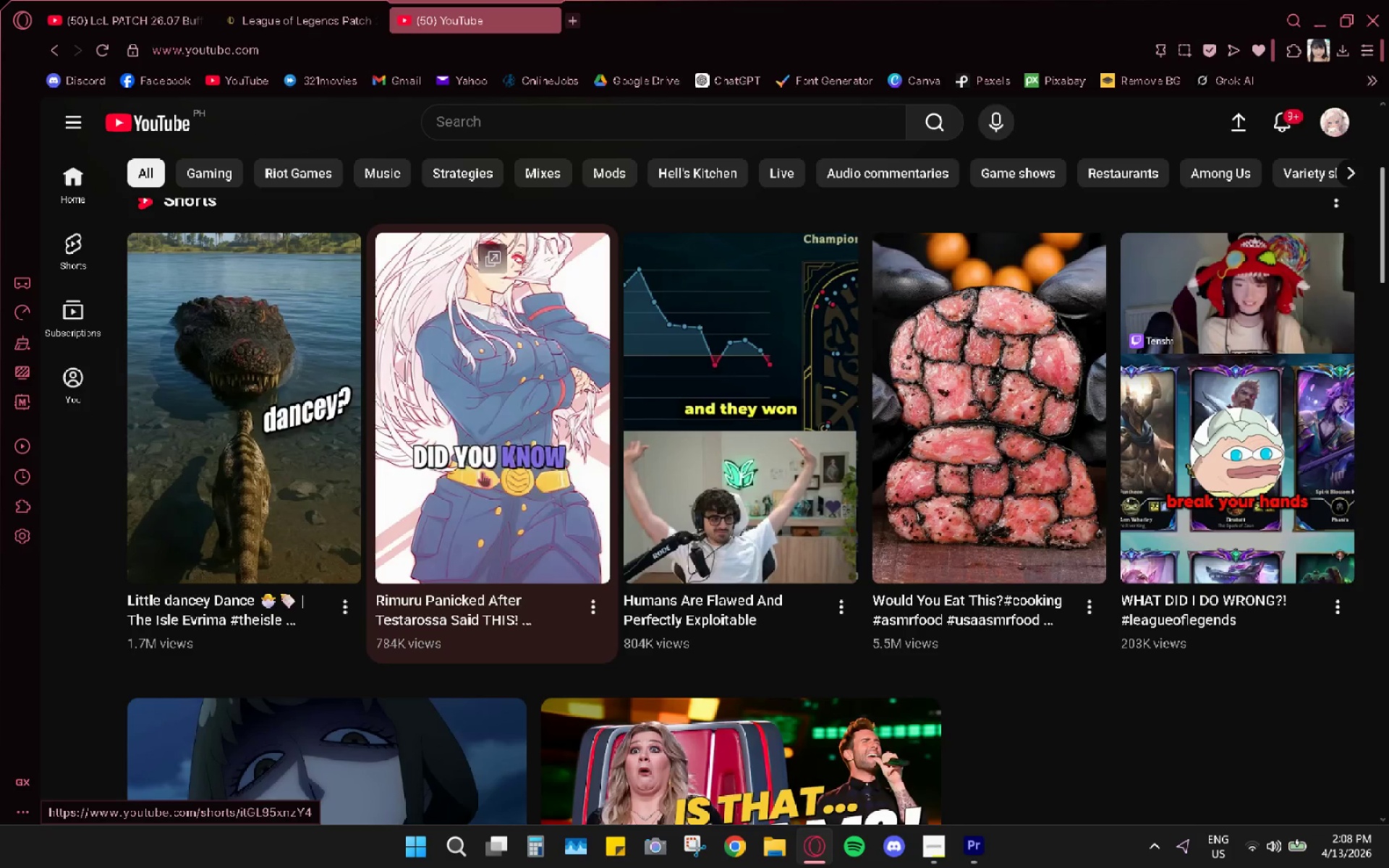 
scroll: coordinate [482, 470], scroll_direction: up, amount: 4.0
 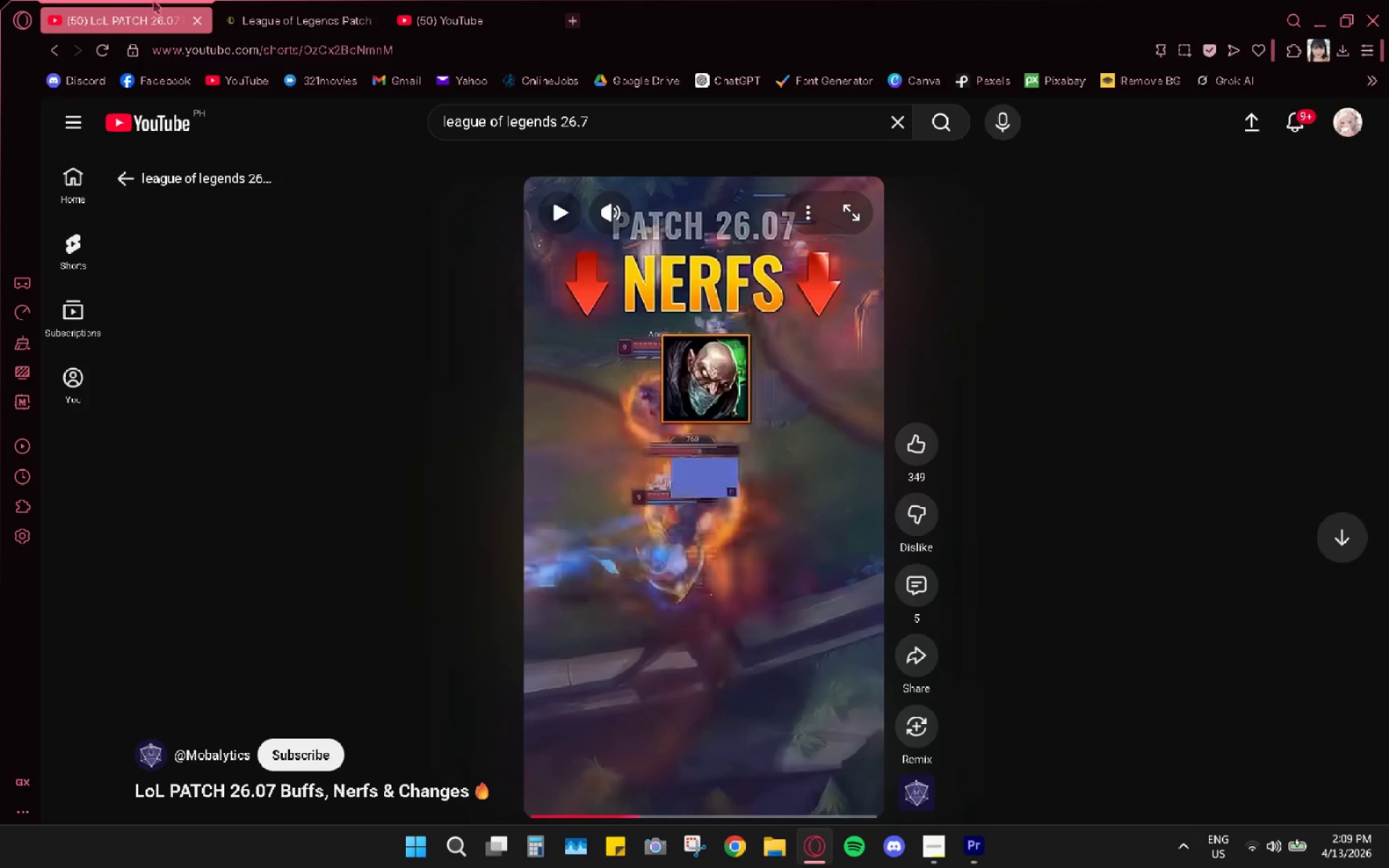 
left_click([450, 30])
 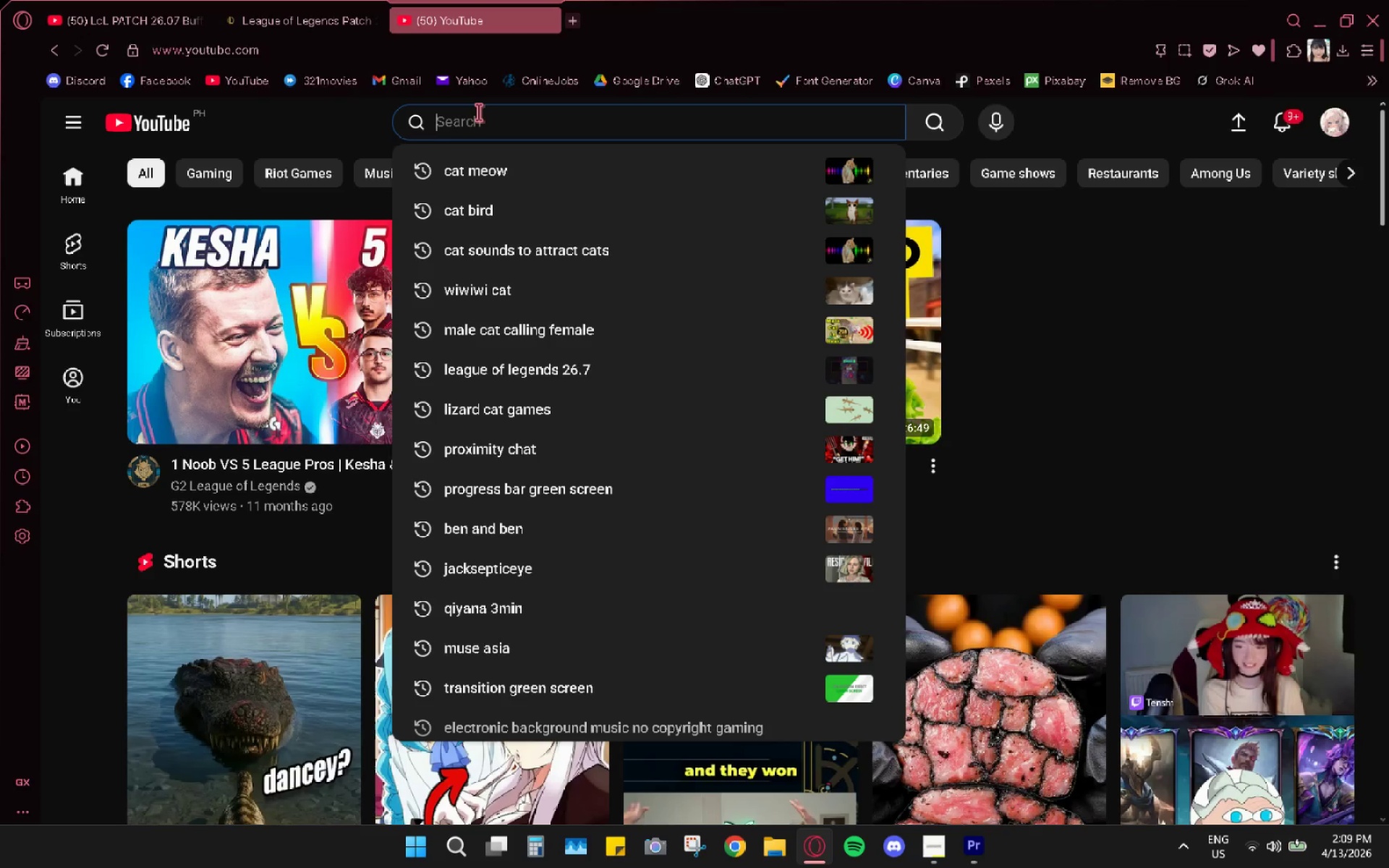 
wait(5.12)
 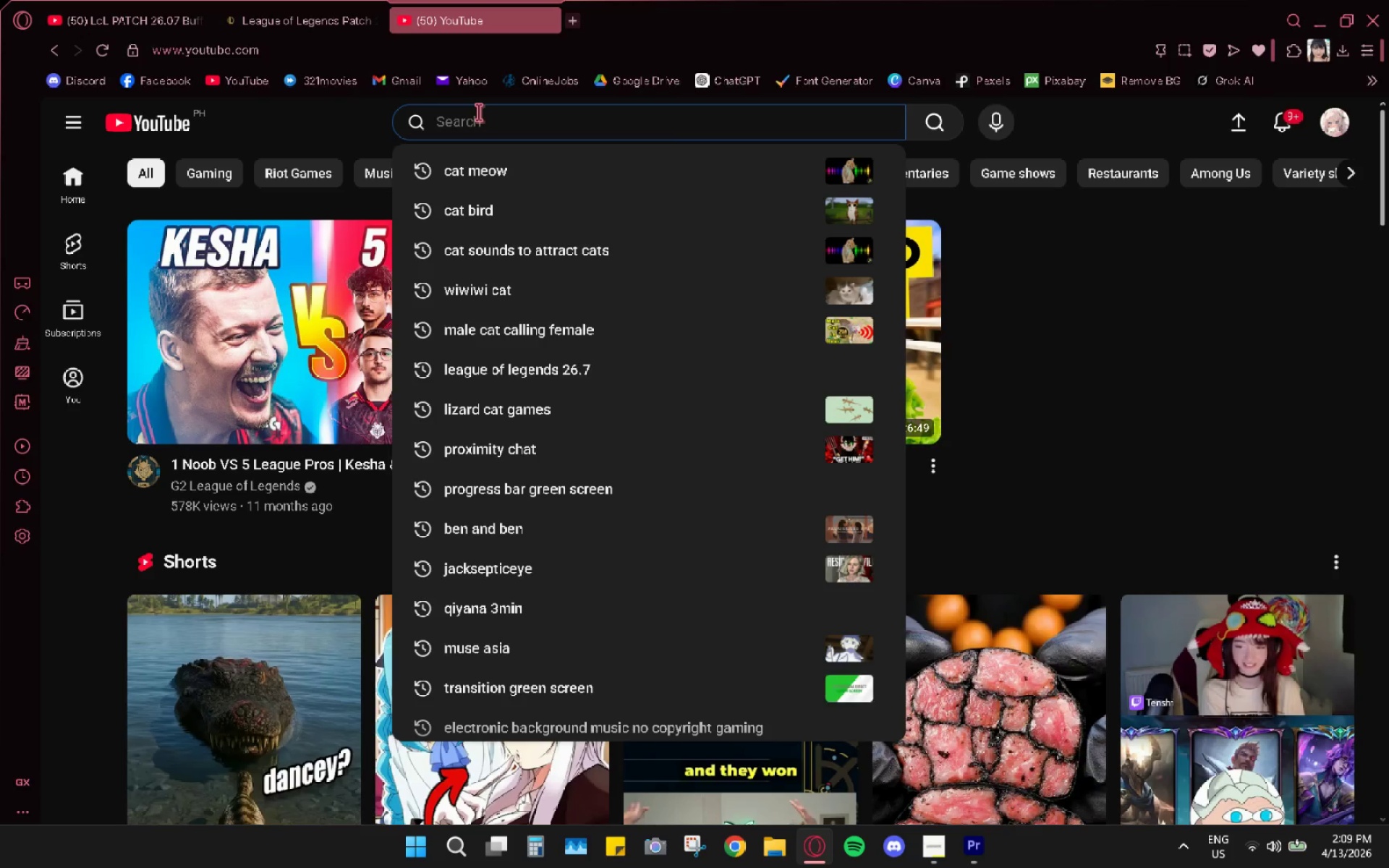 
type(abstract back)
 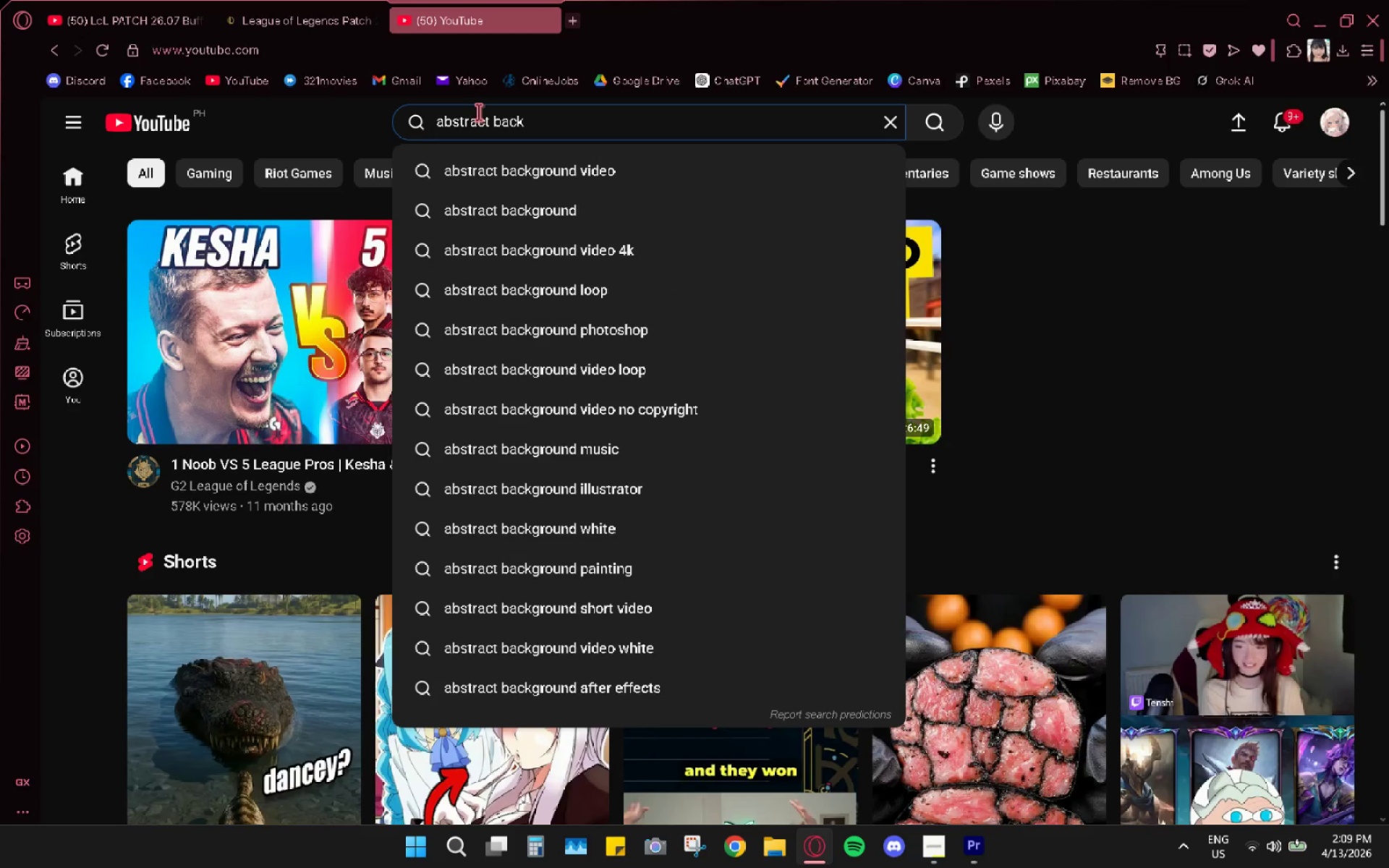 
key(ArrowDown)
 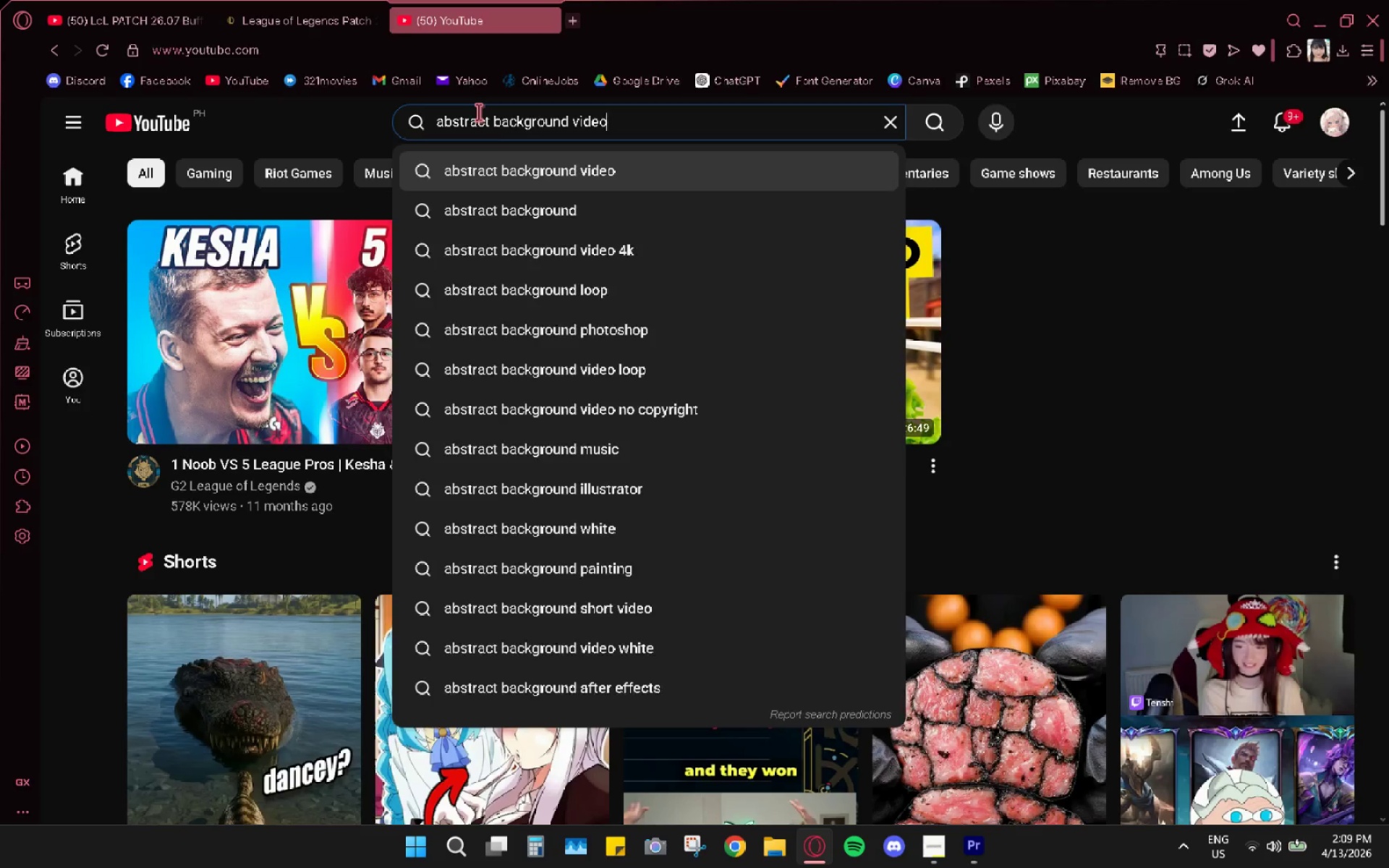 
key(Enter)
 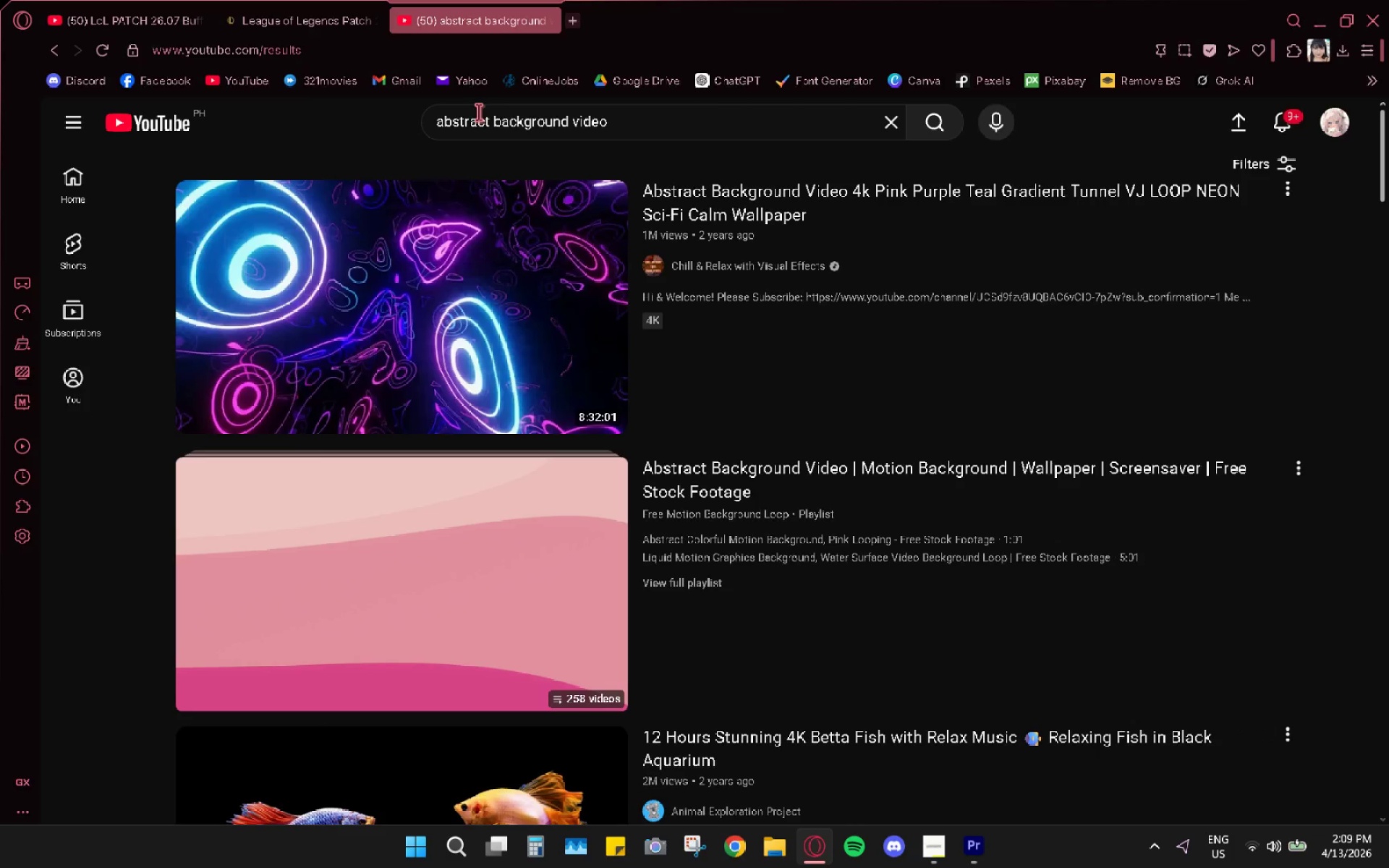 
scroll: coordinate [888, 300], scroll_direction: down, amount: 30.0
 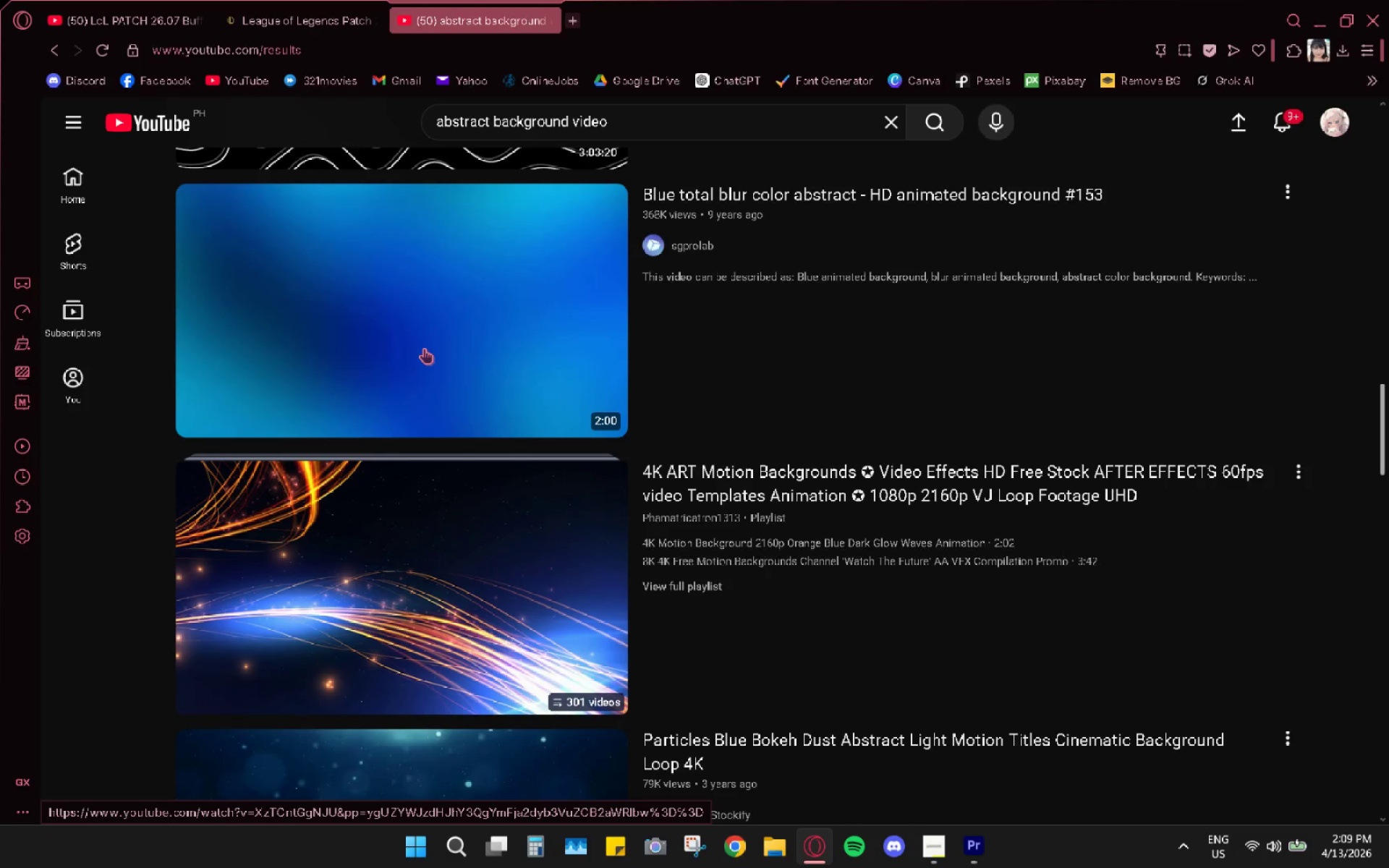 
wait(5.69)
 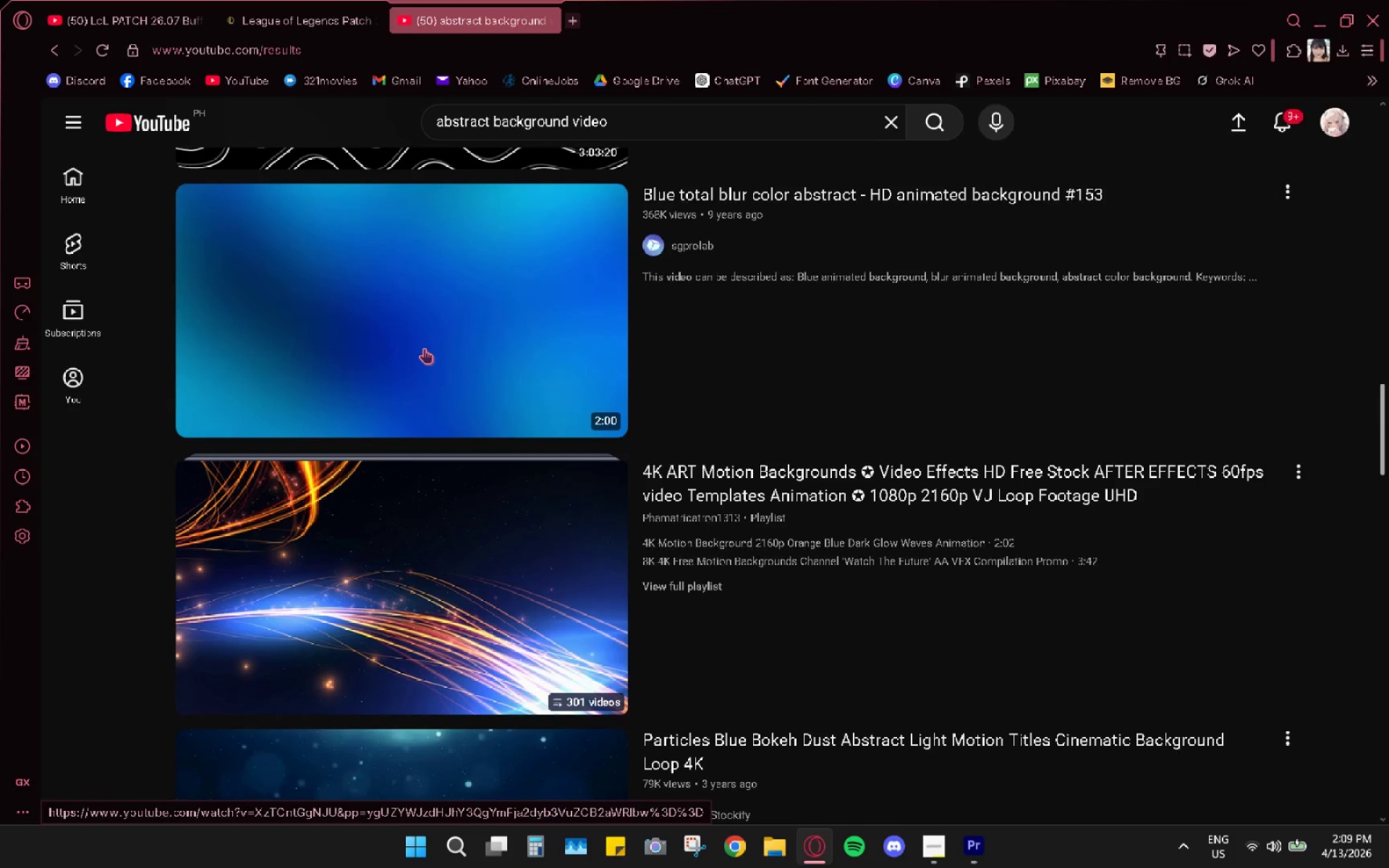 
scroll: coordinate [582, 320], scroll_direction: down, amount: 12.0
 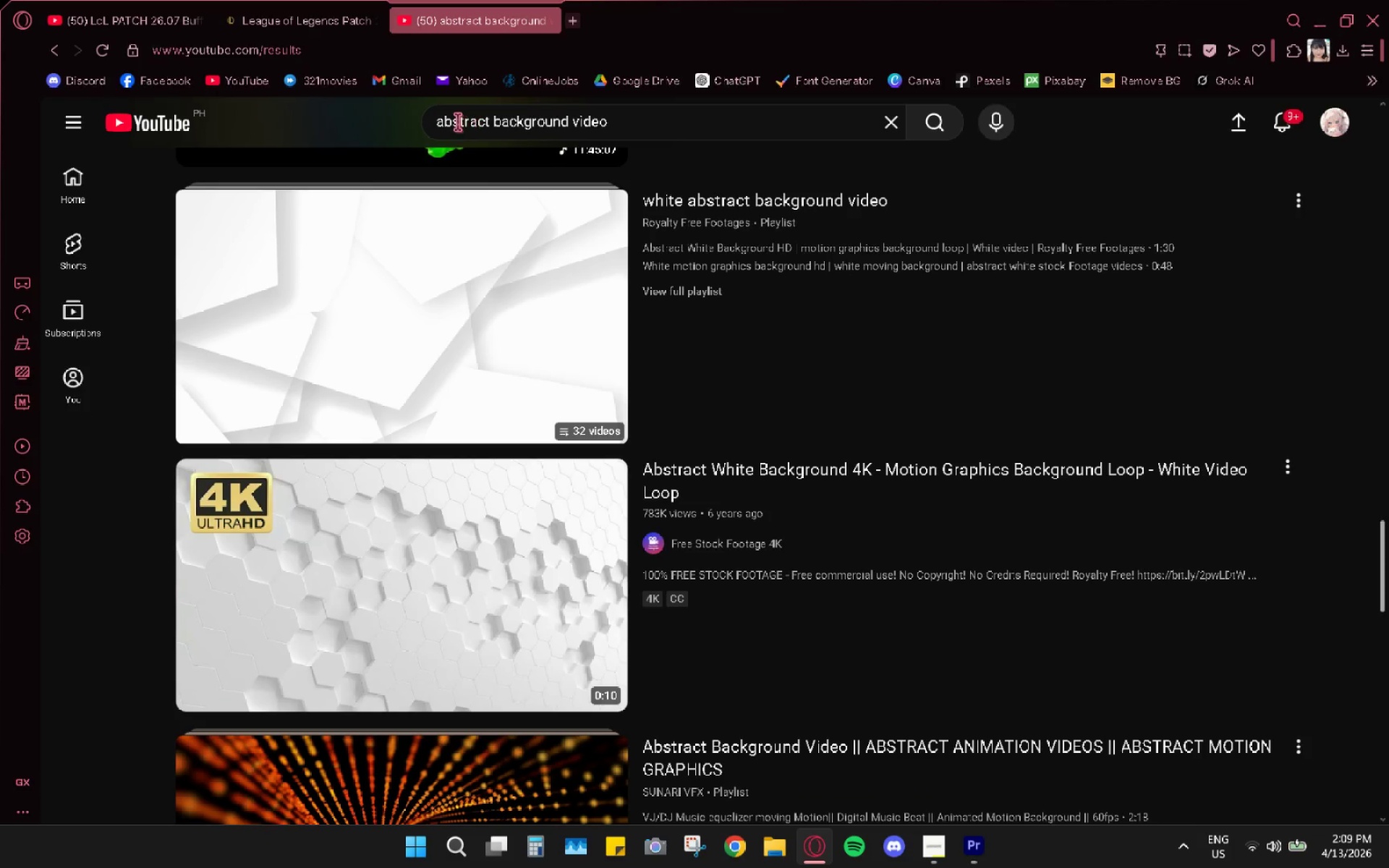 
left_click([499, 120])
 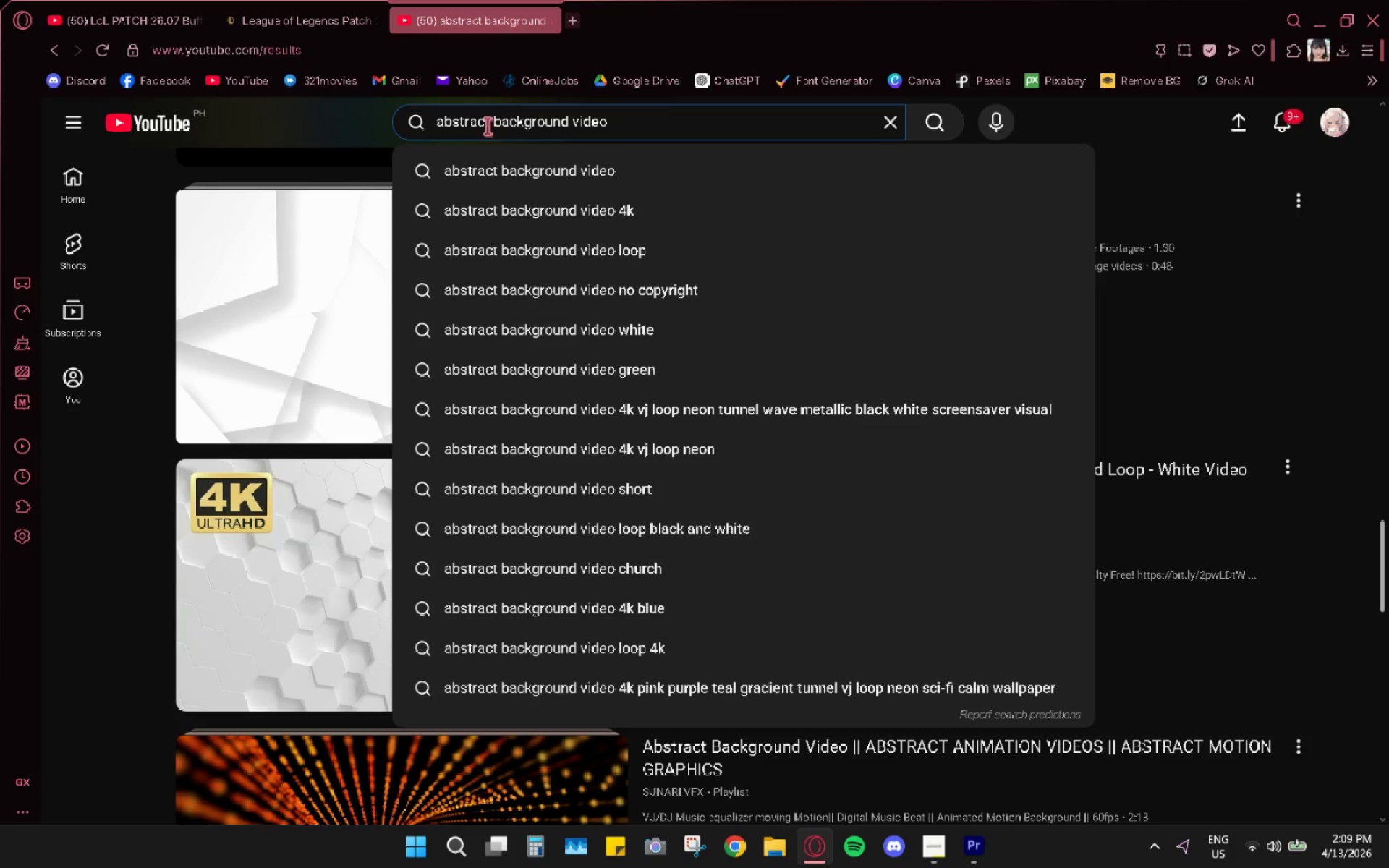 
left_click([497, 120])
 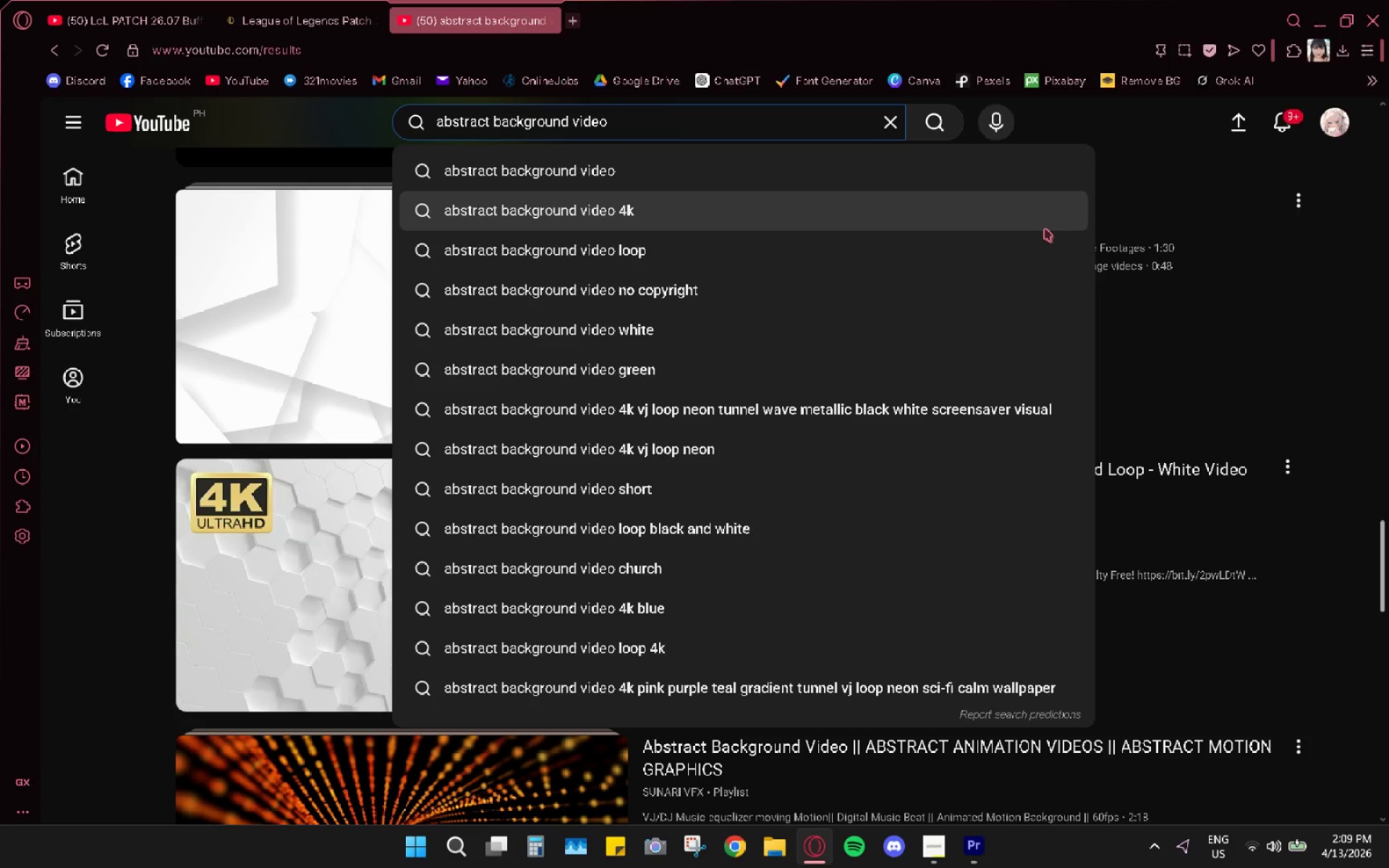 
type(dark )
 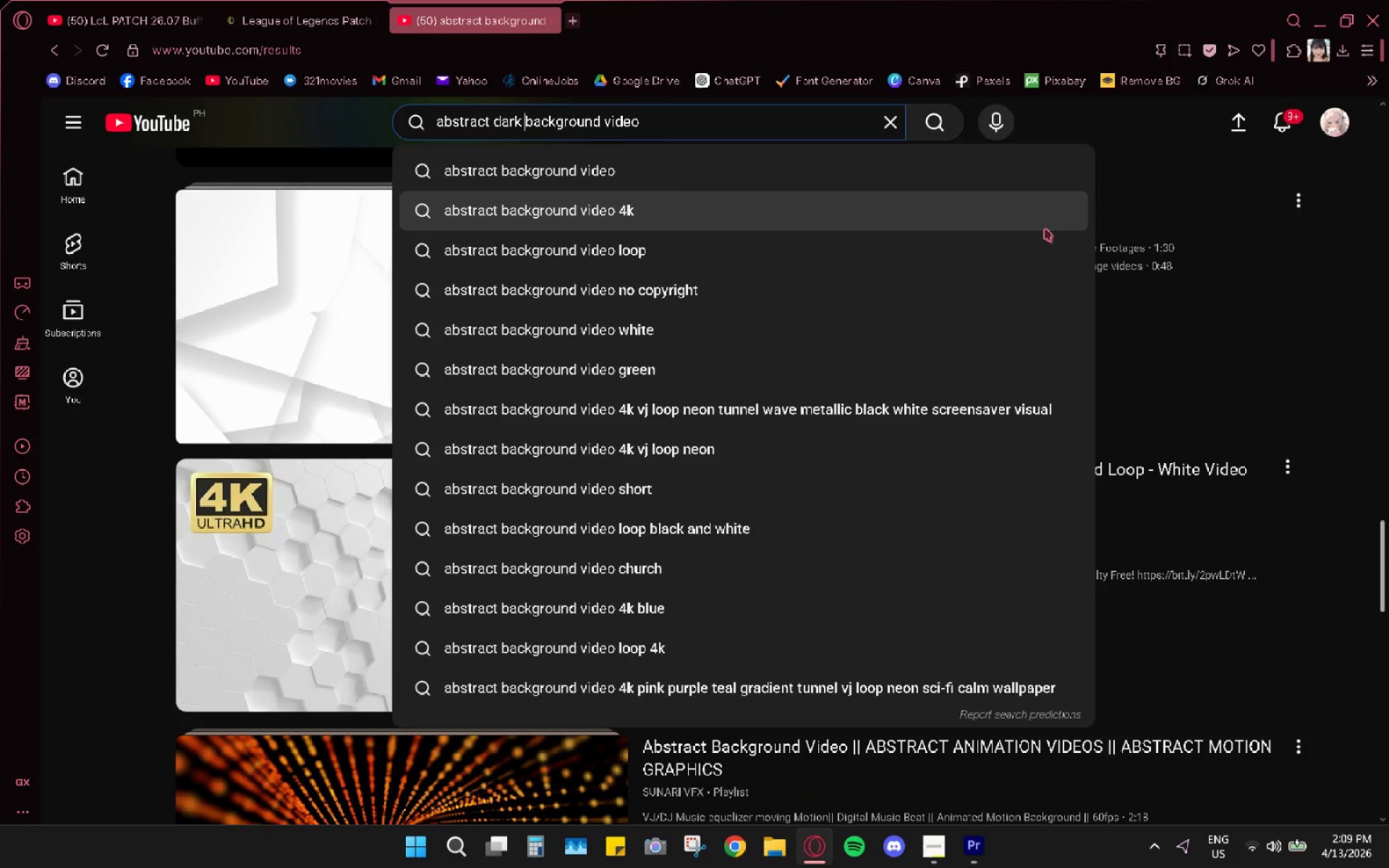 
key(Enter)
 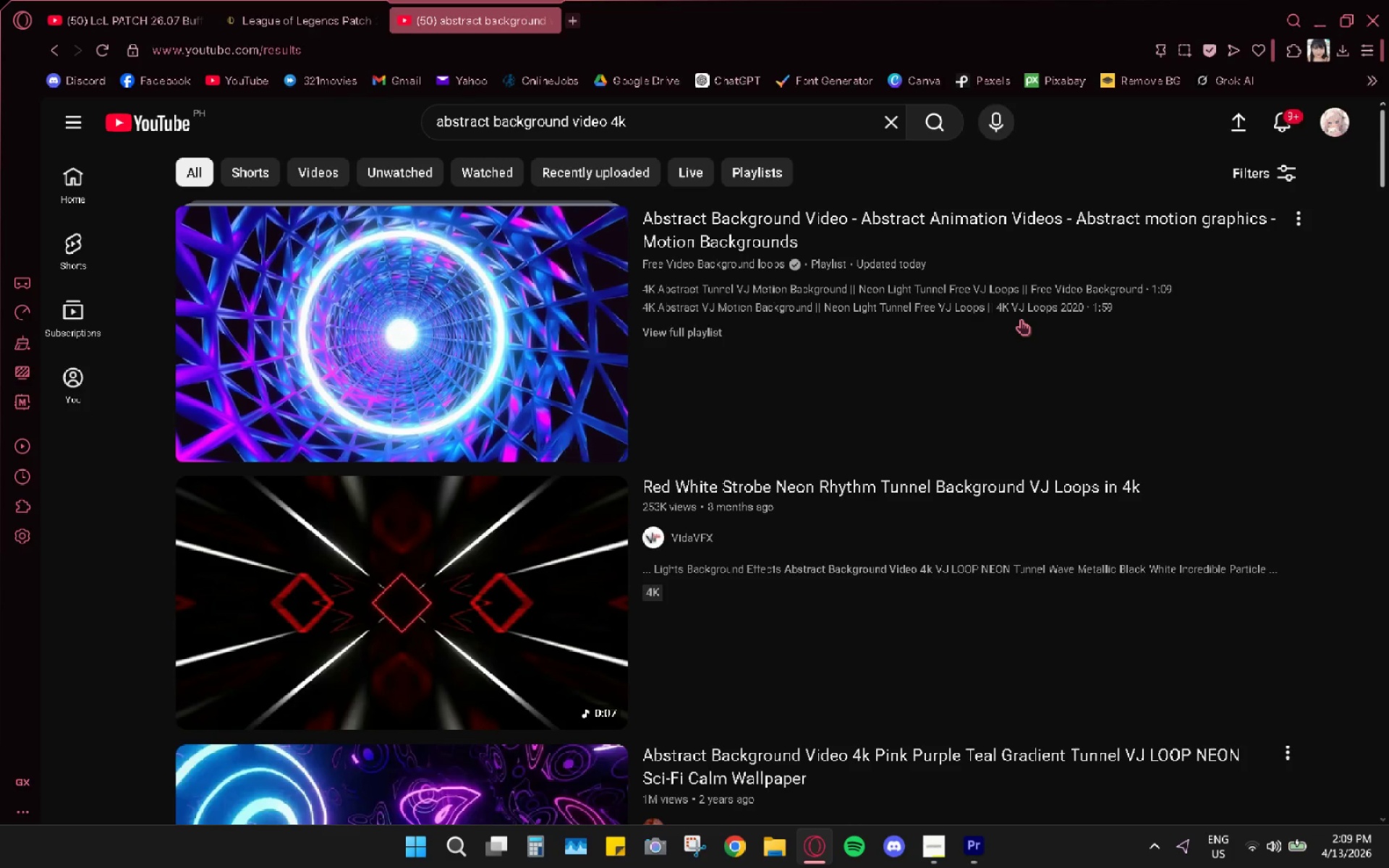 
scroll: coordinate [852, 376], scroll_direction: down, amount: 28.0
 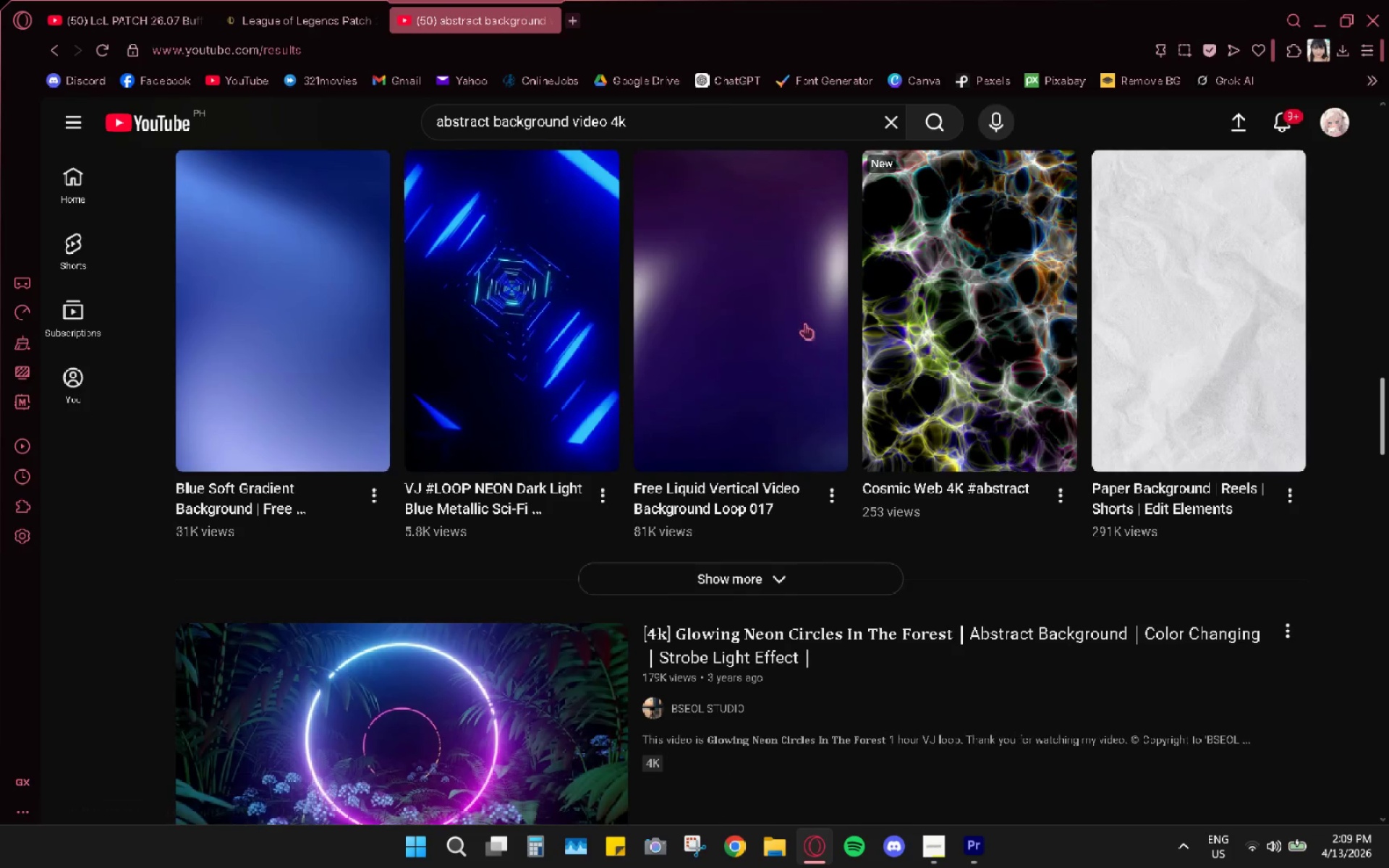 
scroll: coordinate [775, 380], scroll_direction: up, amount: 1.0
 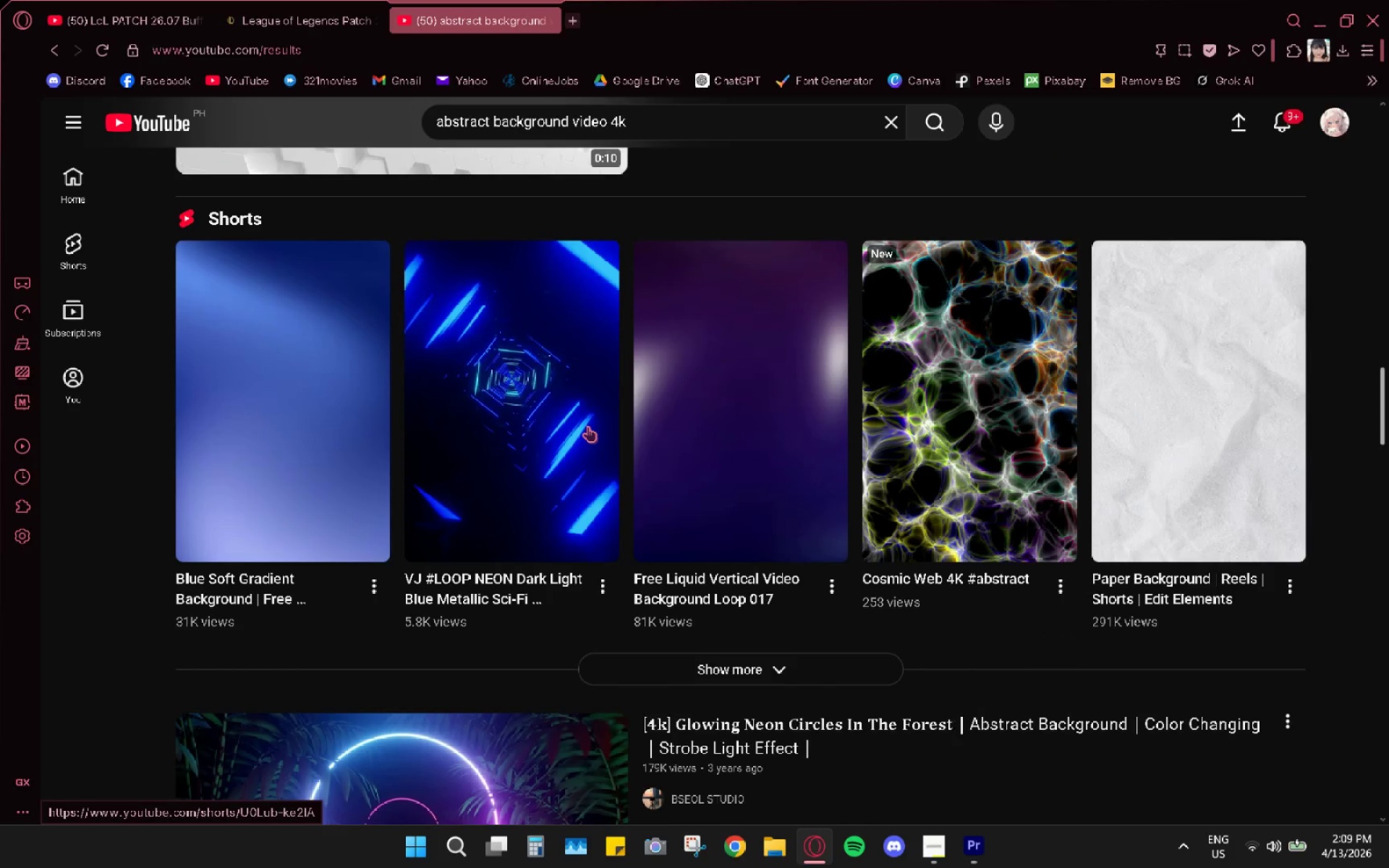 
scroll: coordinate [723, 440], scroll_direction: down, amount: 51.0
 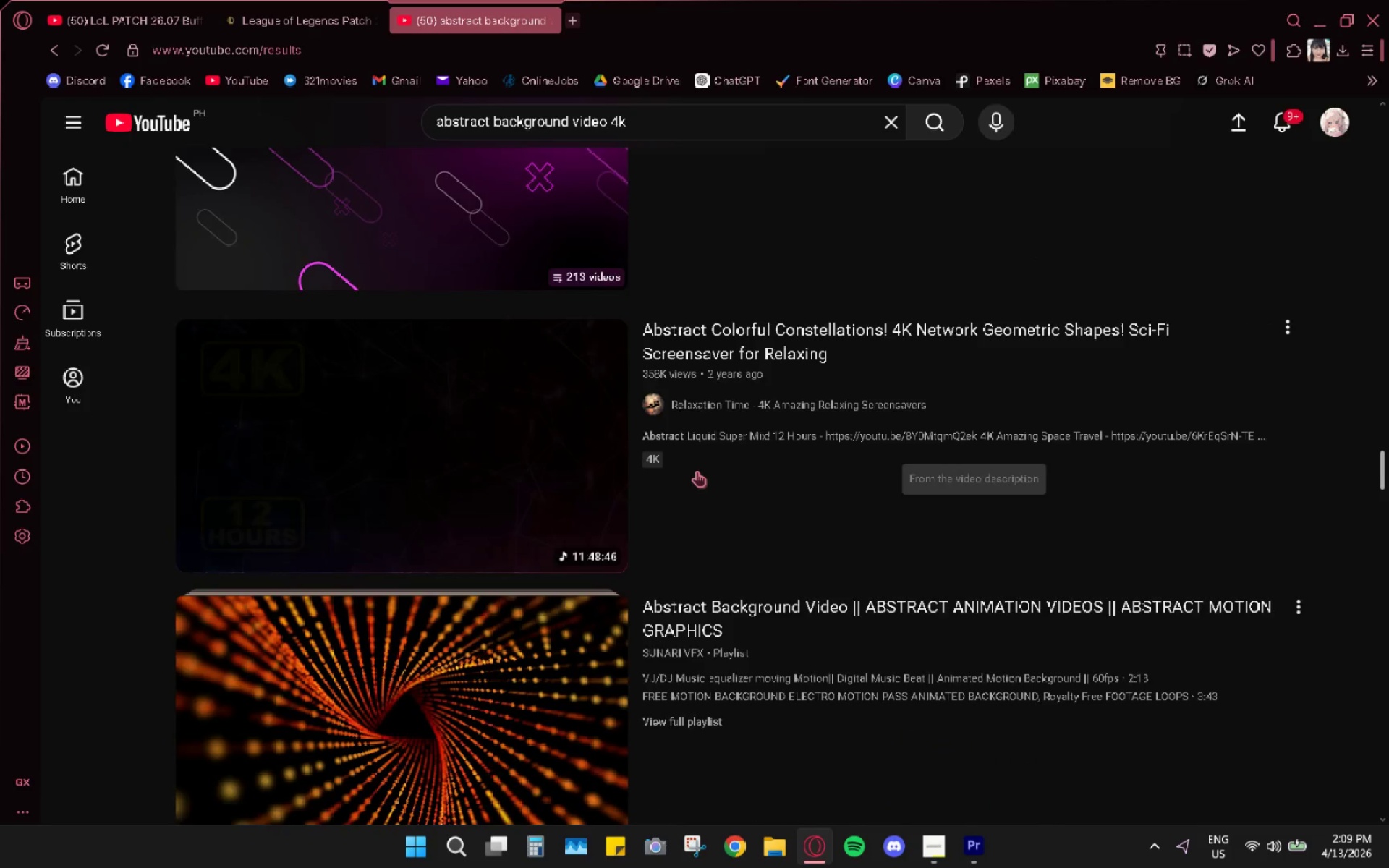 
scroll: coordinate [647, 459], scroll_direction: down, amount: 39.0
 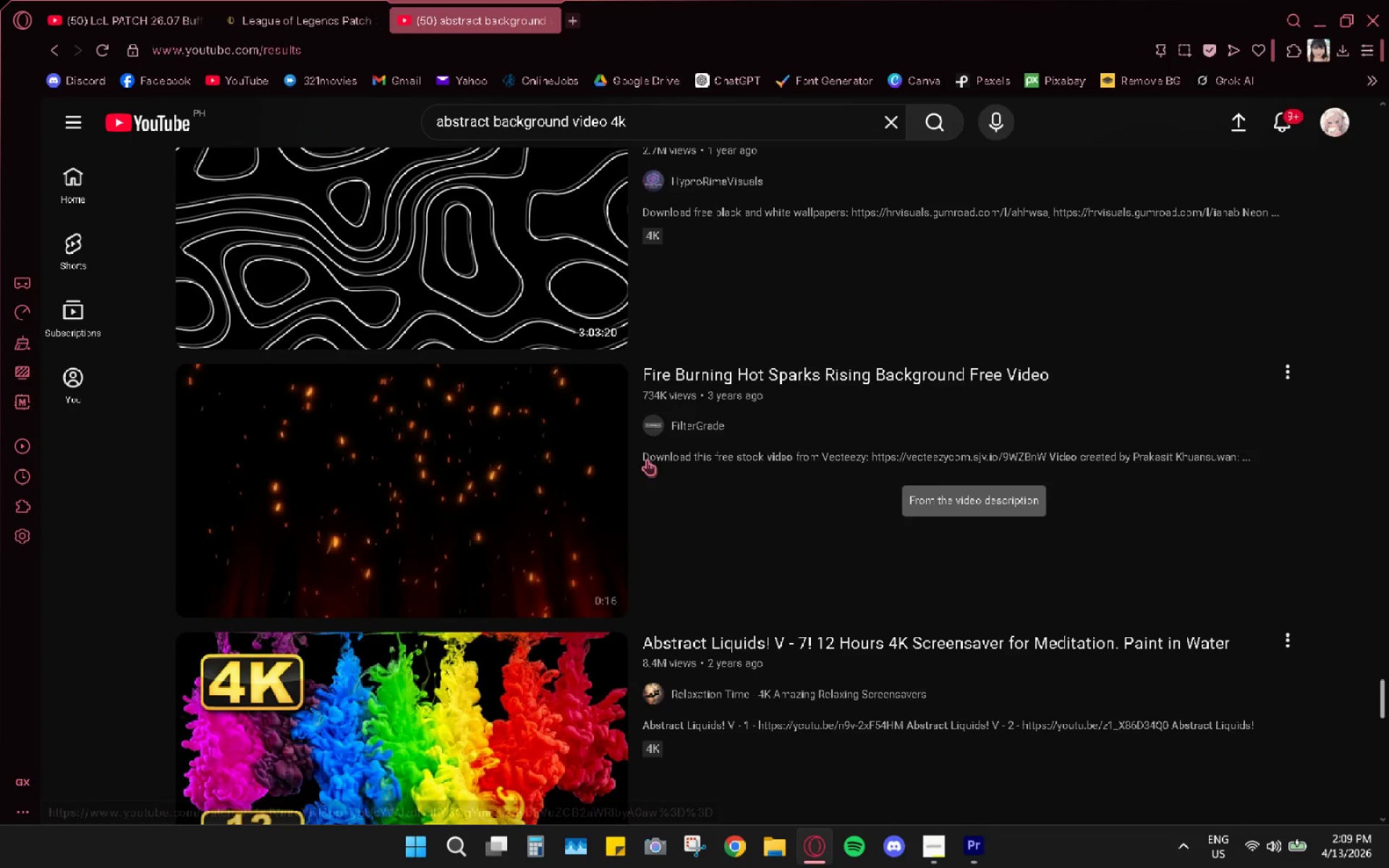 
scroll: coordinate [506, 283], scroll_direction: up, amount: 15.0
 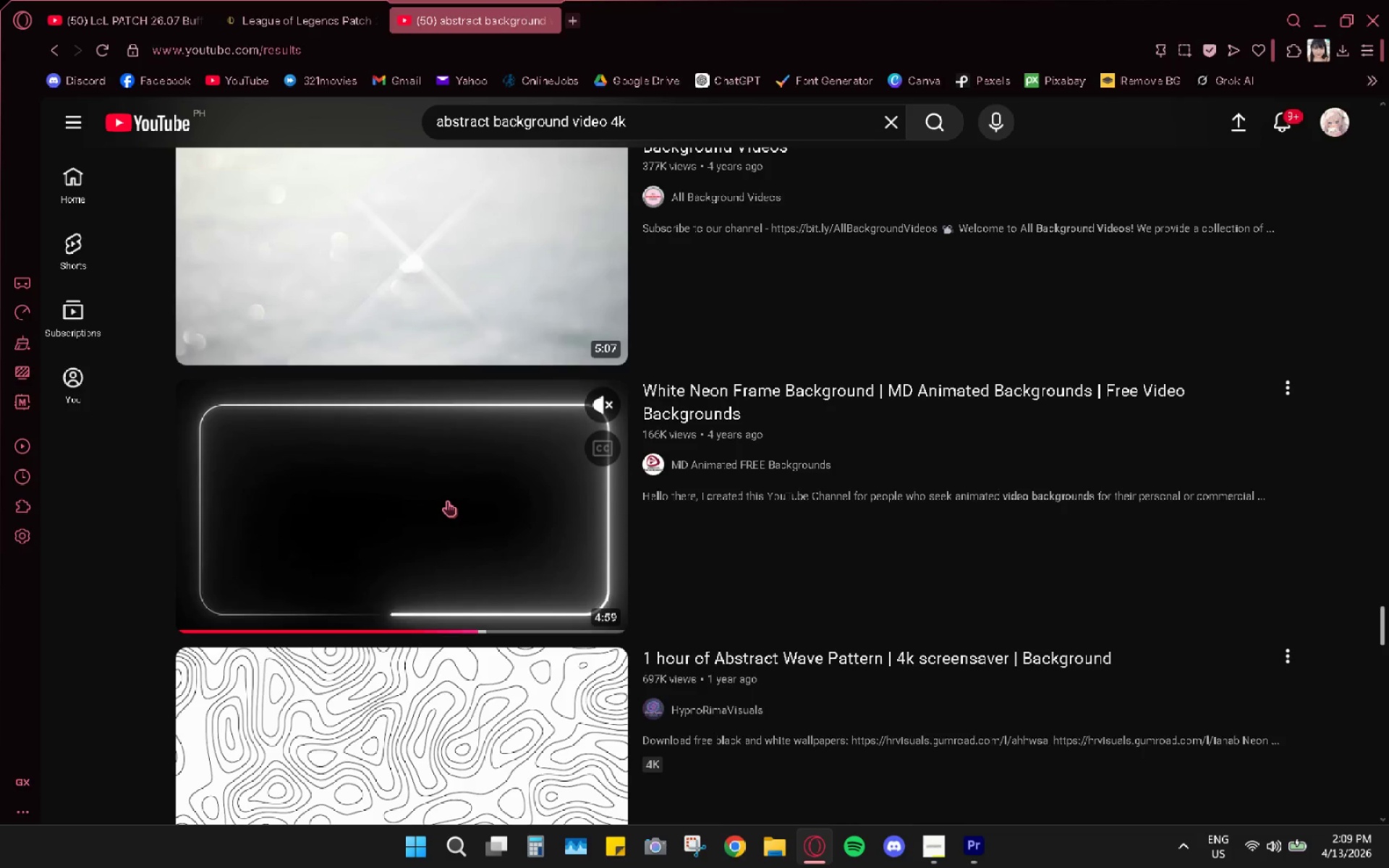 
scroll: coordinate [561, 612], scroll_direction: down, amount: 46.0
 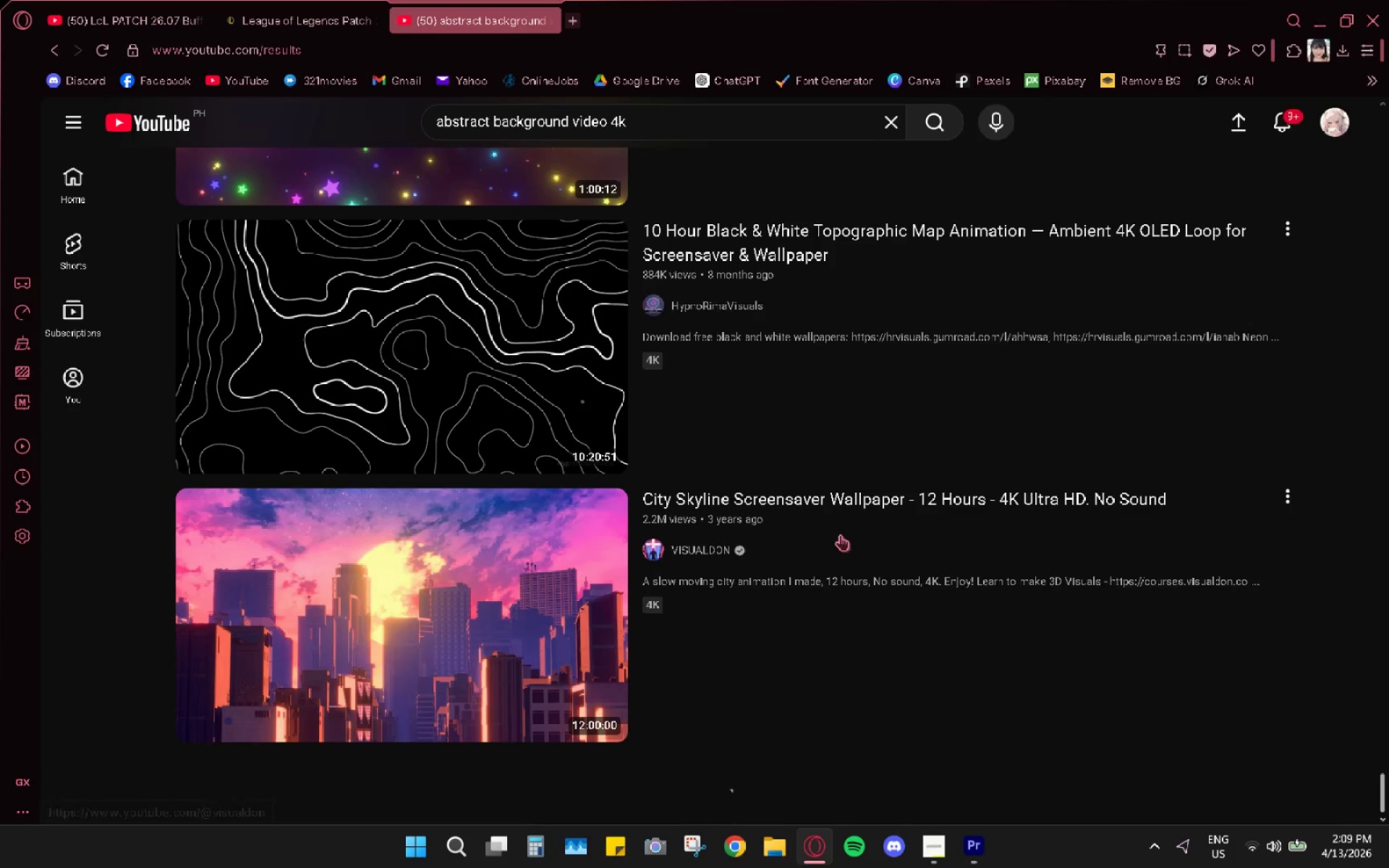 
scroll: coordinate [807, 550], scroll_direction: up, amount: 55.0
 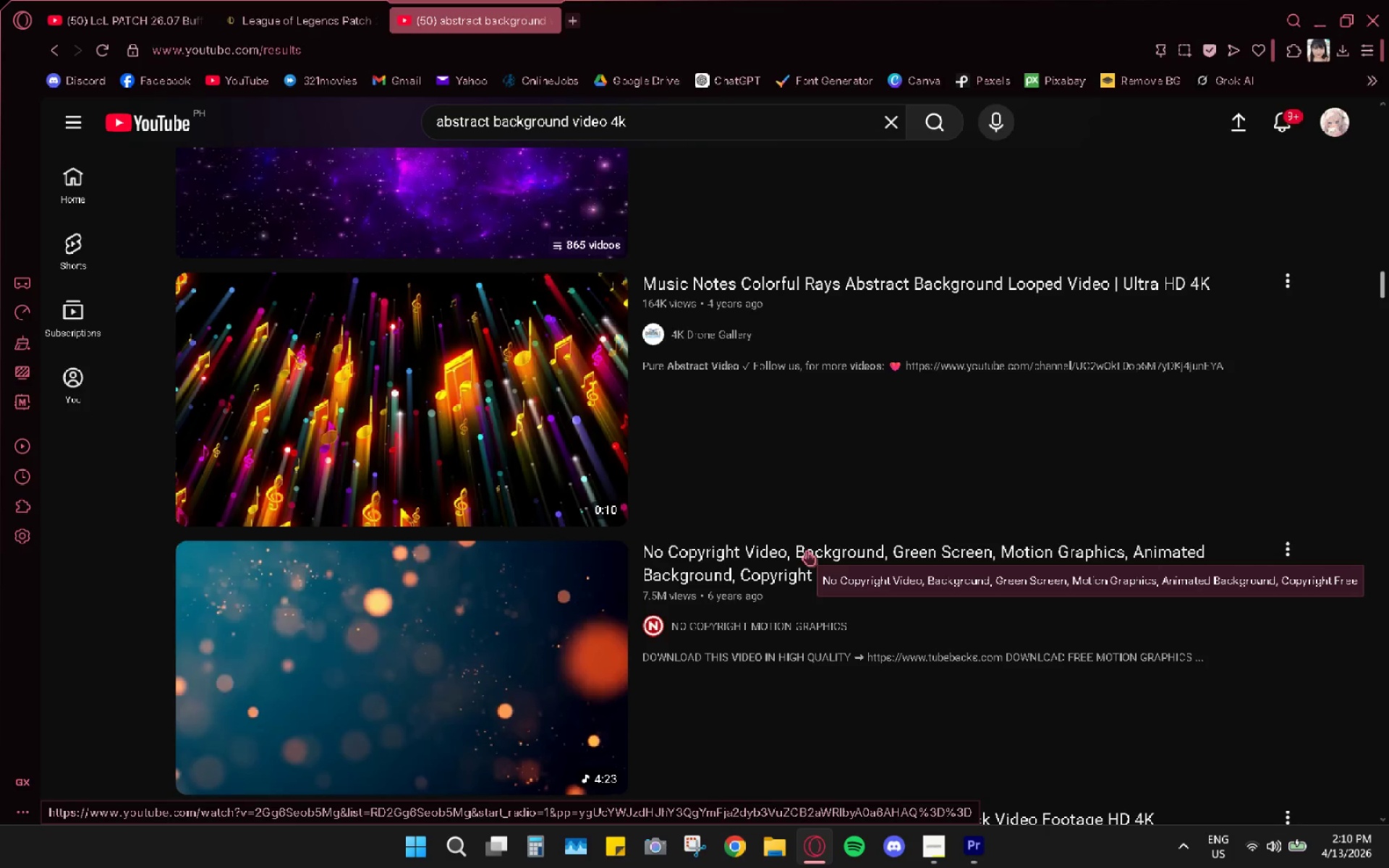 
wait(32.02)
 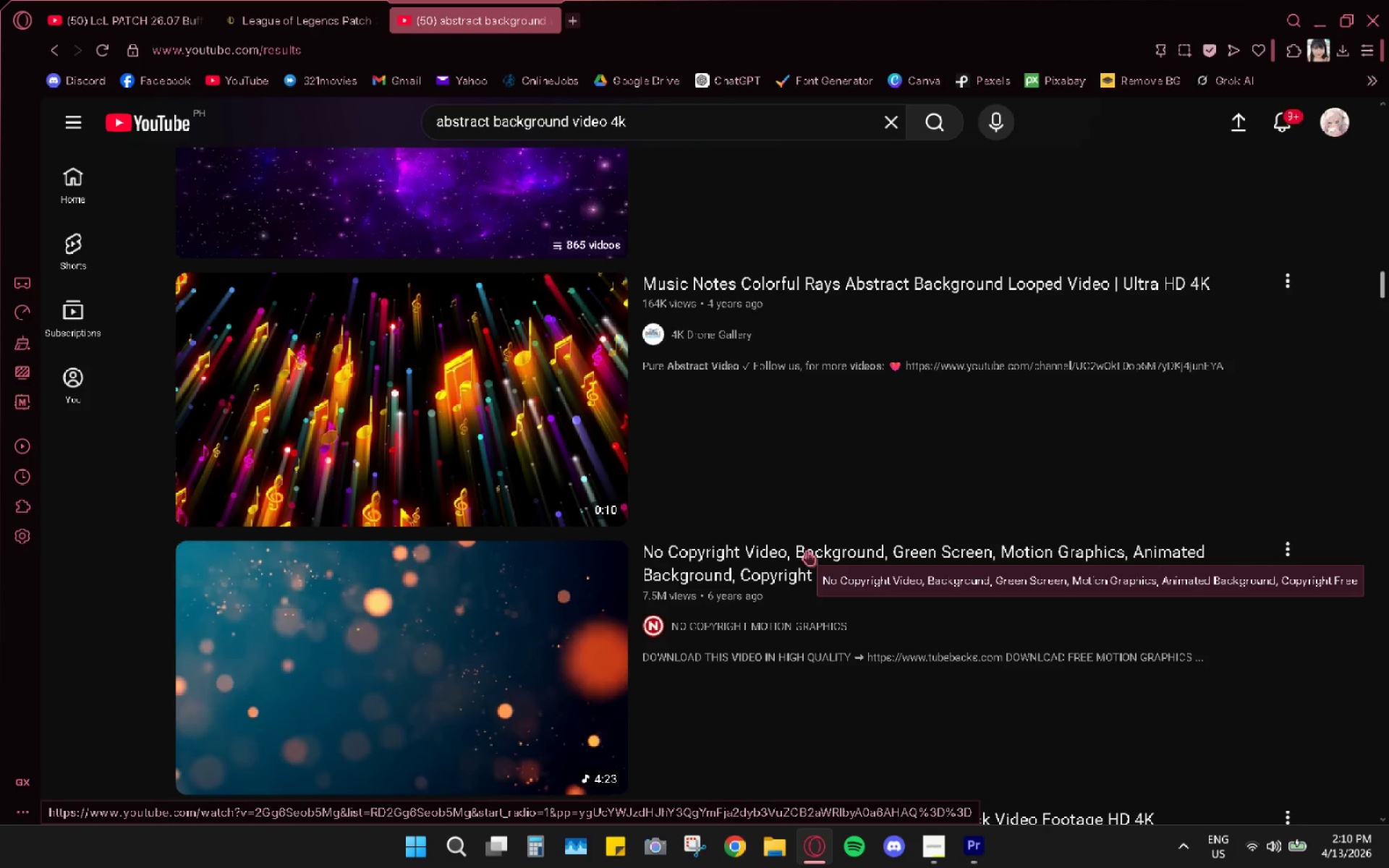 
scroll: coordinate [769, 554], scroll_direction: down, amount: 174.0
 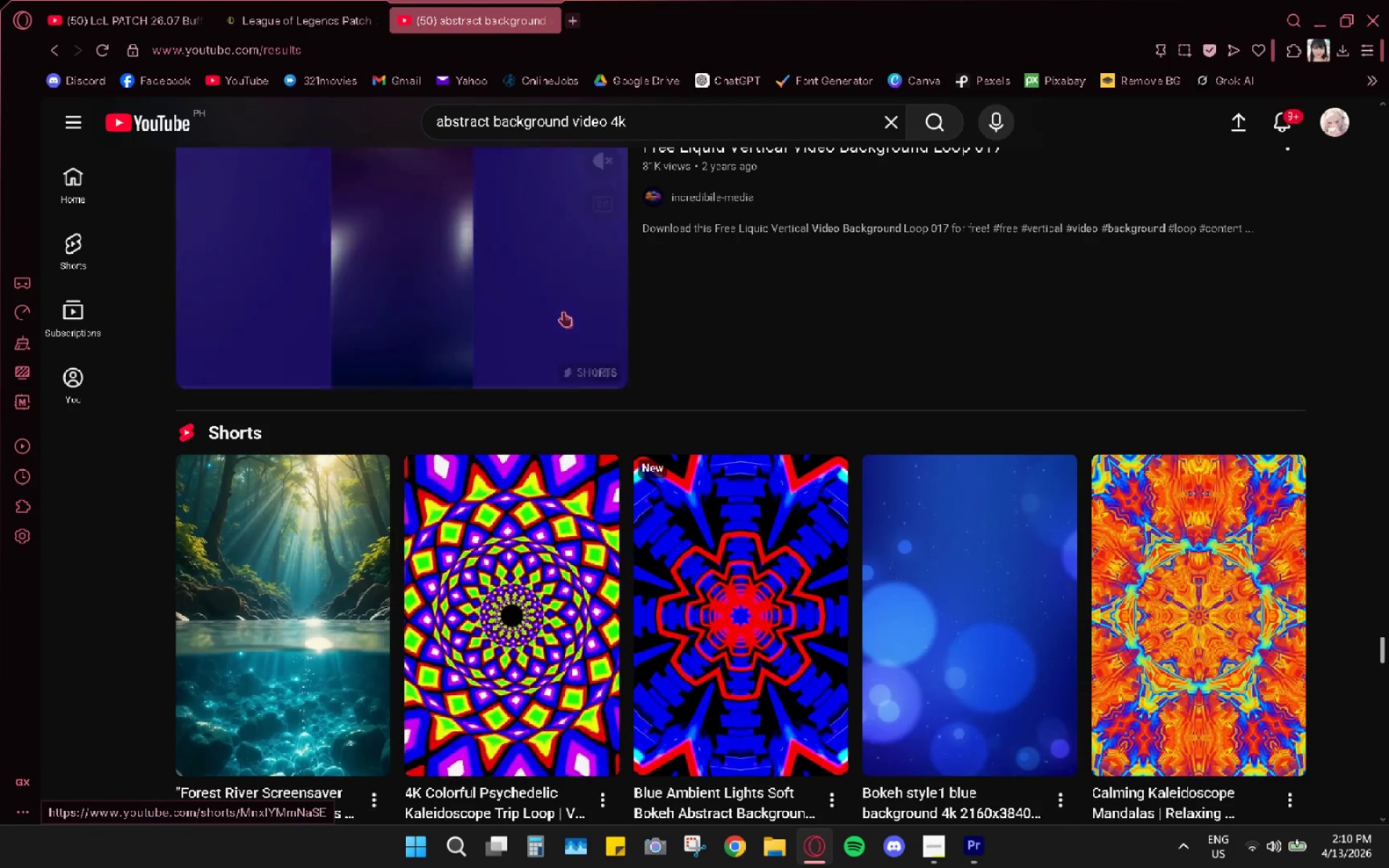 
scroll: coordinate [563, 311], scroll_direction: up, amount: 3.0
 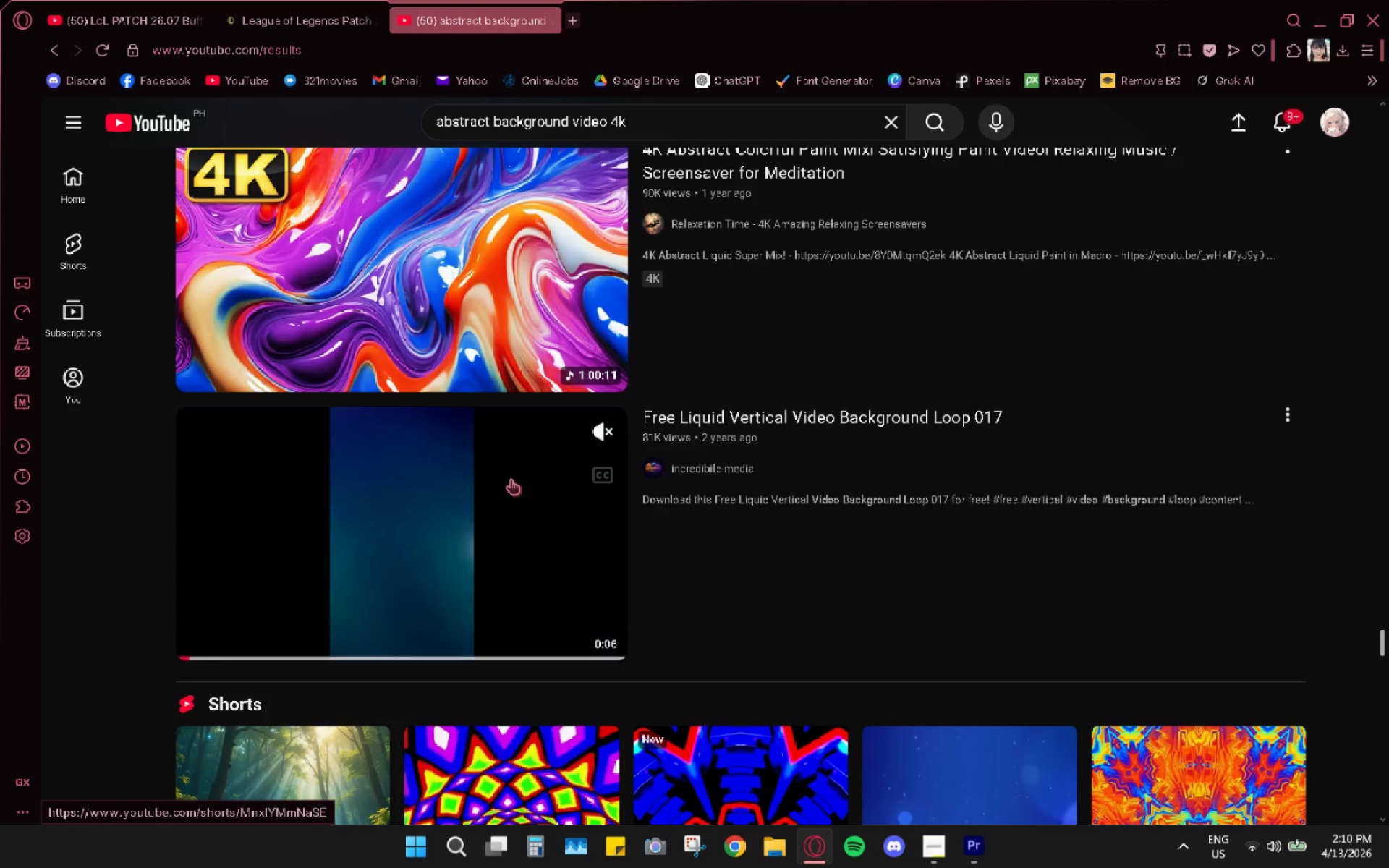 
scroll: coordinate [517, 475], scroll_direction: down, amount: 5.0
 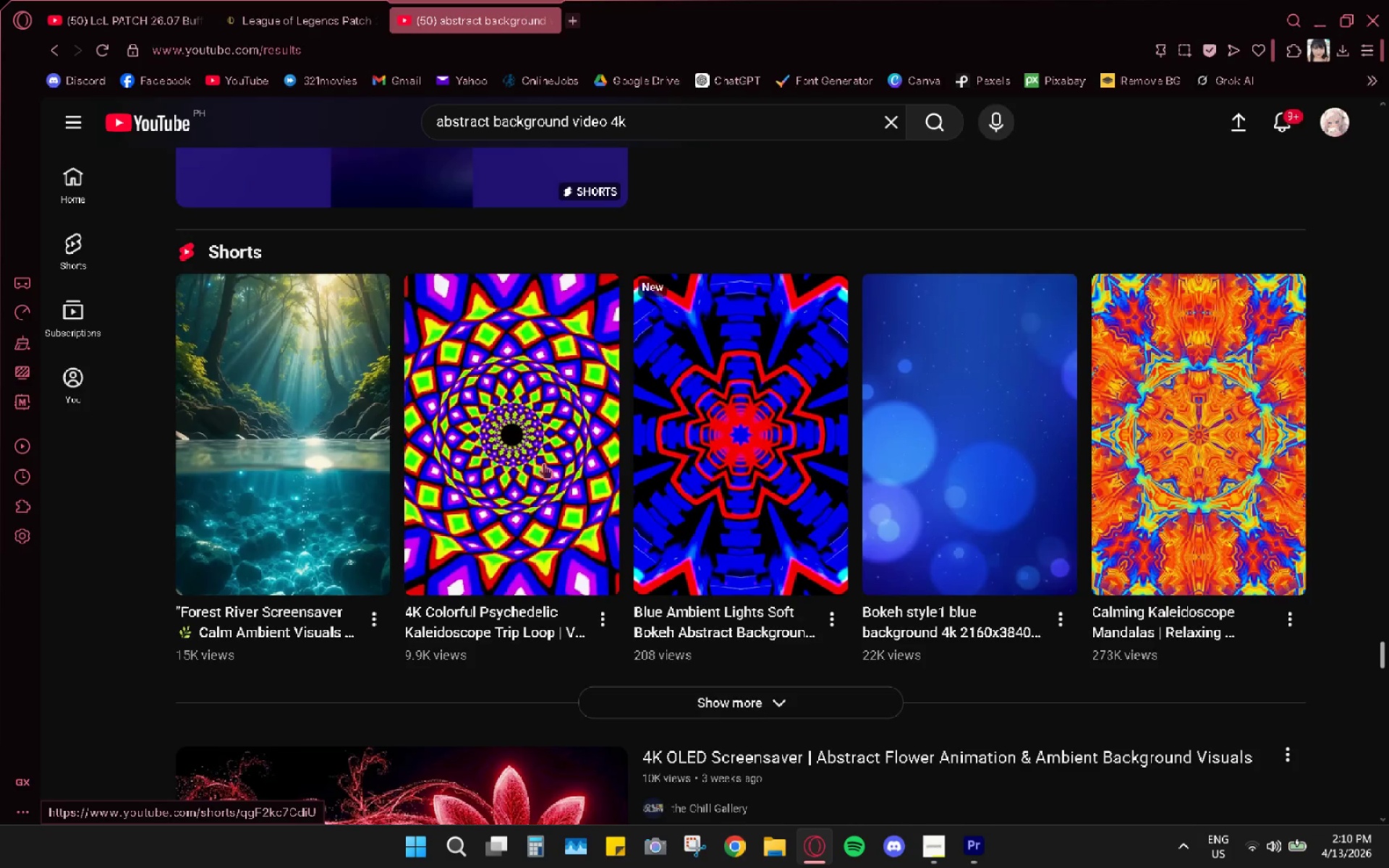 
scroll: coordinate [558, 456], scroll_direction: up, amount: 5.0
 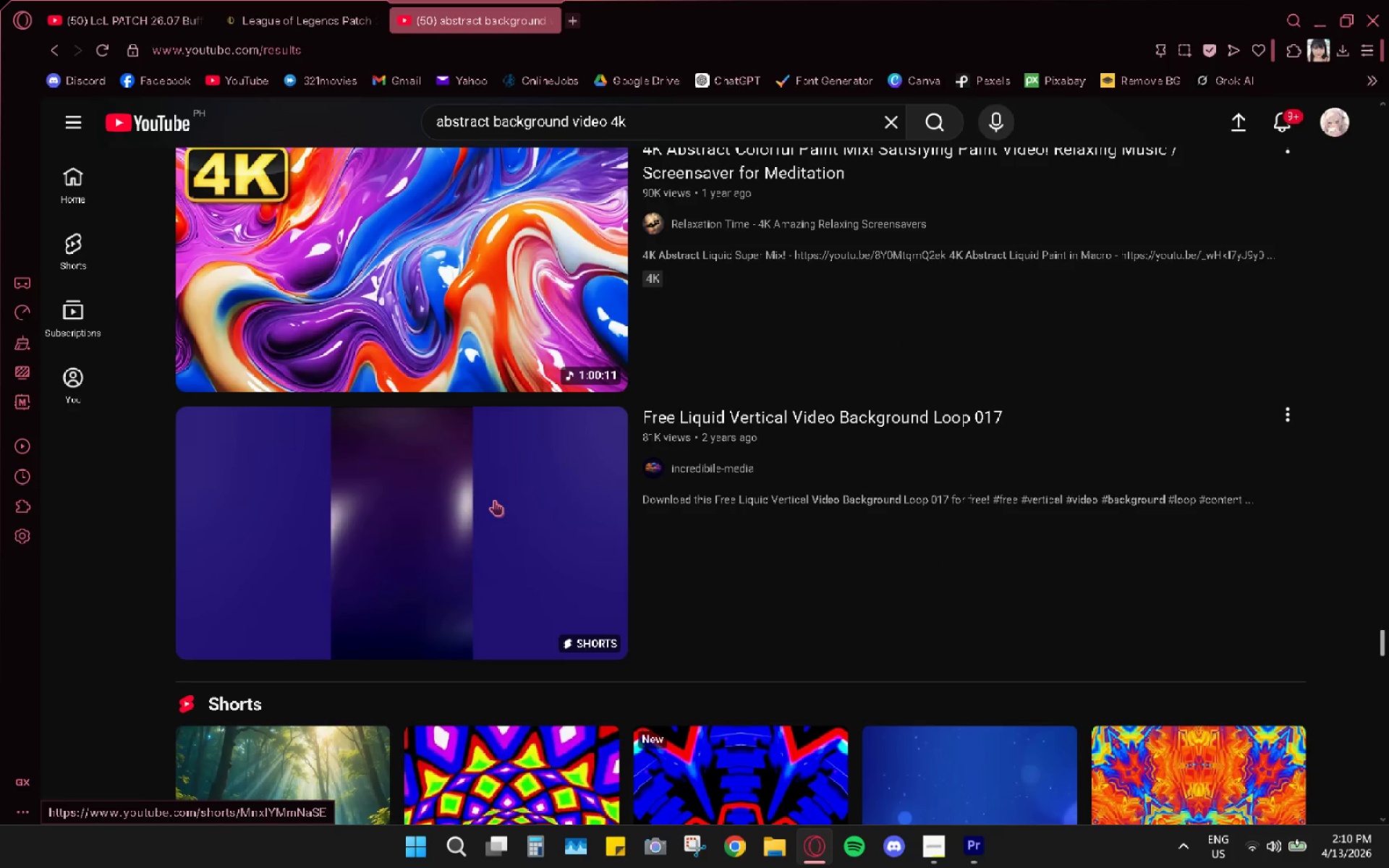 
left_click([508, 493])
 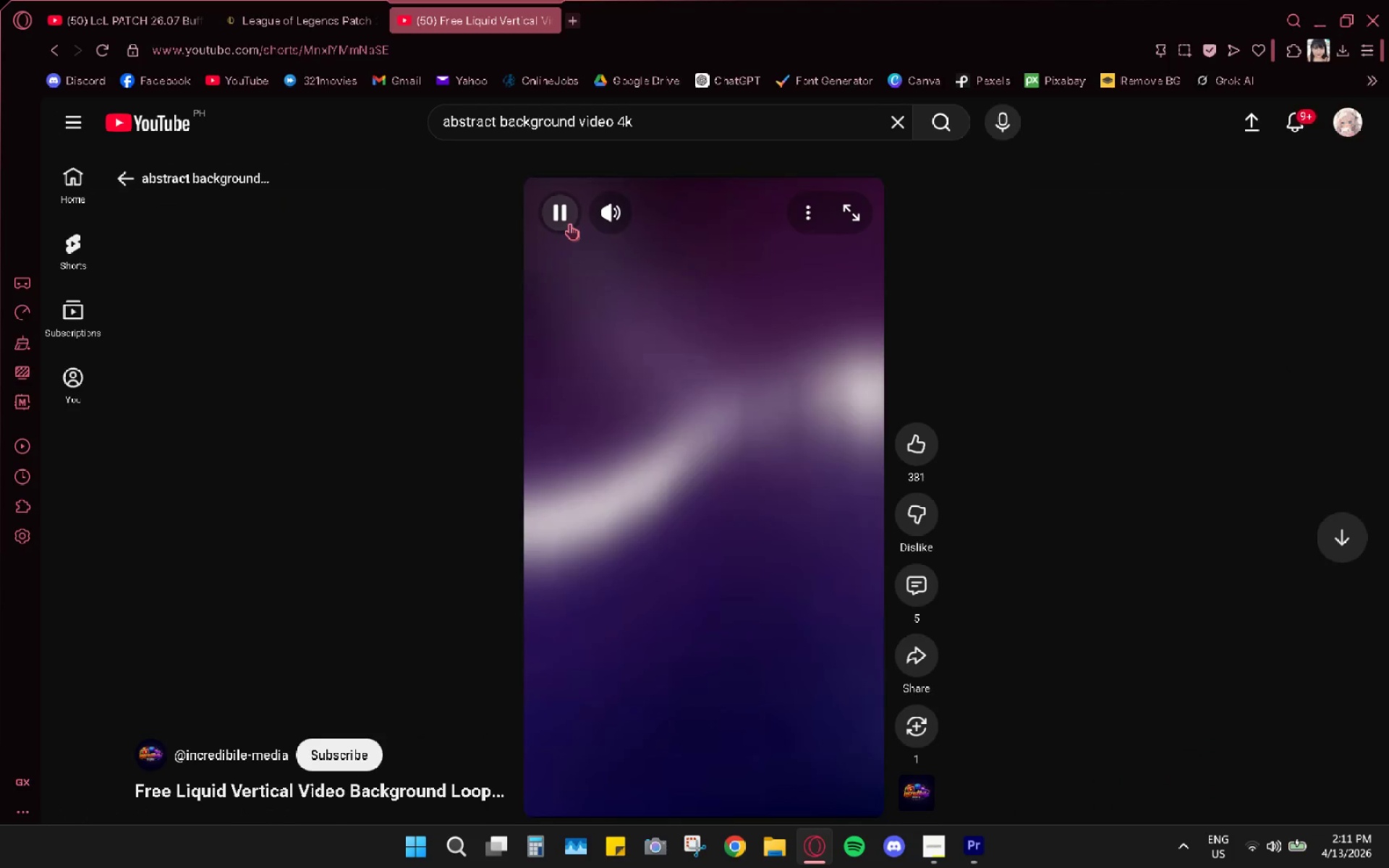 
wait(5.39)
 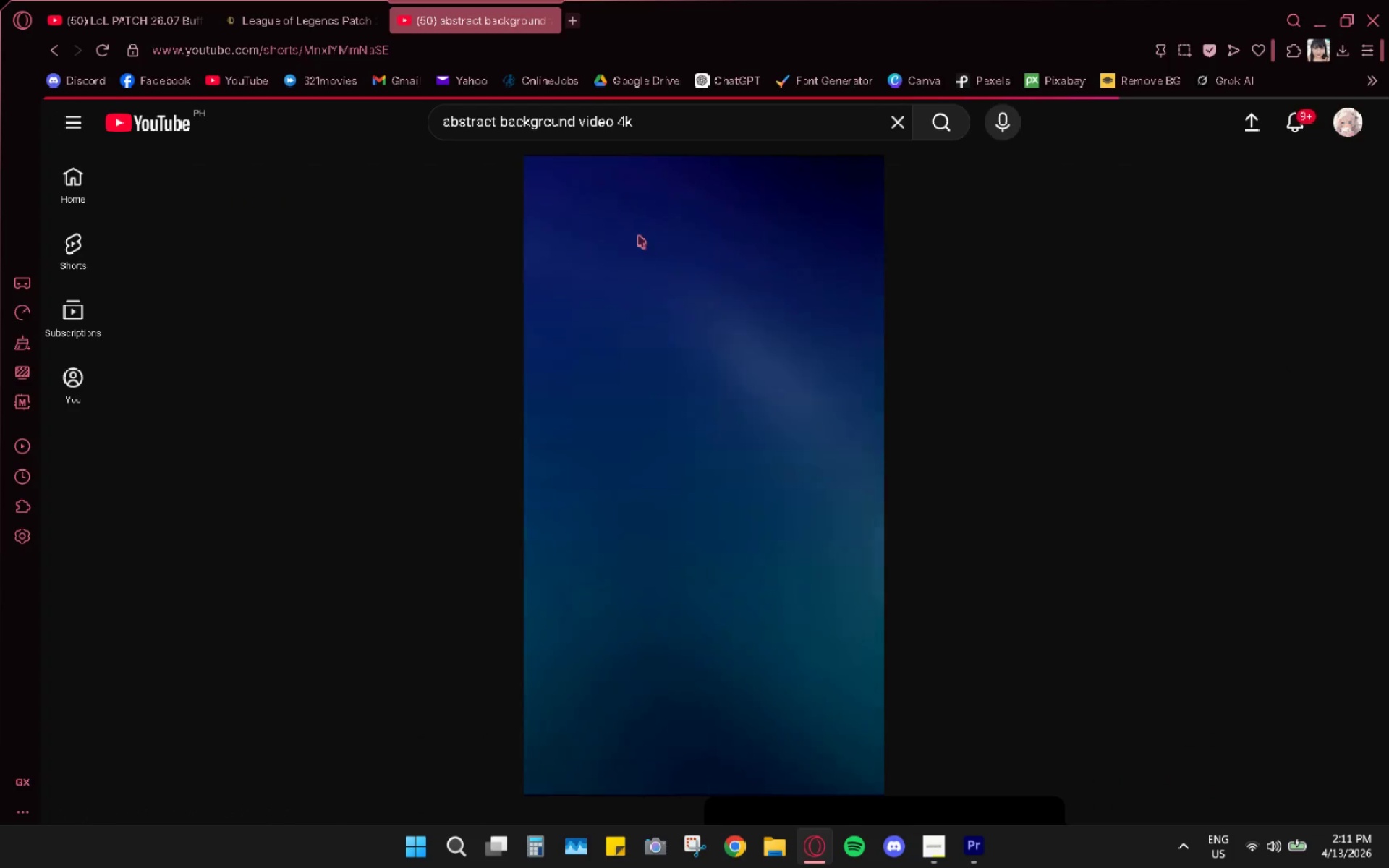 
left_click([59, 56])
 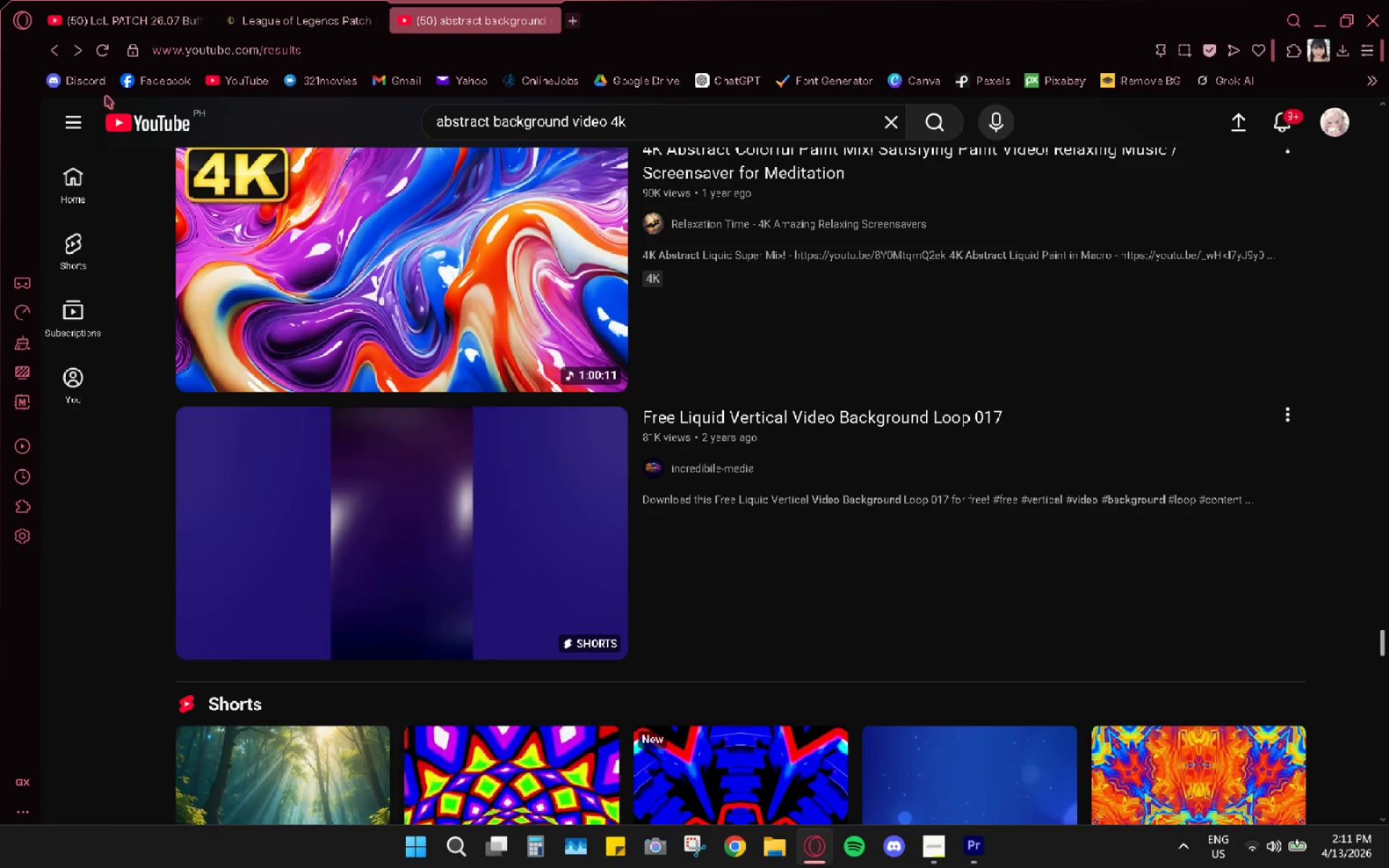 
scroll: coordinate [735, 533], scroll_direction: down, amount: 45.0
 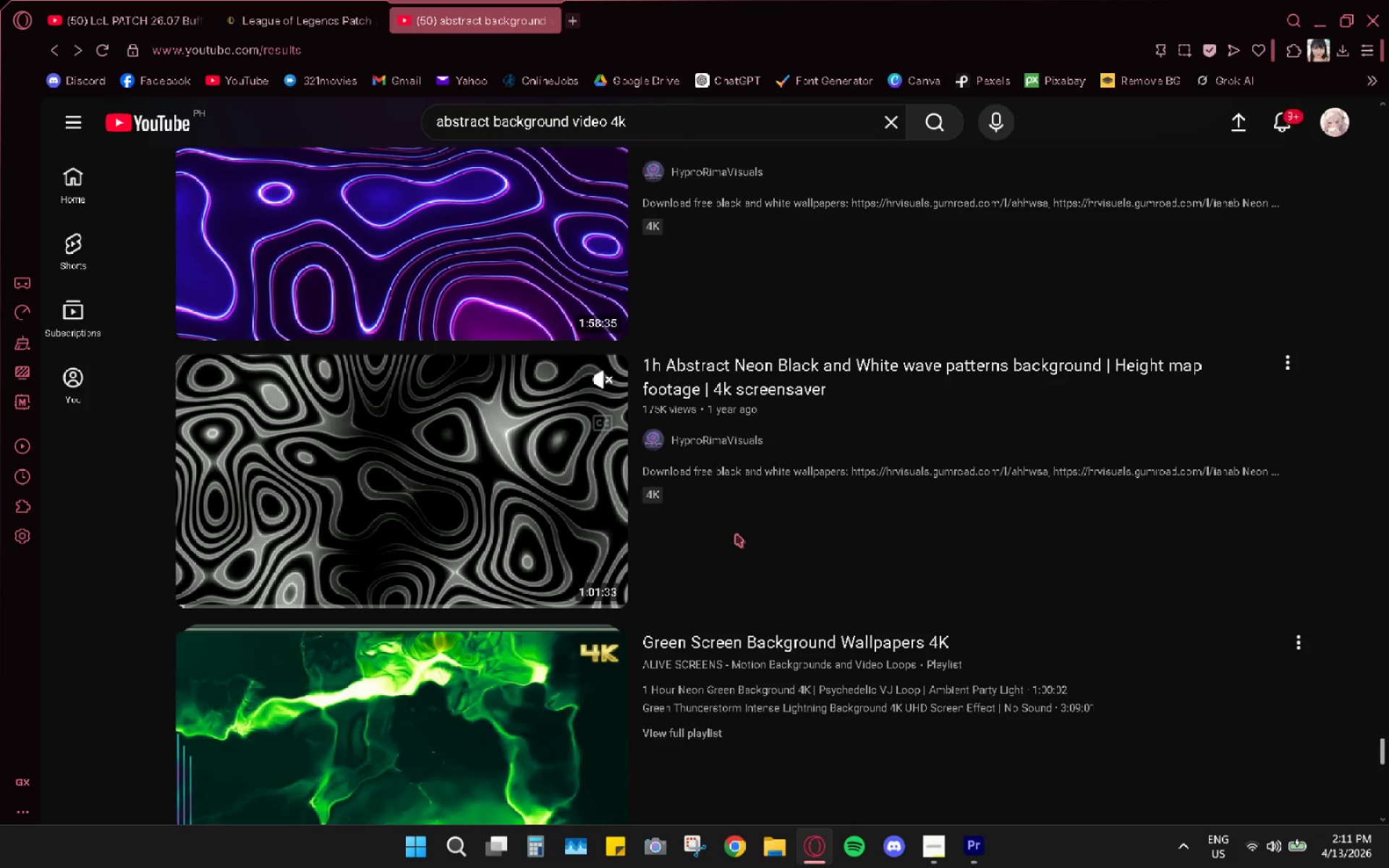 
wait(34.72)
 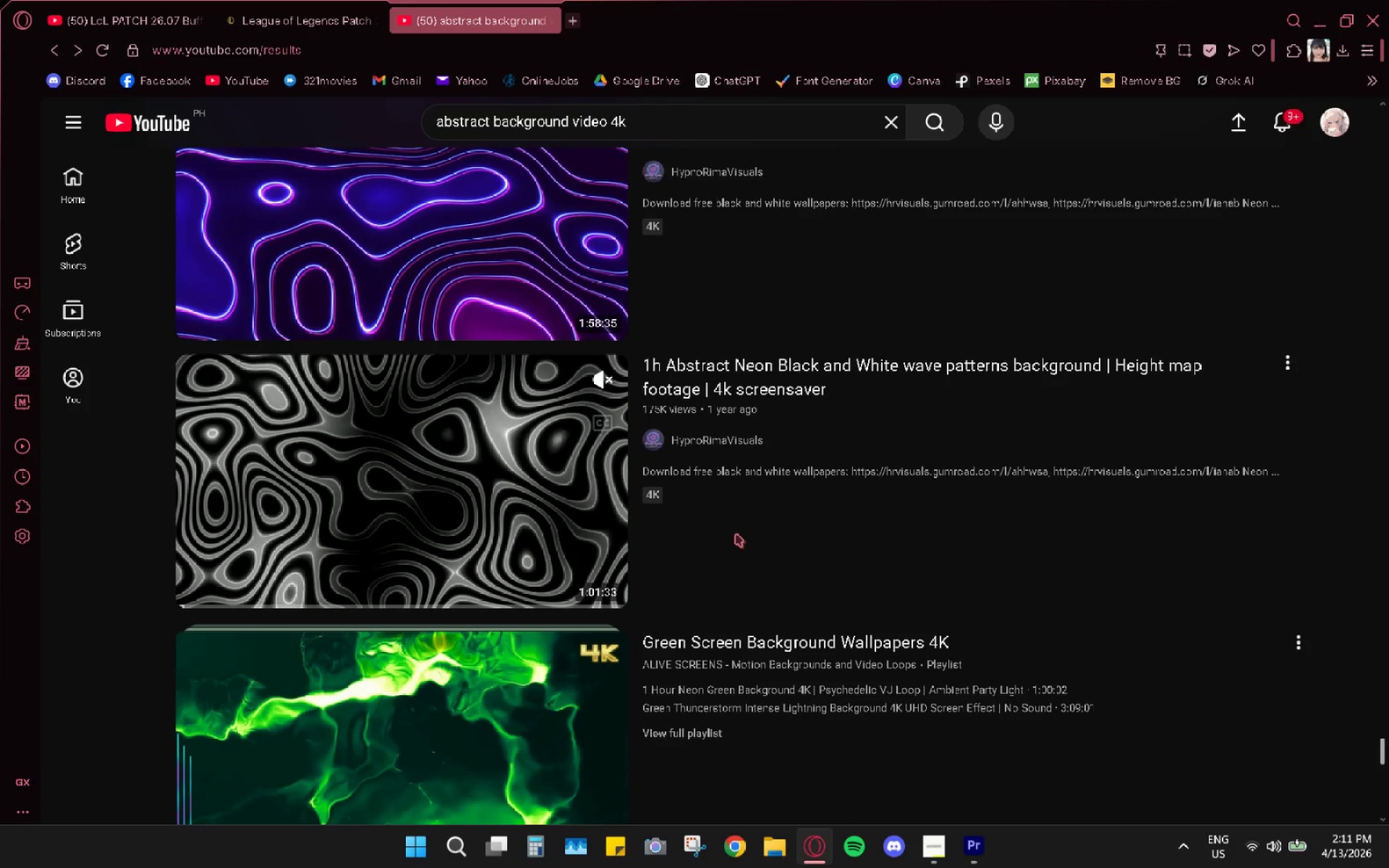 
scroll: coordinate [439, 499], scroll_direction: down, amount: 136.0
 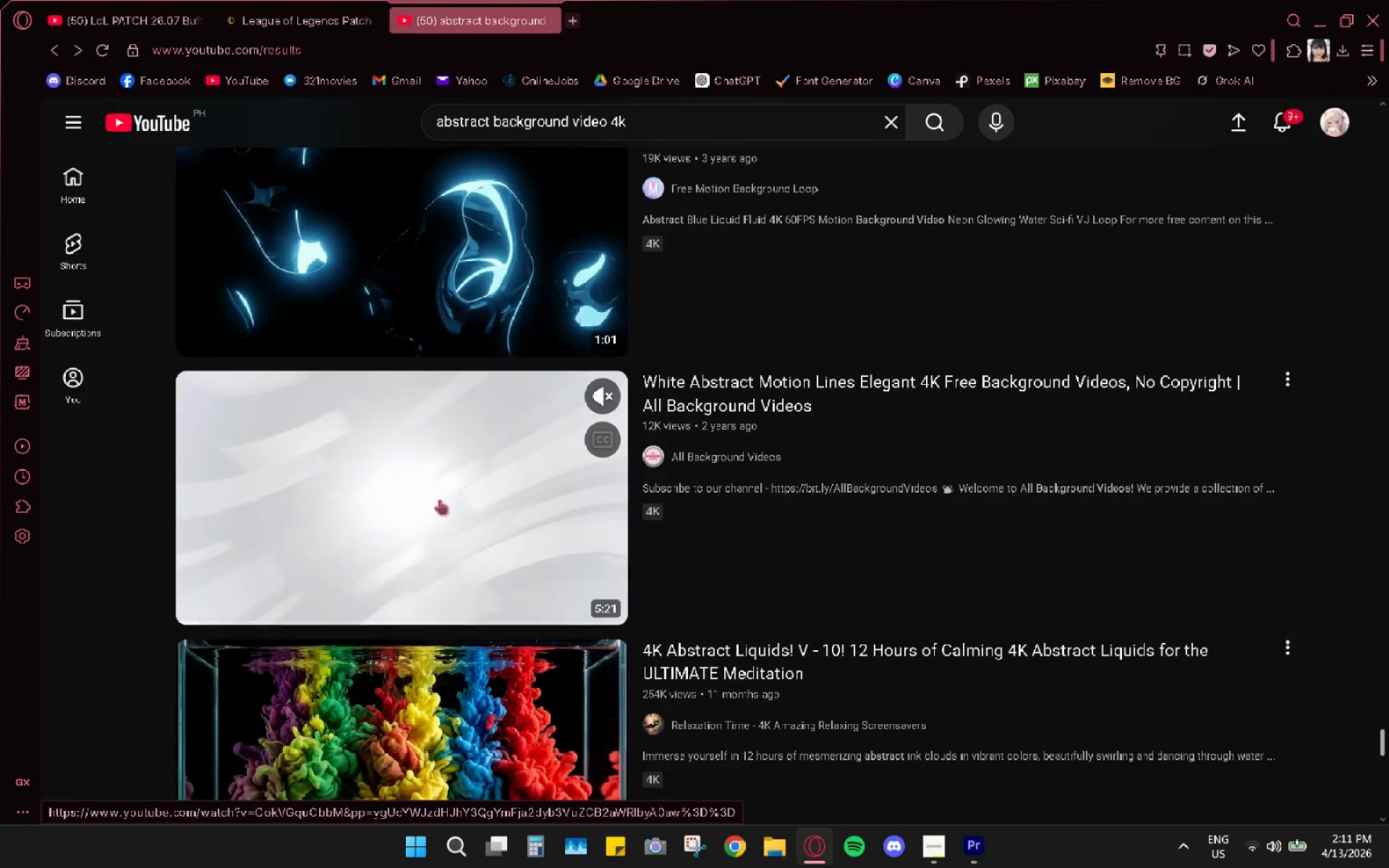 
scroll: coordinate [439, 499], scroll_direction: up, amount: 4.0
 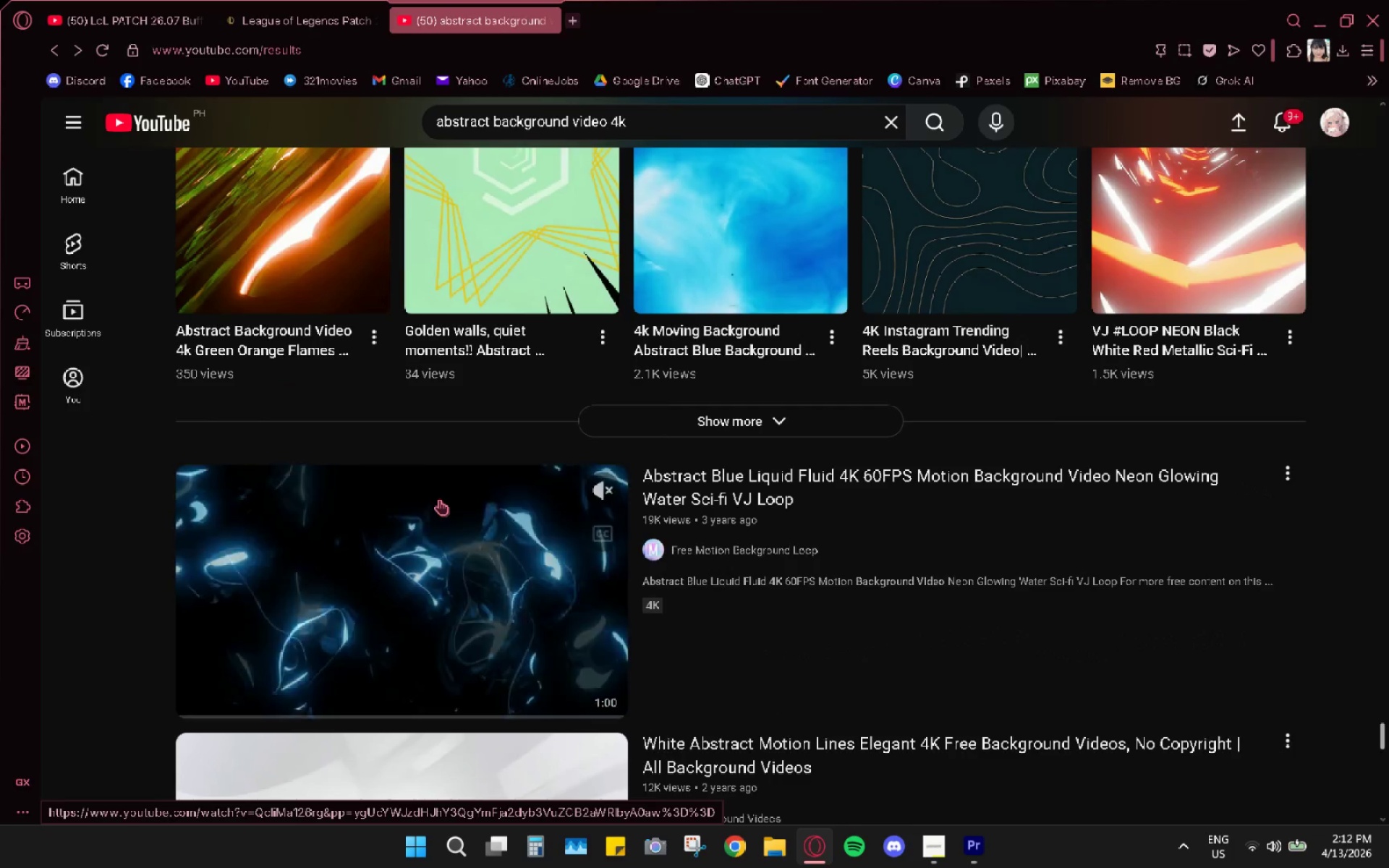 
scroll: coordinate [1252, 627], scroll_direction: down, amount: 89.0
 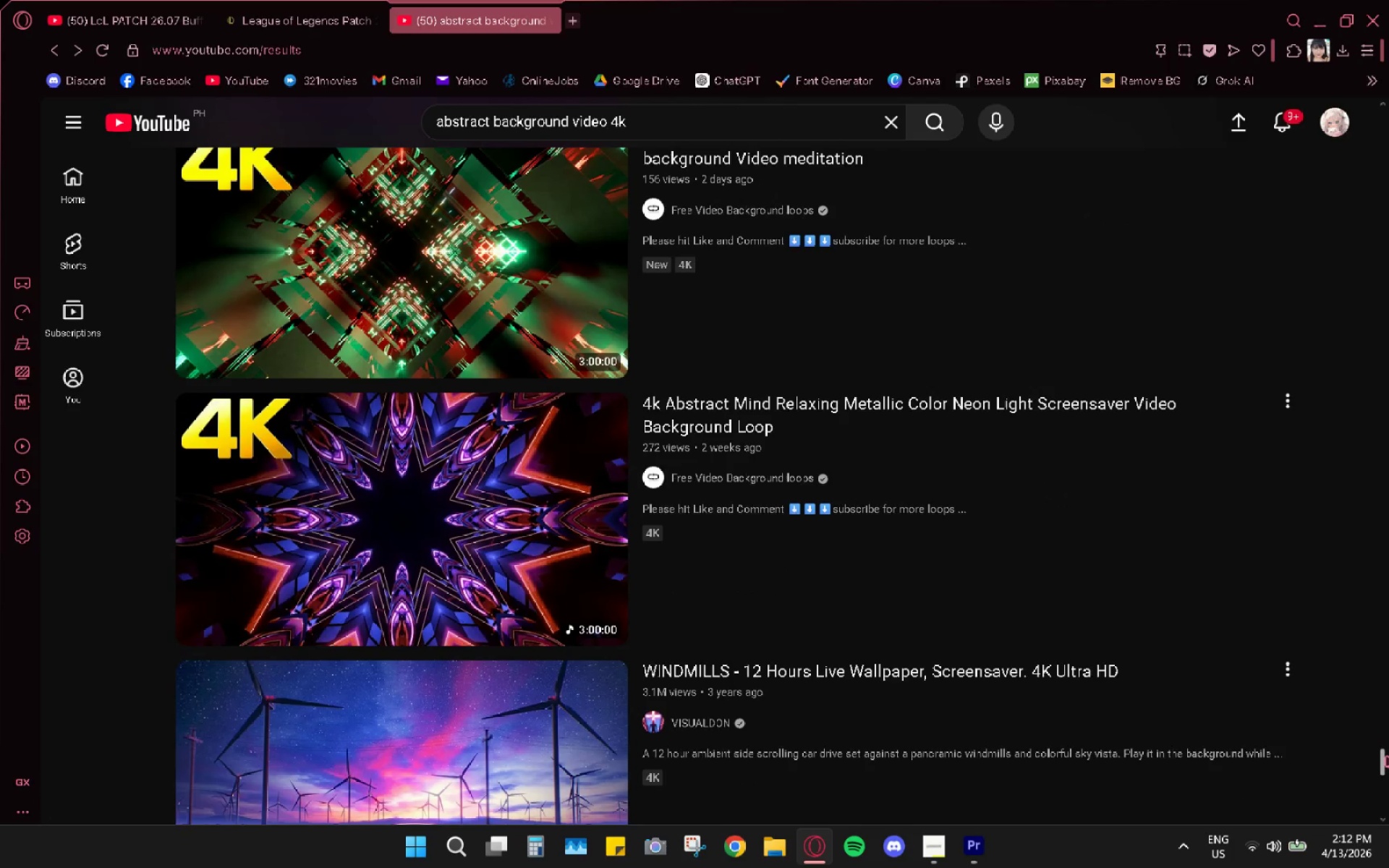 
left_click_drag(start_coordinate=[1386, 756], to_coordinate=[1343, 243])
 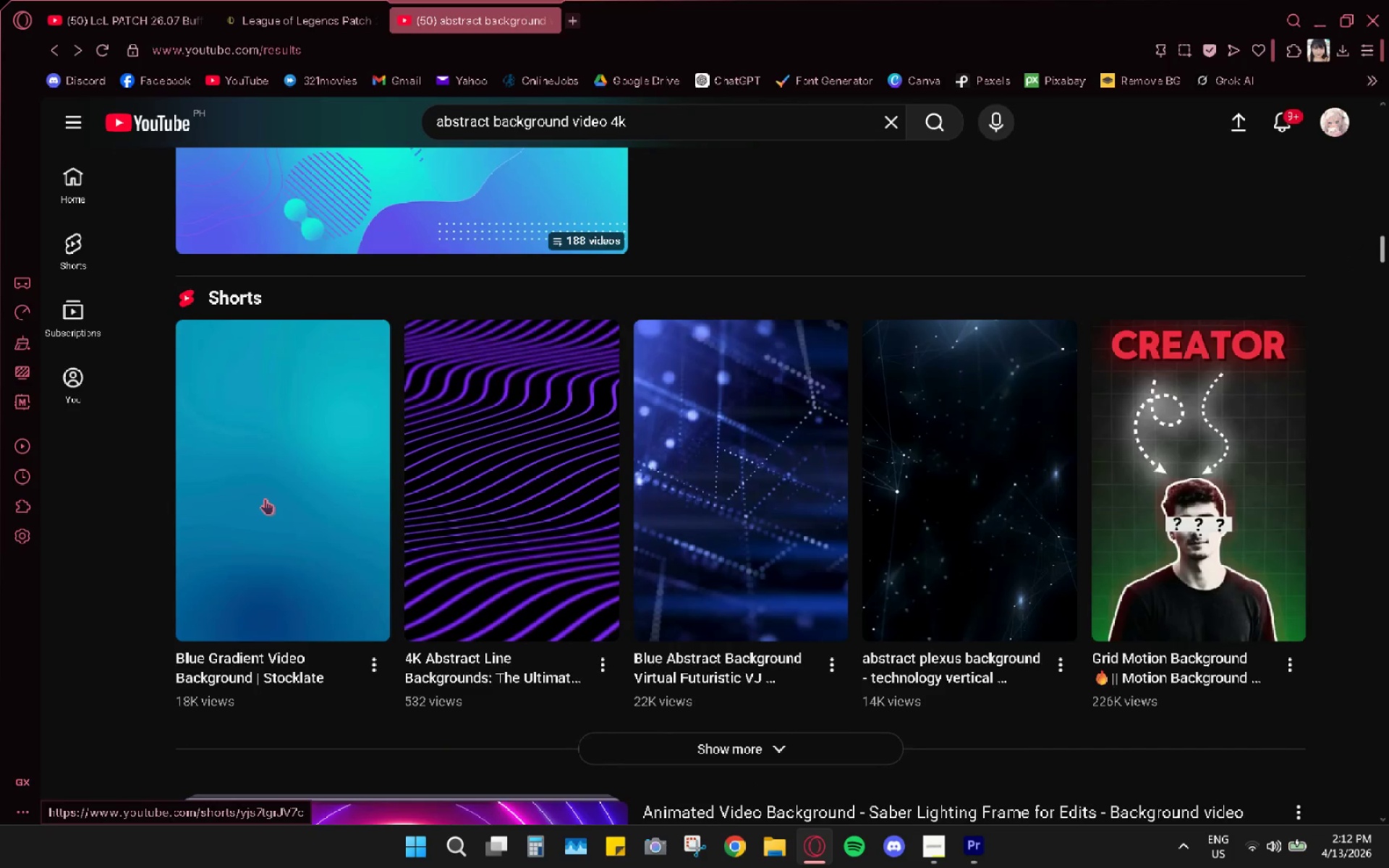 
scroll: coordinate [435, 519], scroll_direction: up, amount: 63.0
 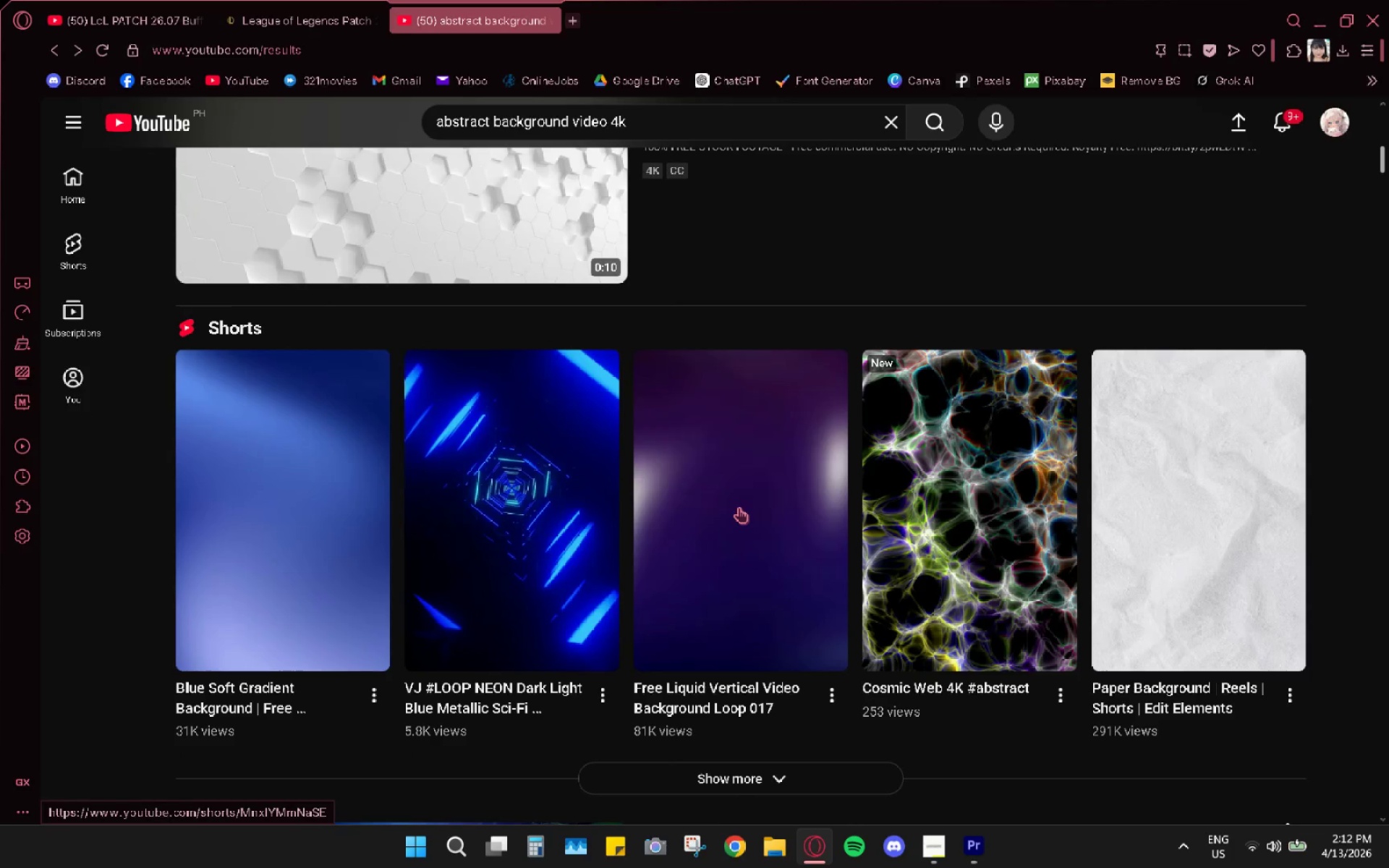 
left_click([739, 507])
 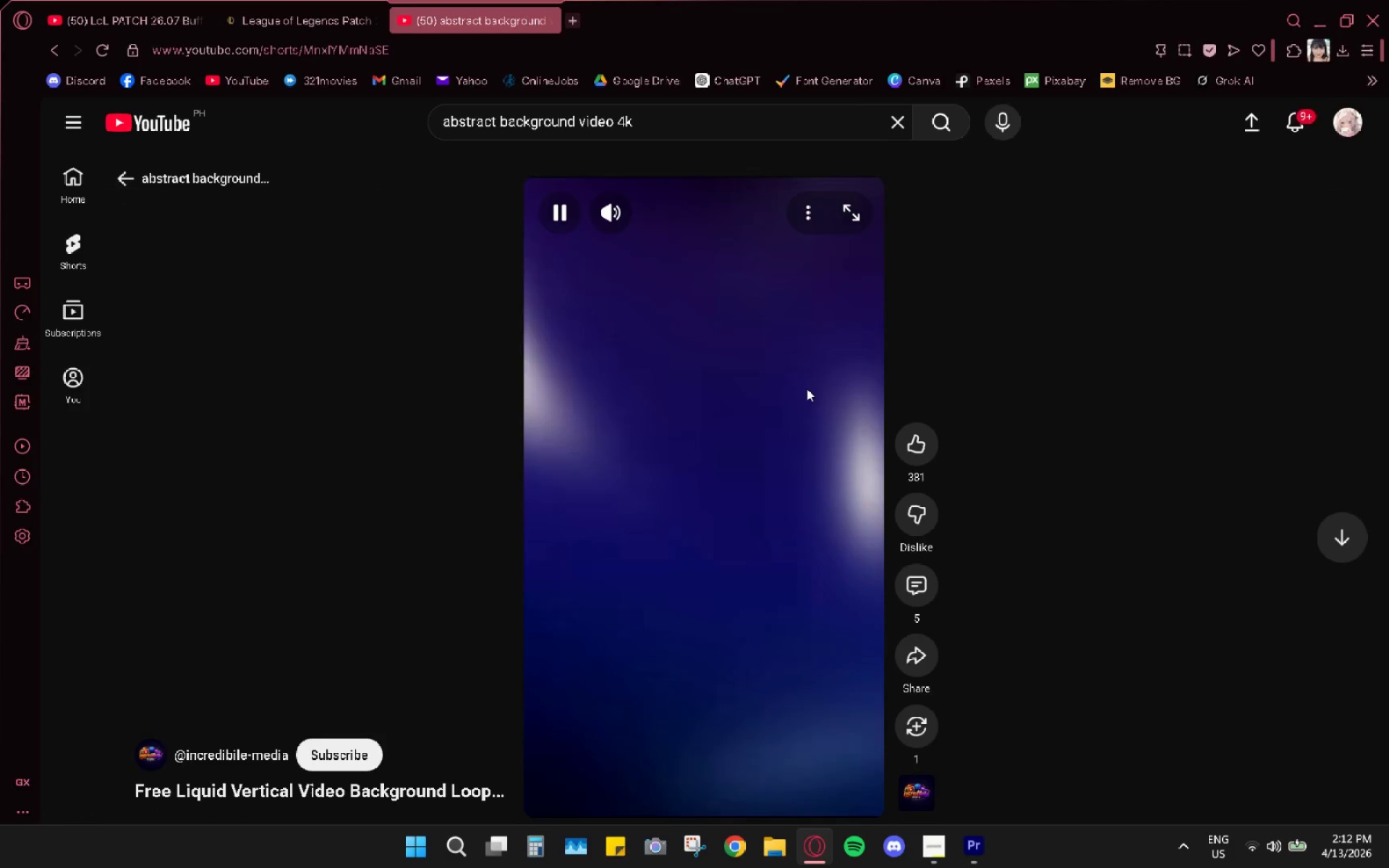 
left_click([807, 388])
 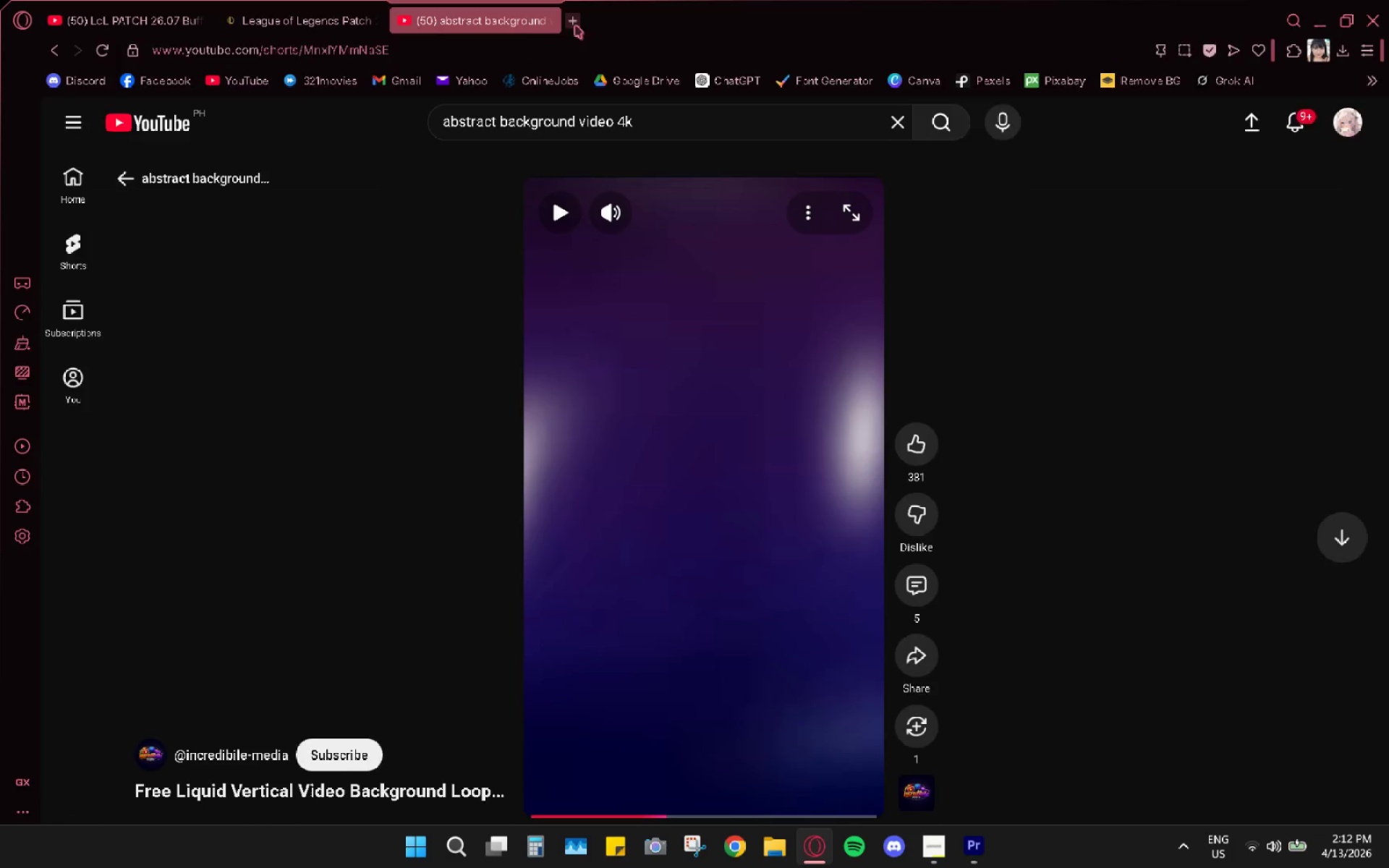 
double_click([568, 51])
 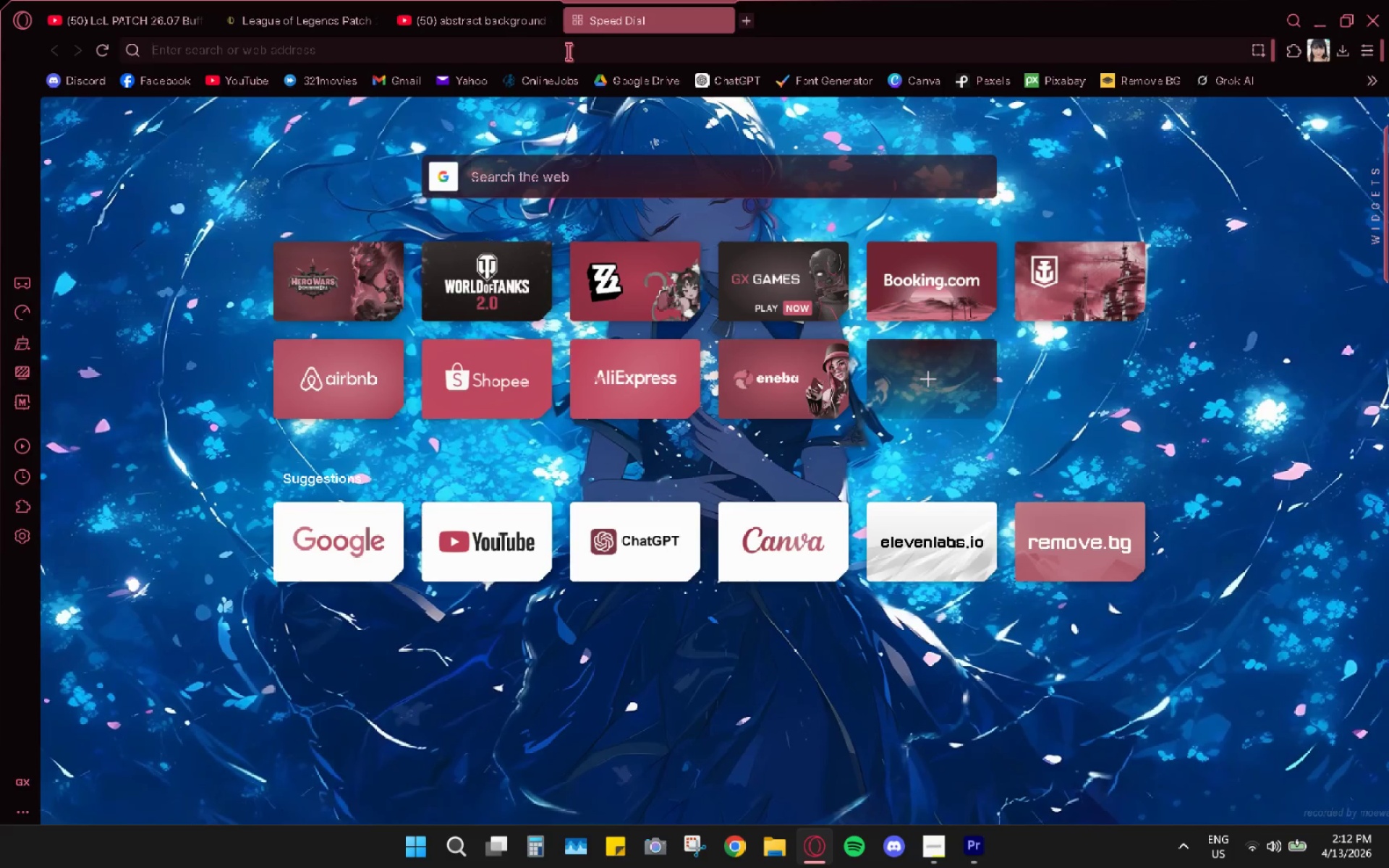 
type(download youtube shorts)
 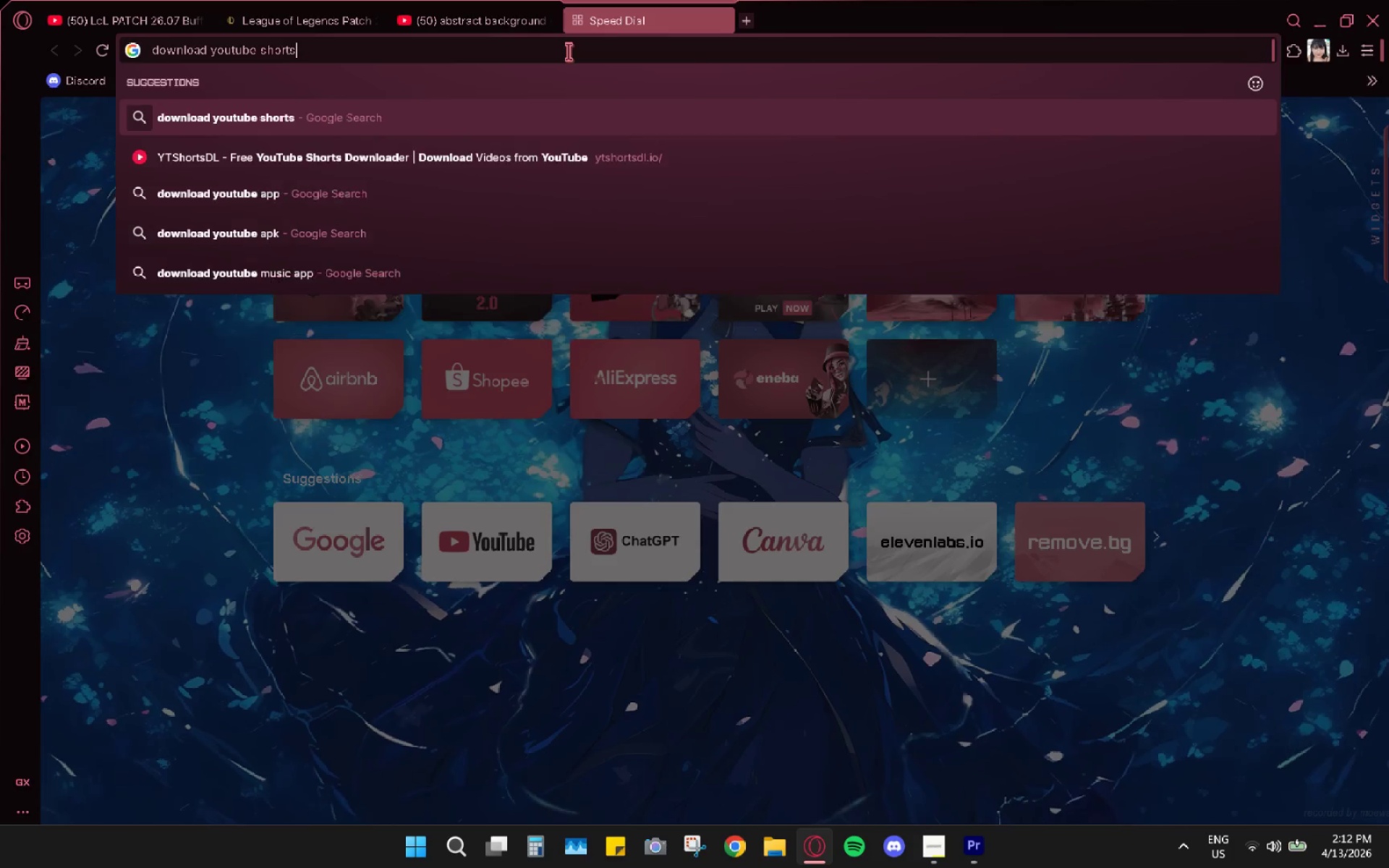 
key(Enter)
 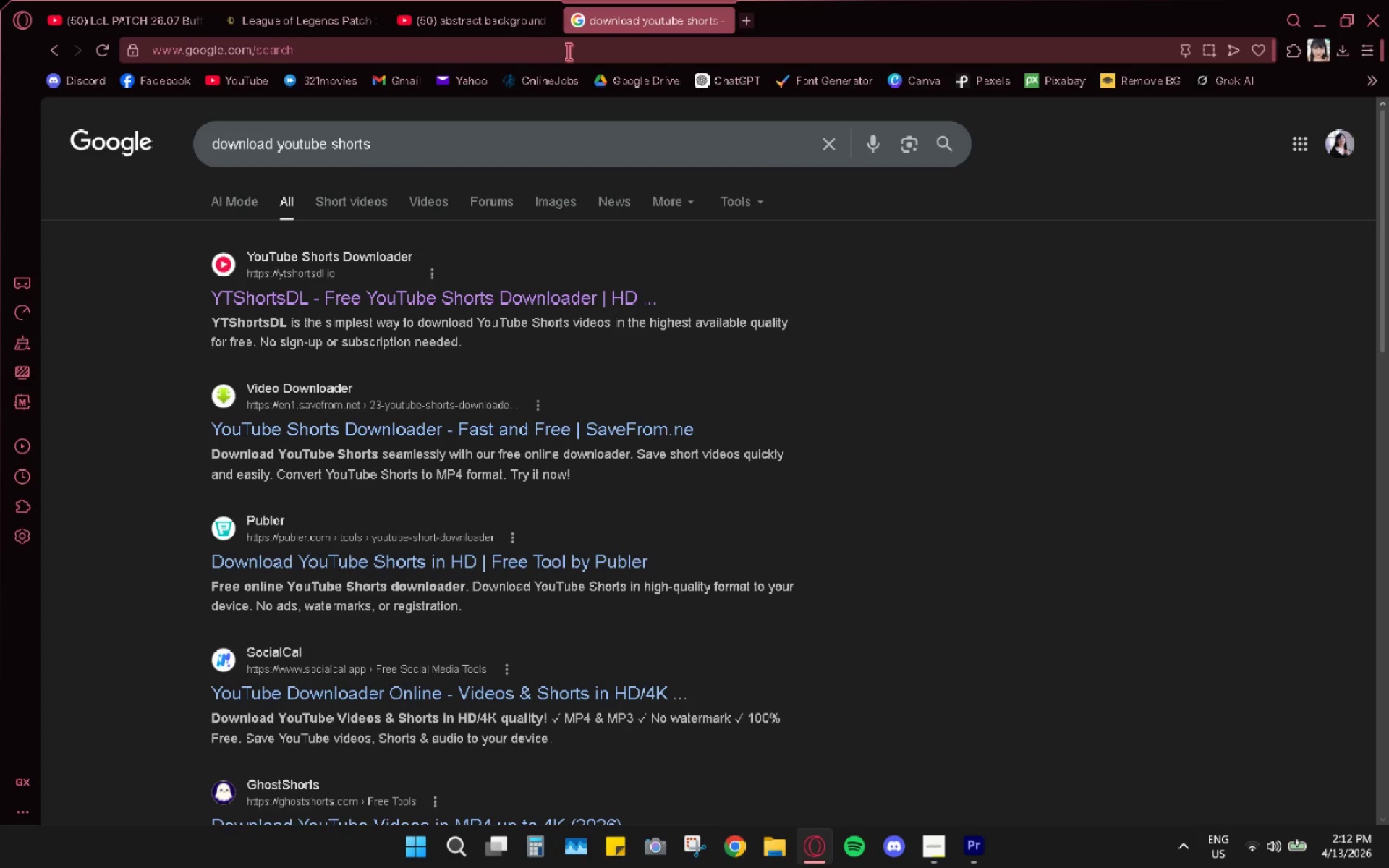 
wait(39.39)
 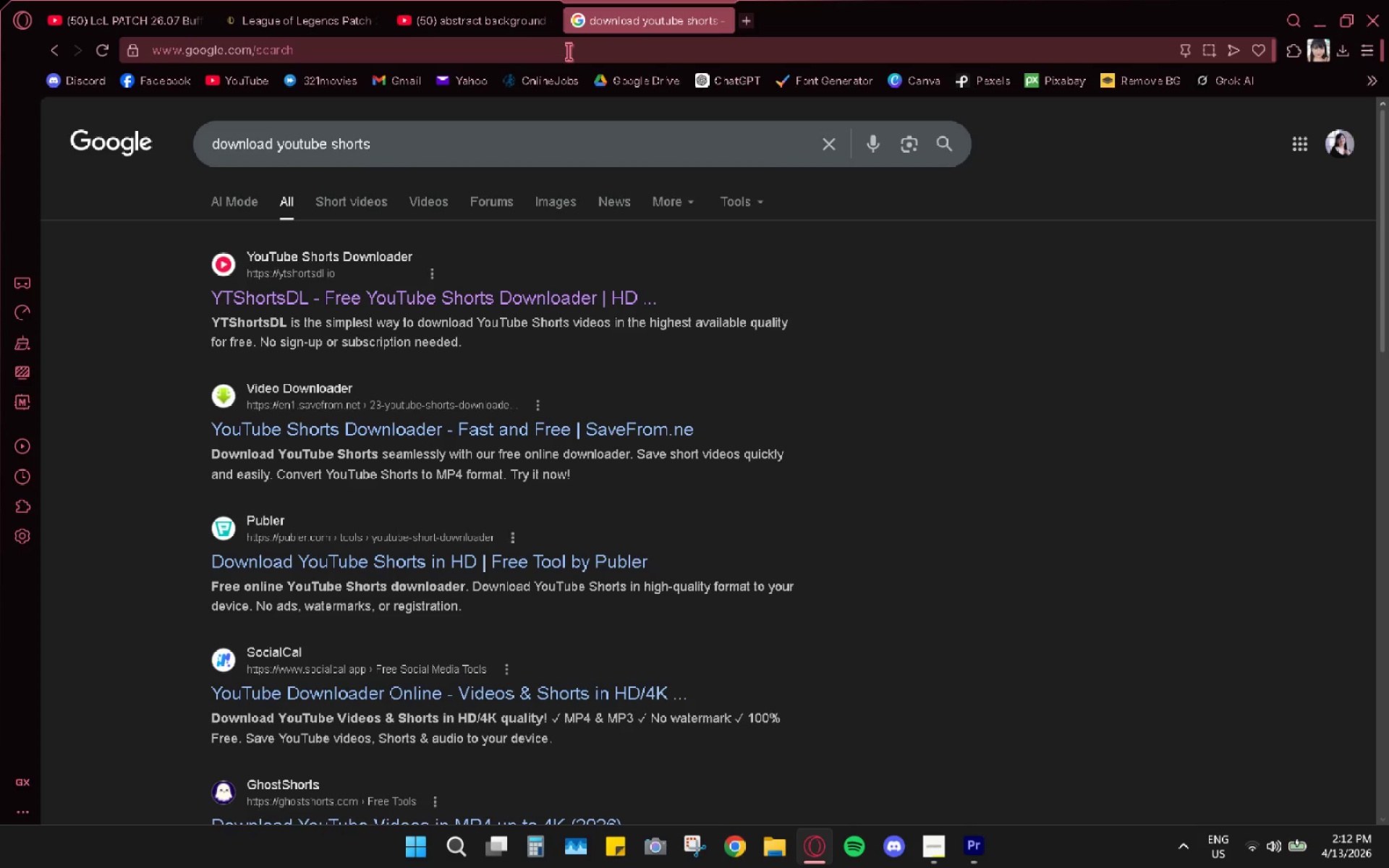 
left_click([493, 9])
 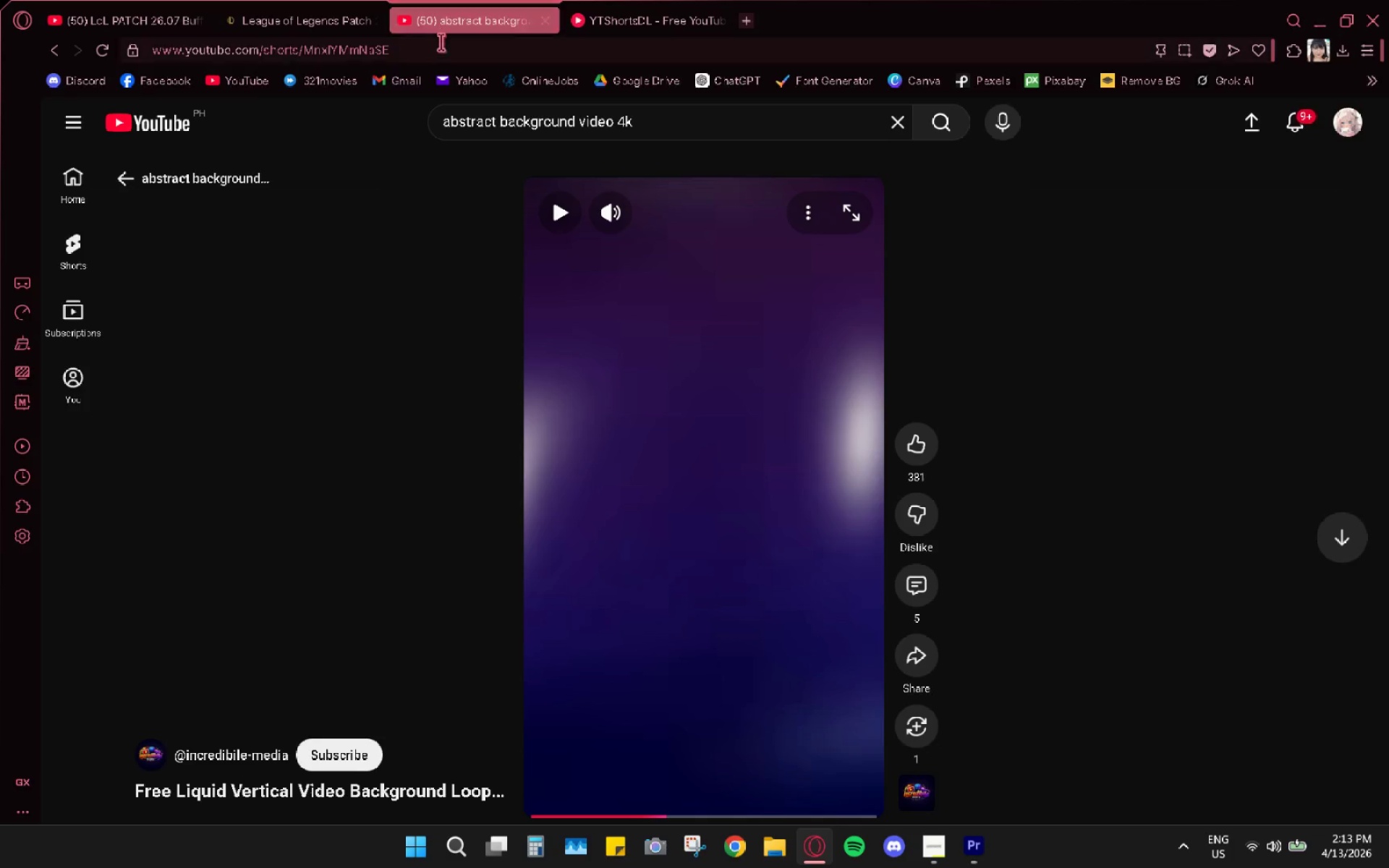 
left_click([440, 42])
 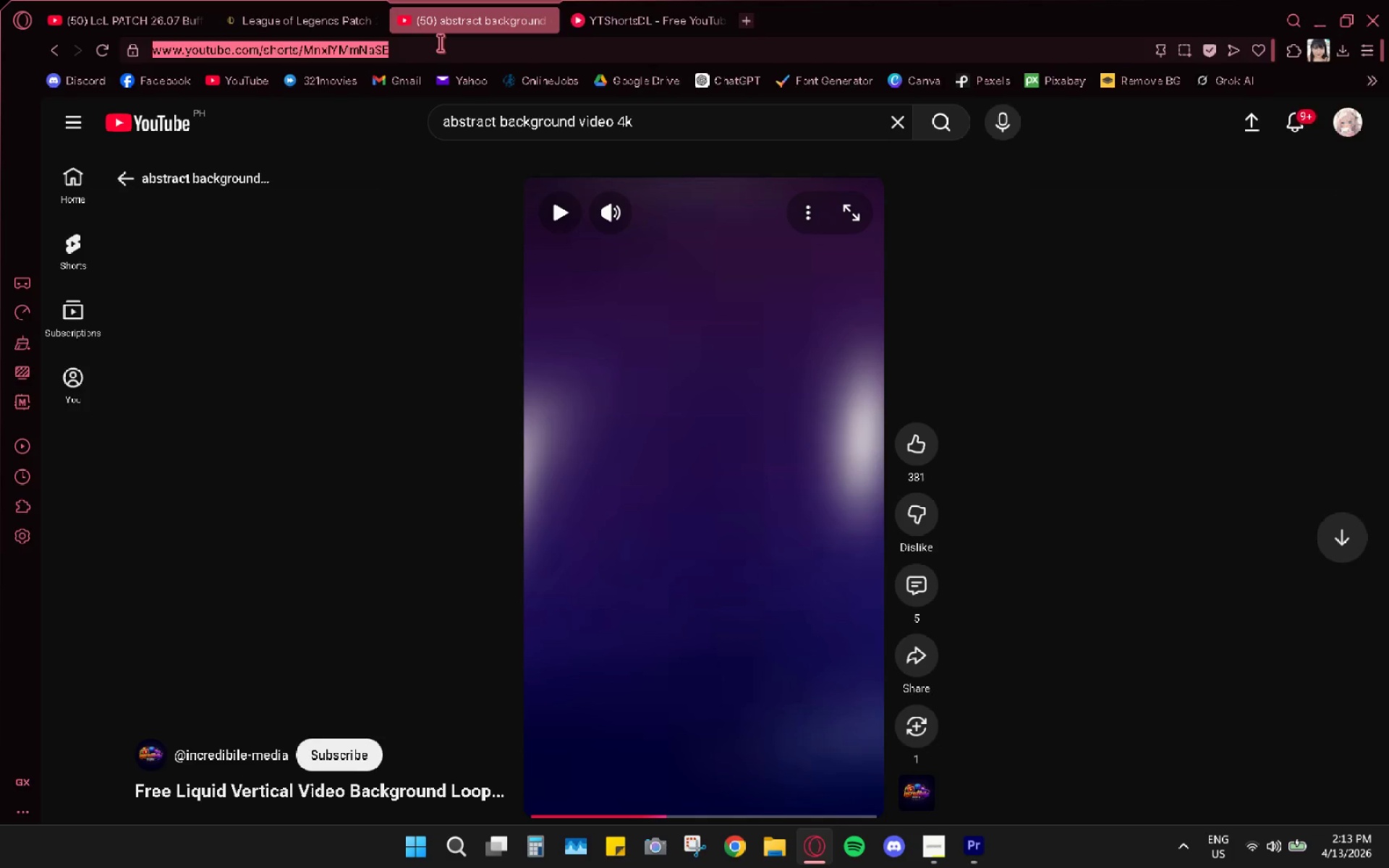 
key(Control+C)
 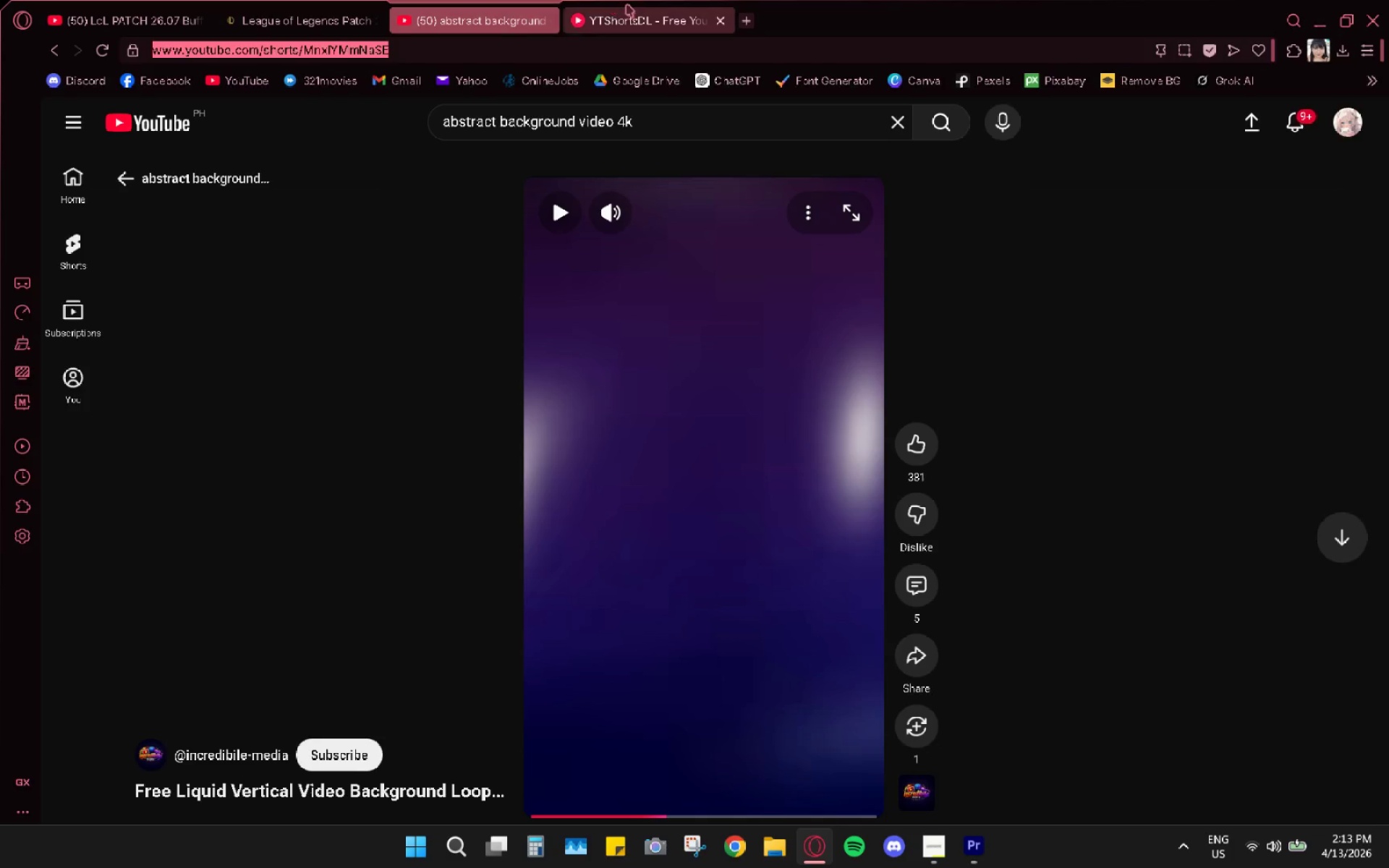 
left_click([626, 4])
 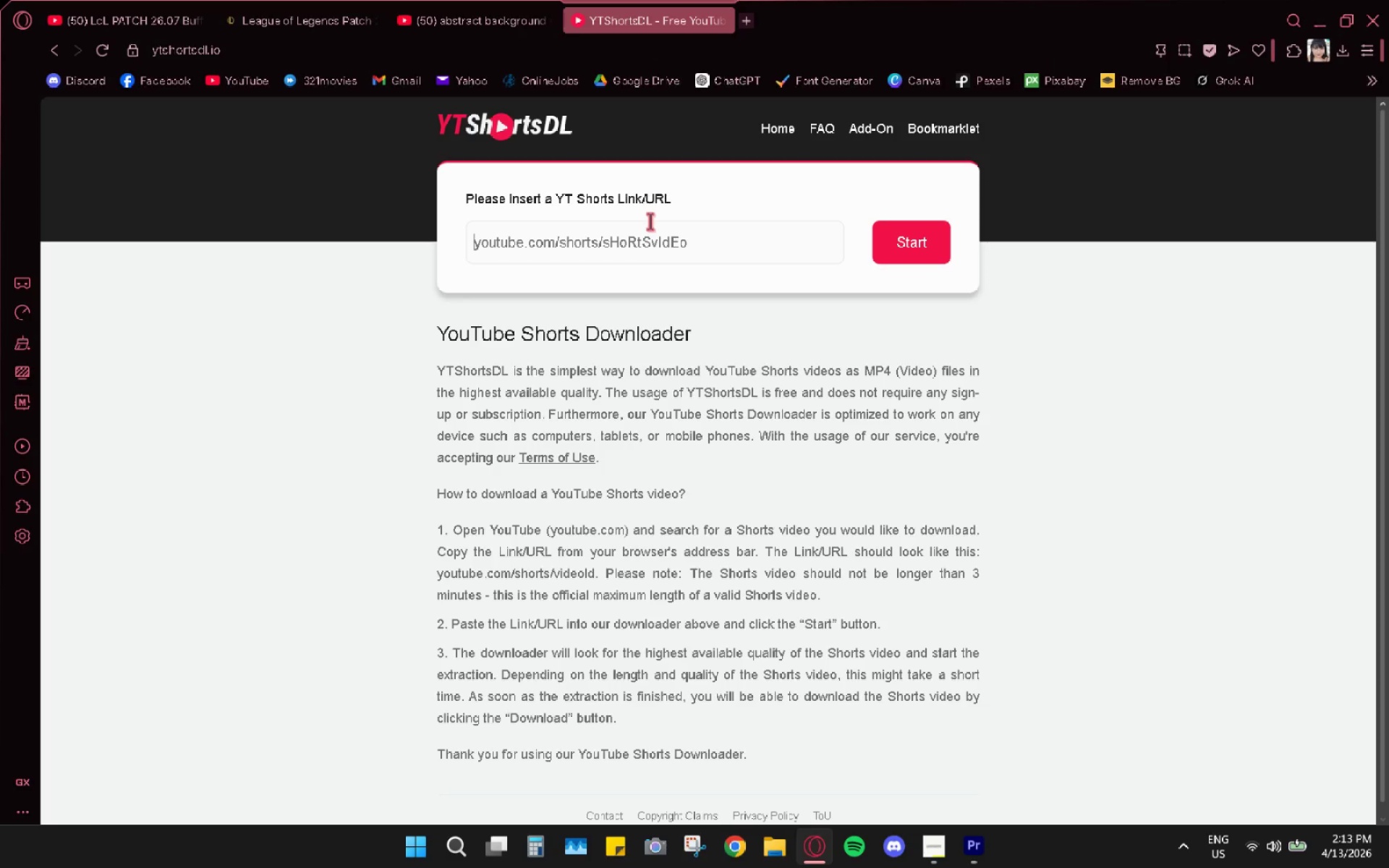 
left_click([628, 242])
 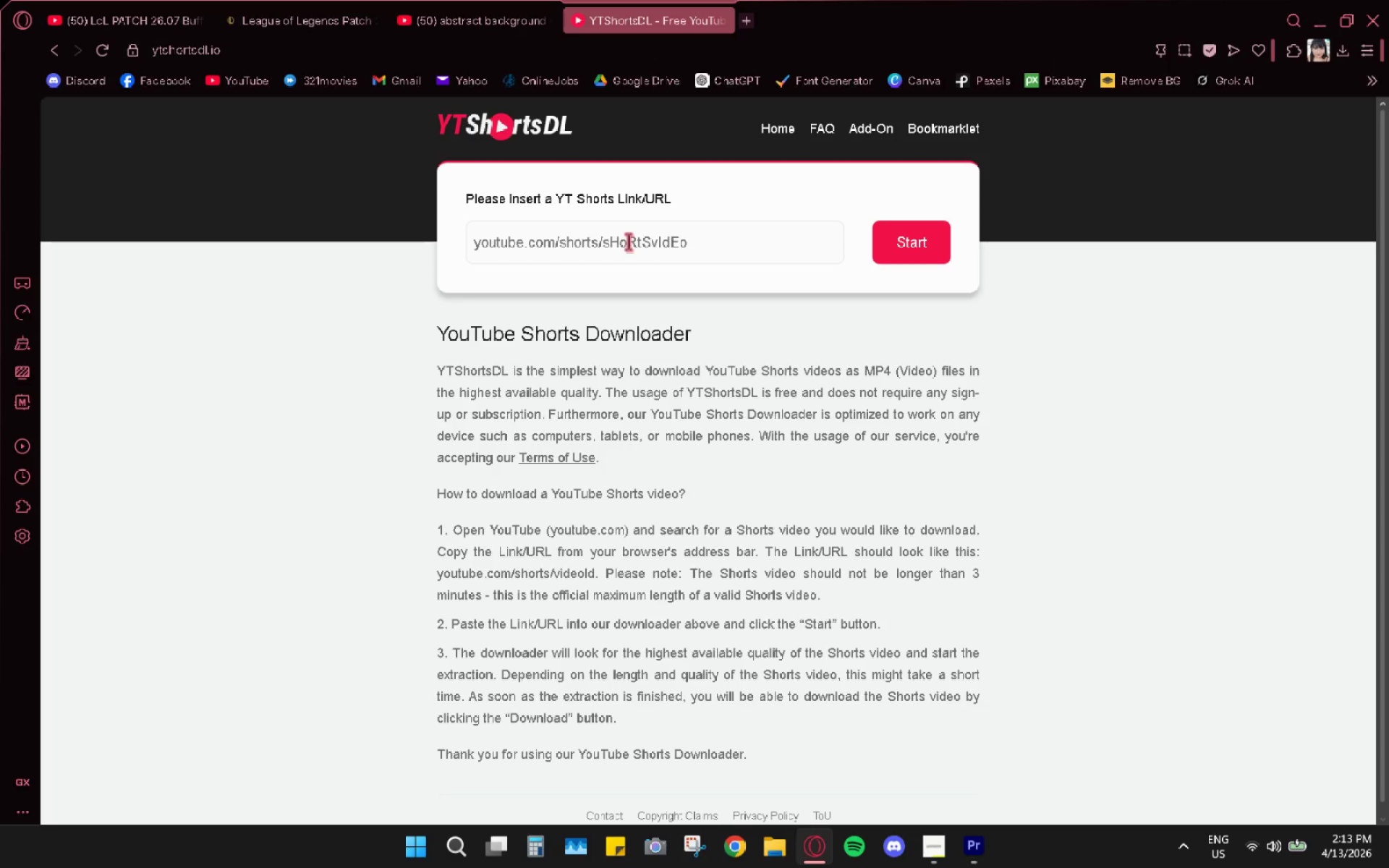 
key(Control+ControlLeft)
 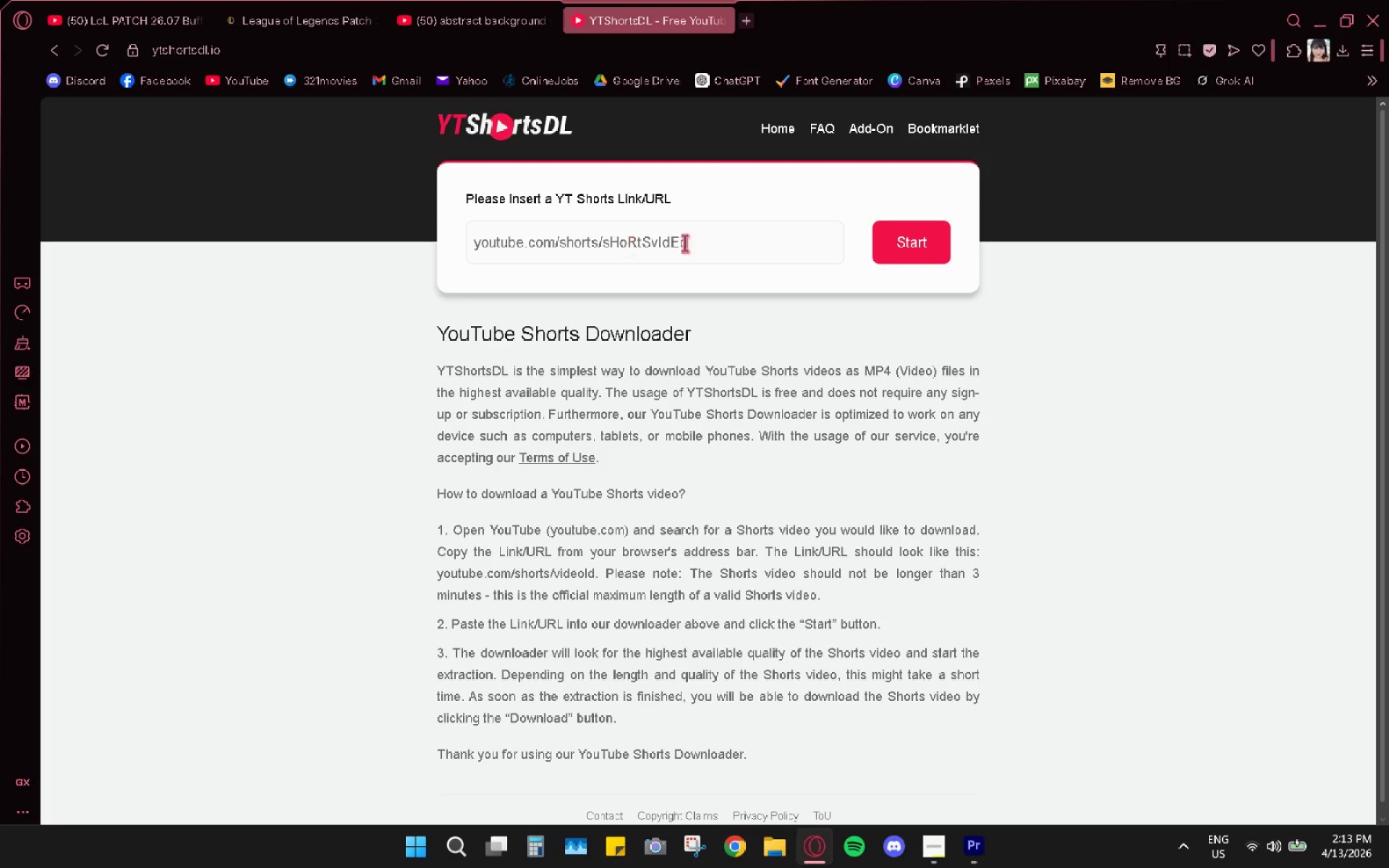 
key(Control+V)
 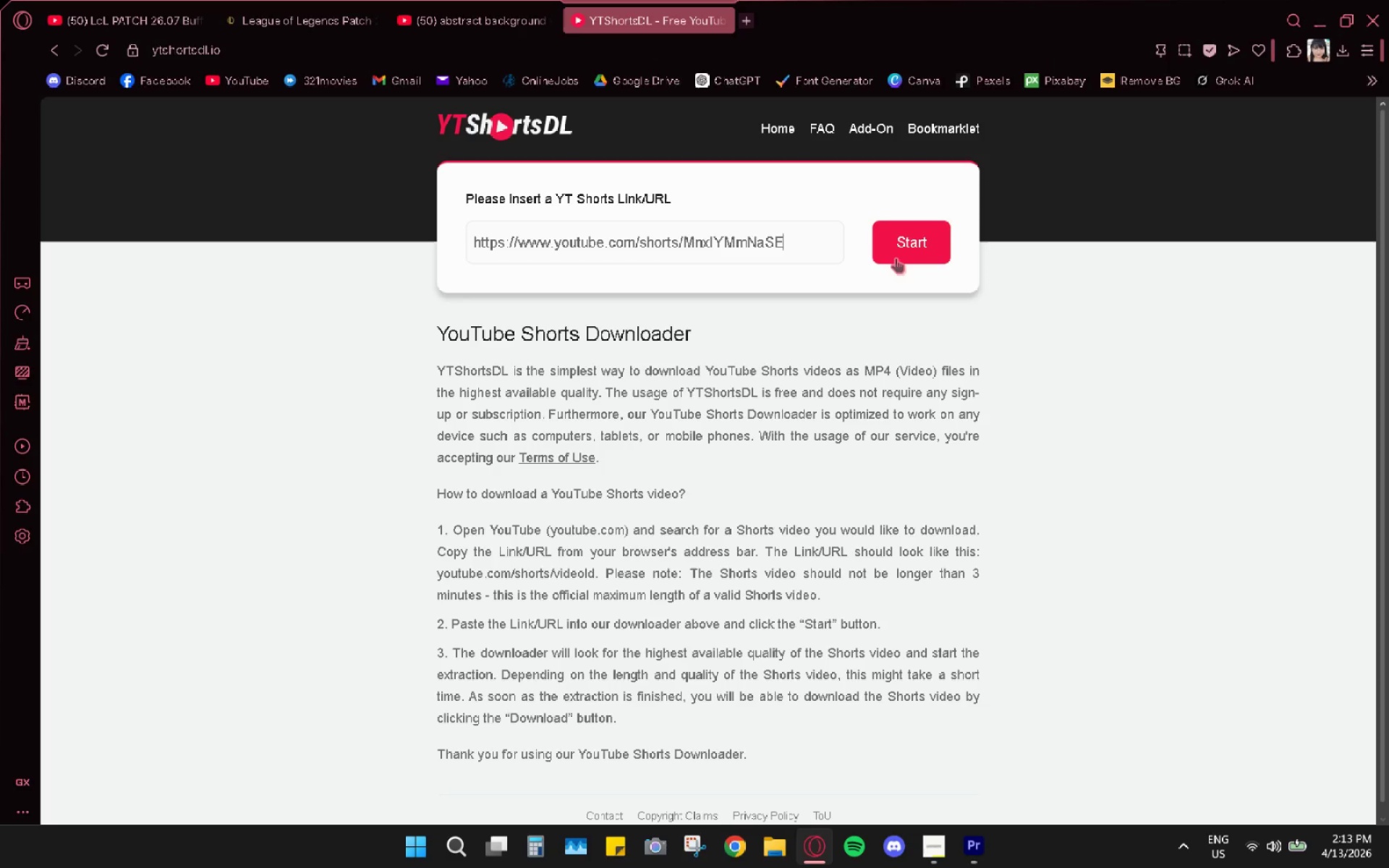 
left_click([896, 258])
 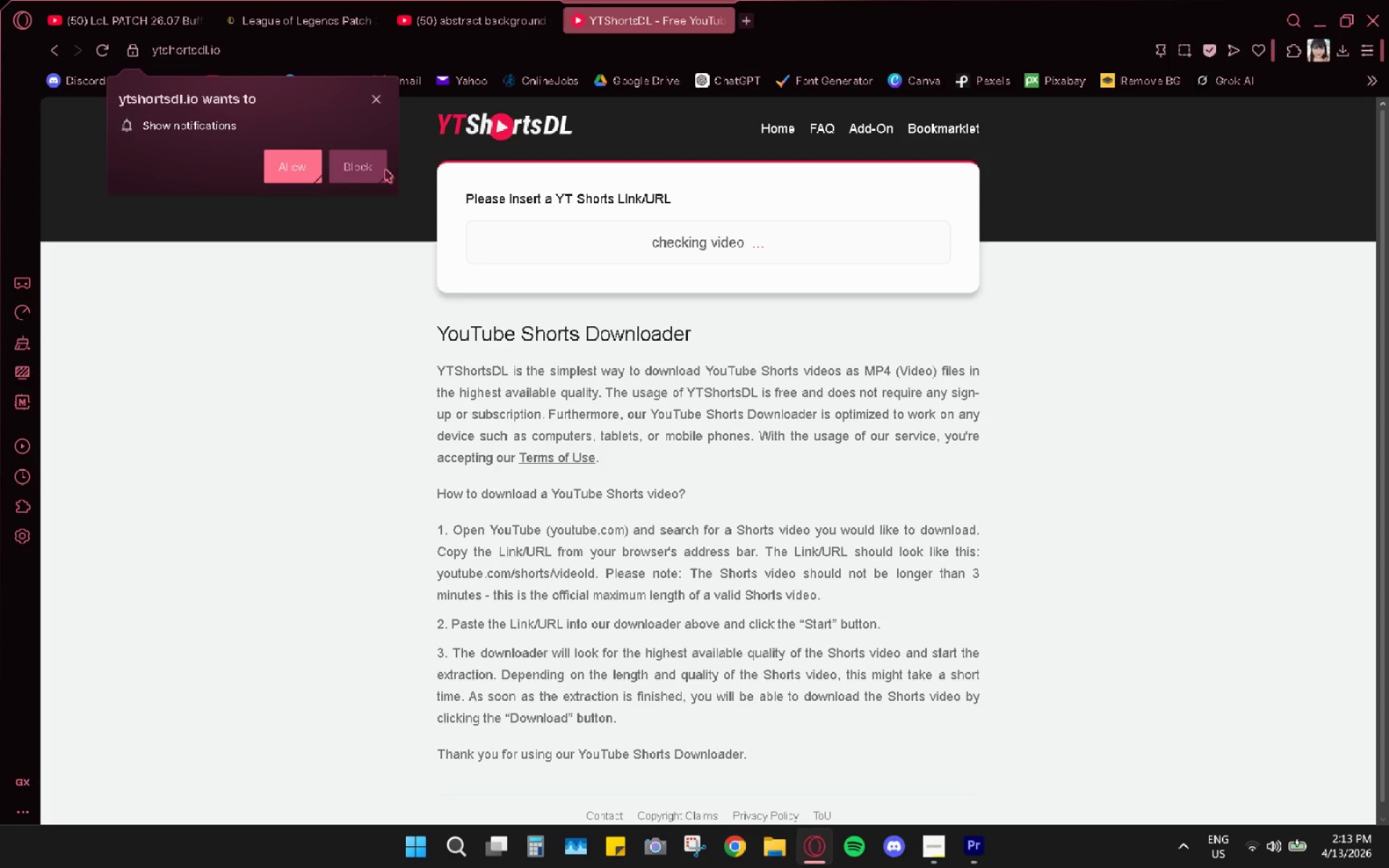 
wait(5.97)
 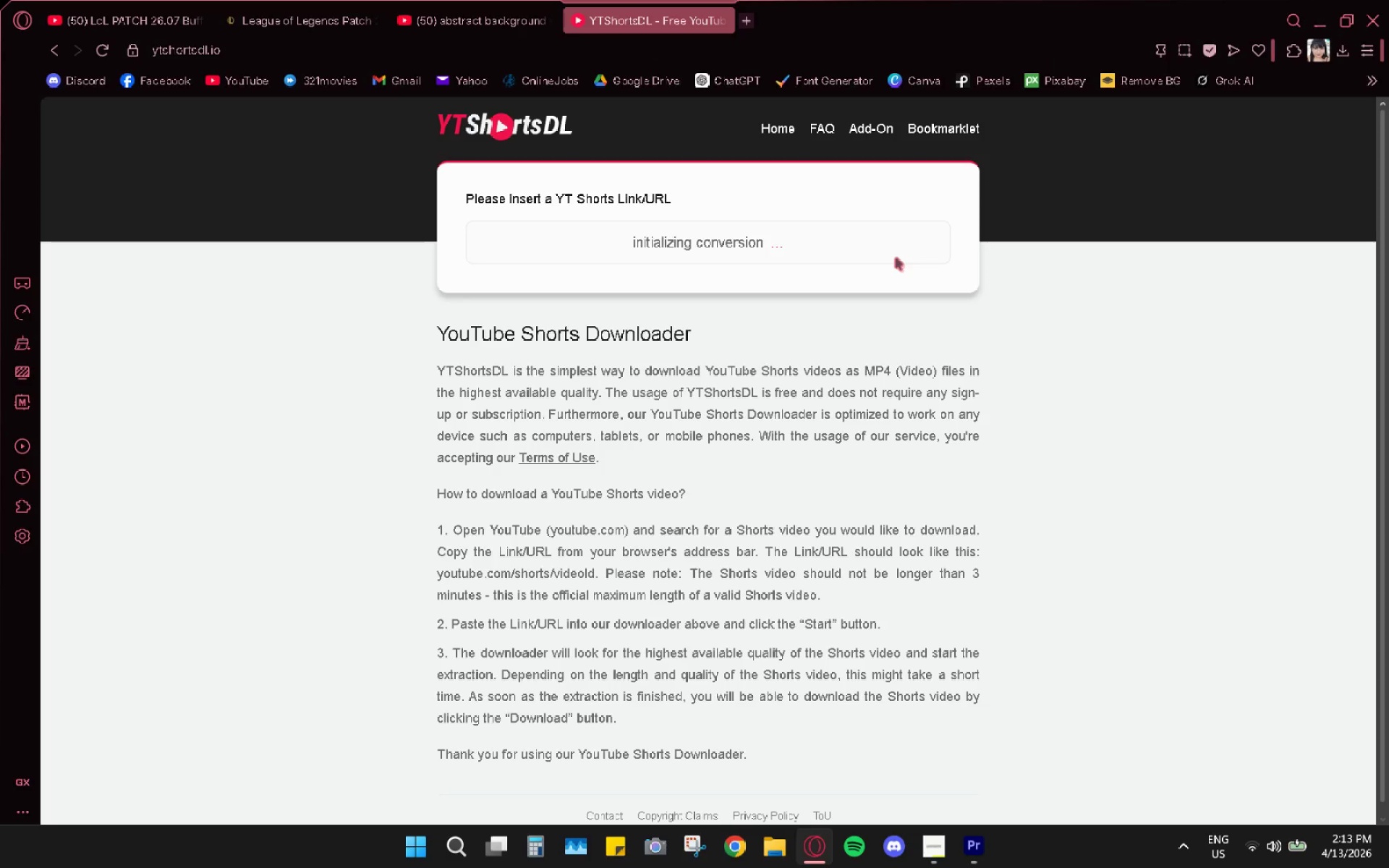 
left_click([363, 164])
 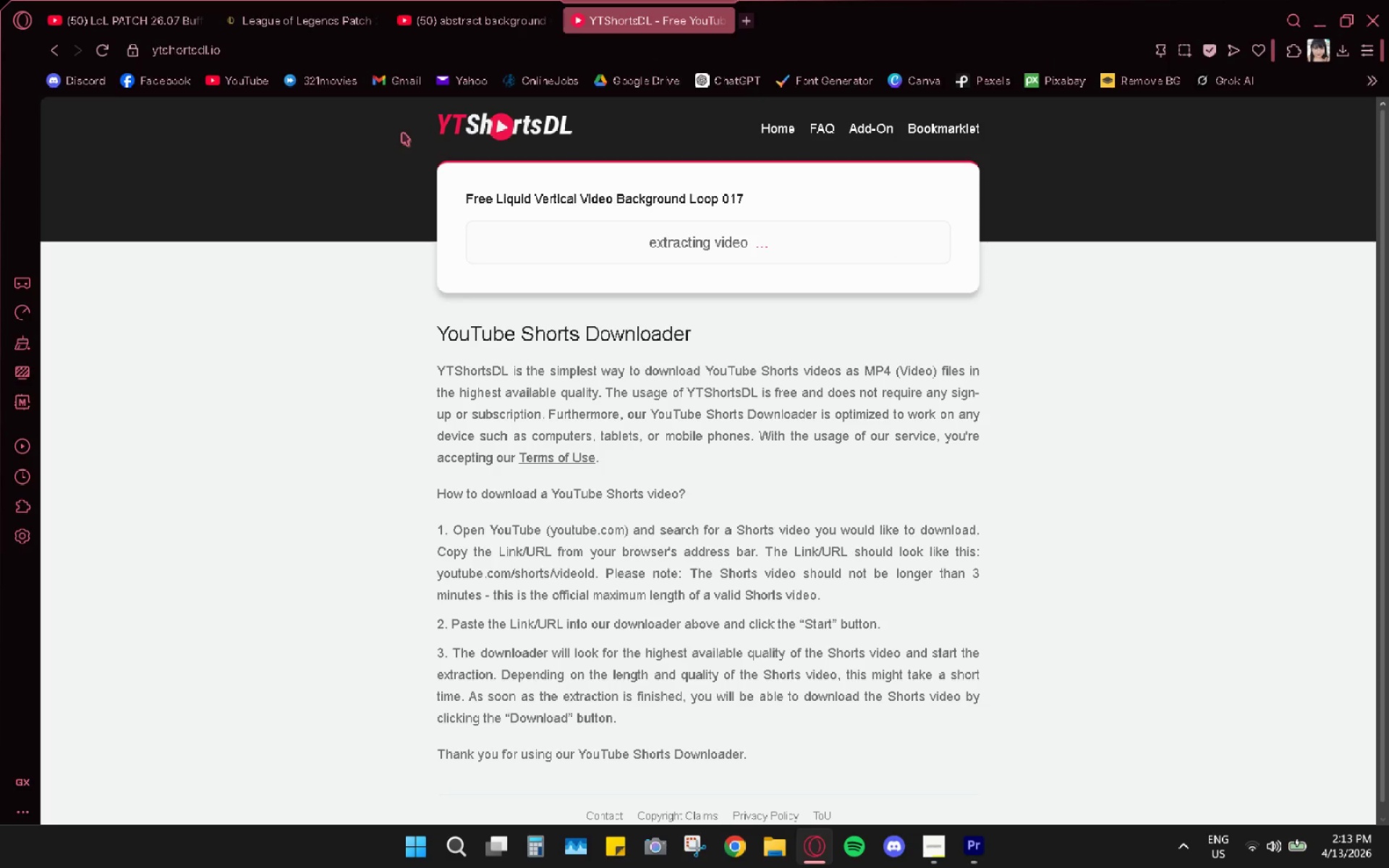 
mouse_move([516, -2])
 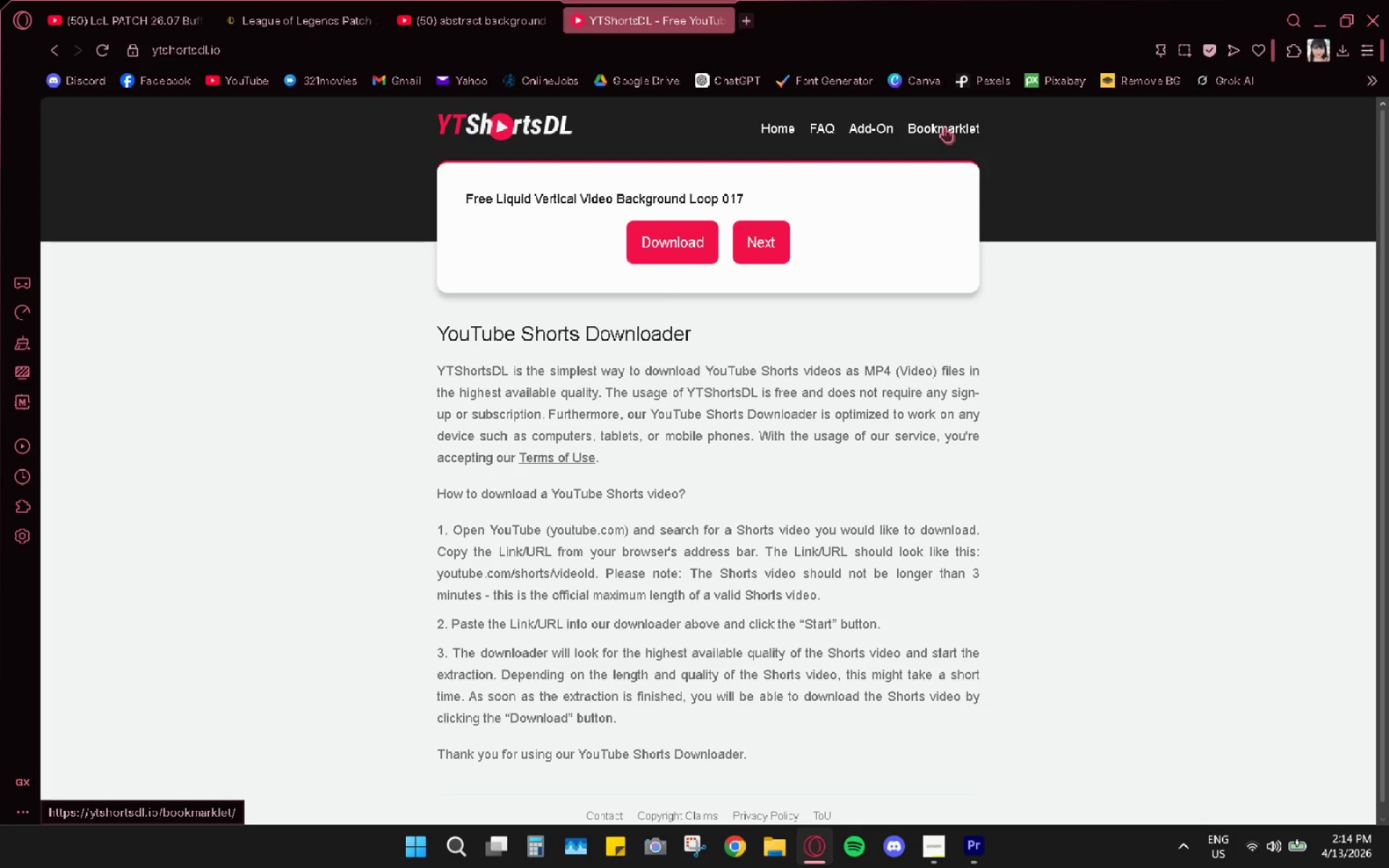 
wait(63.26)
 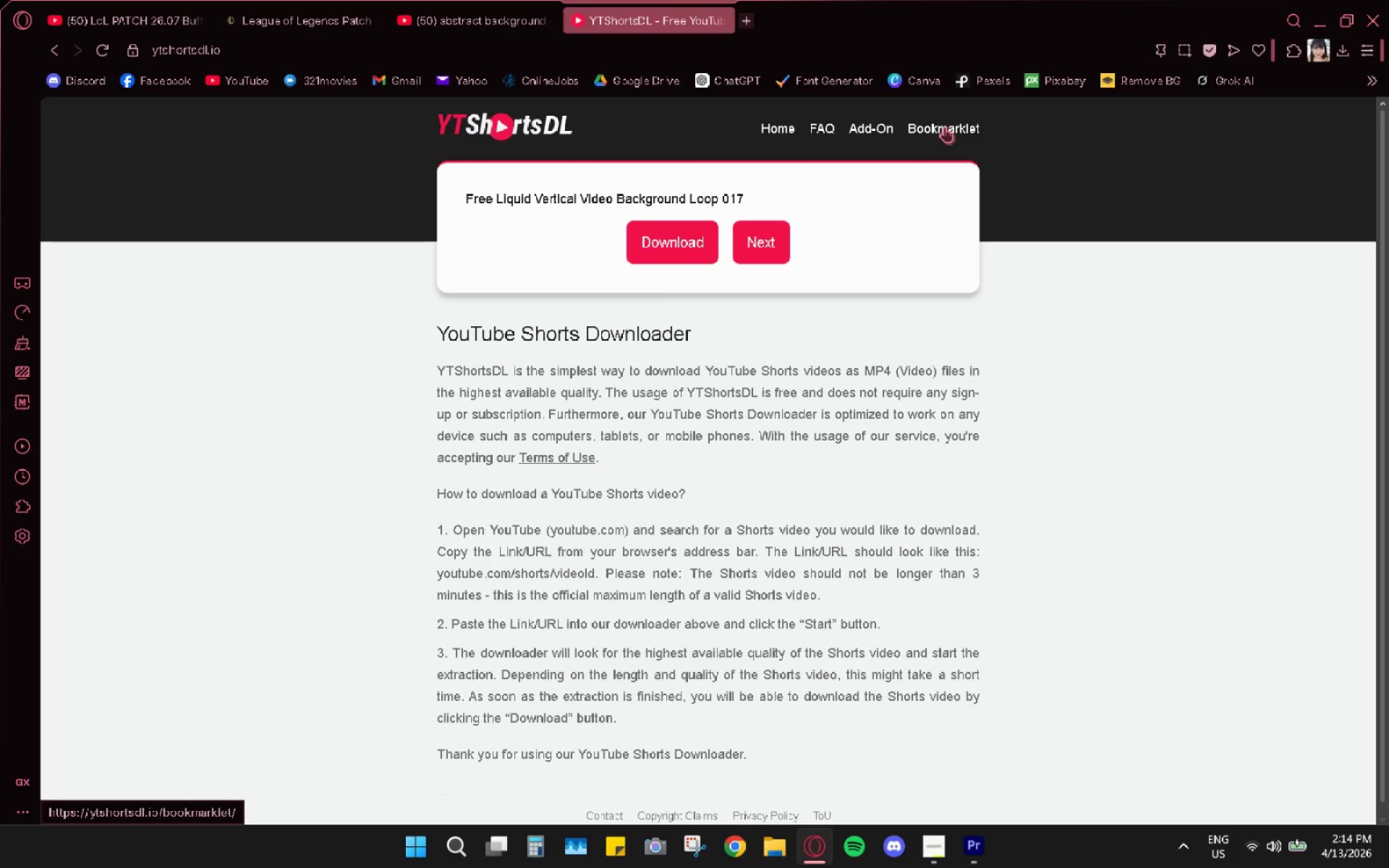 
left_click([1343, 53])
 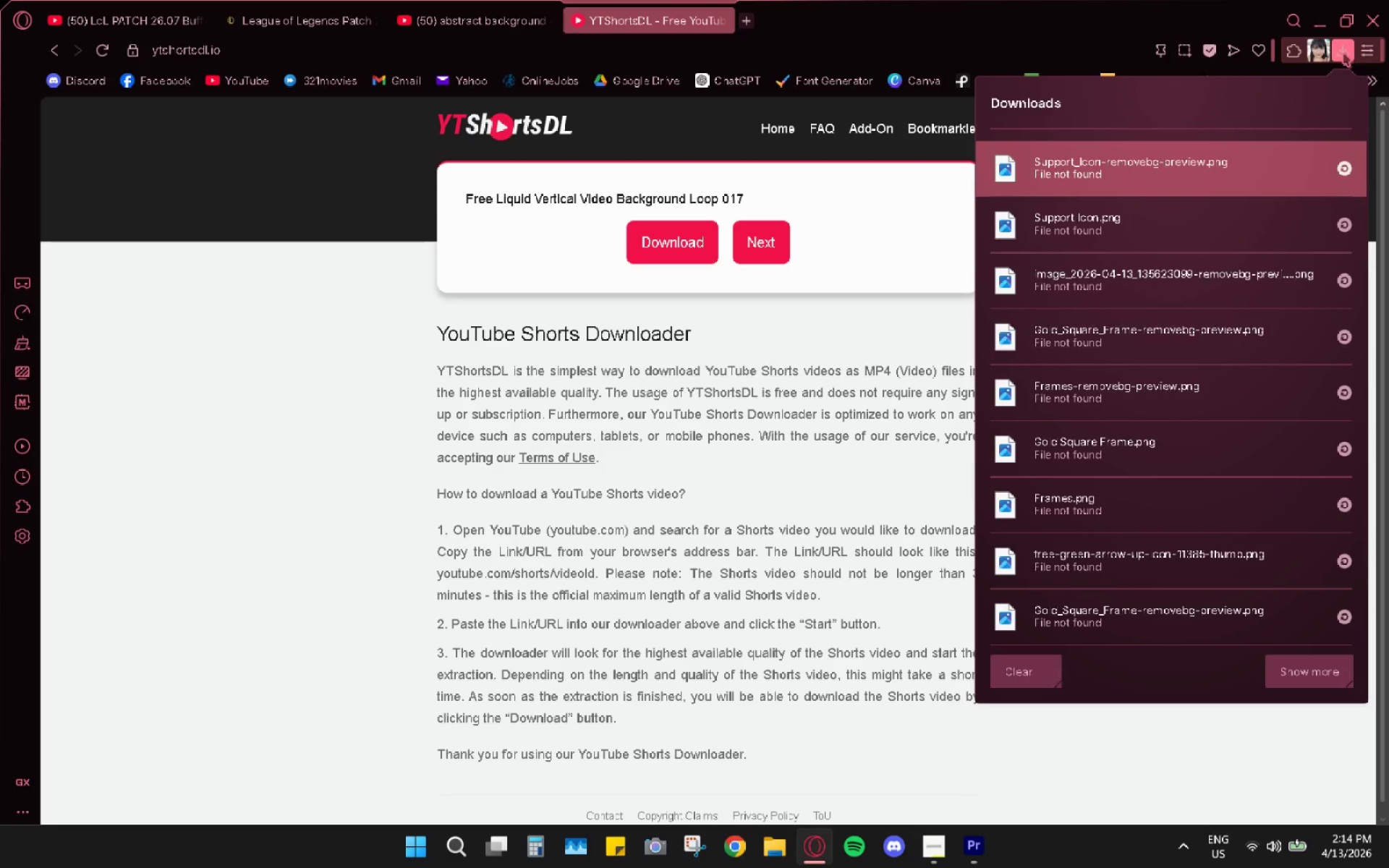 
left_click([1343, 54])
 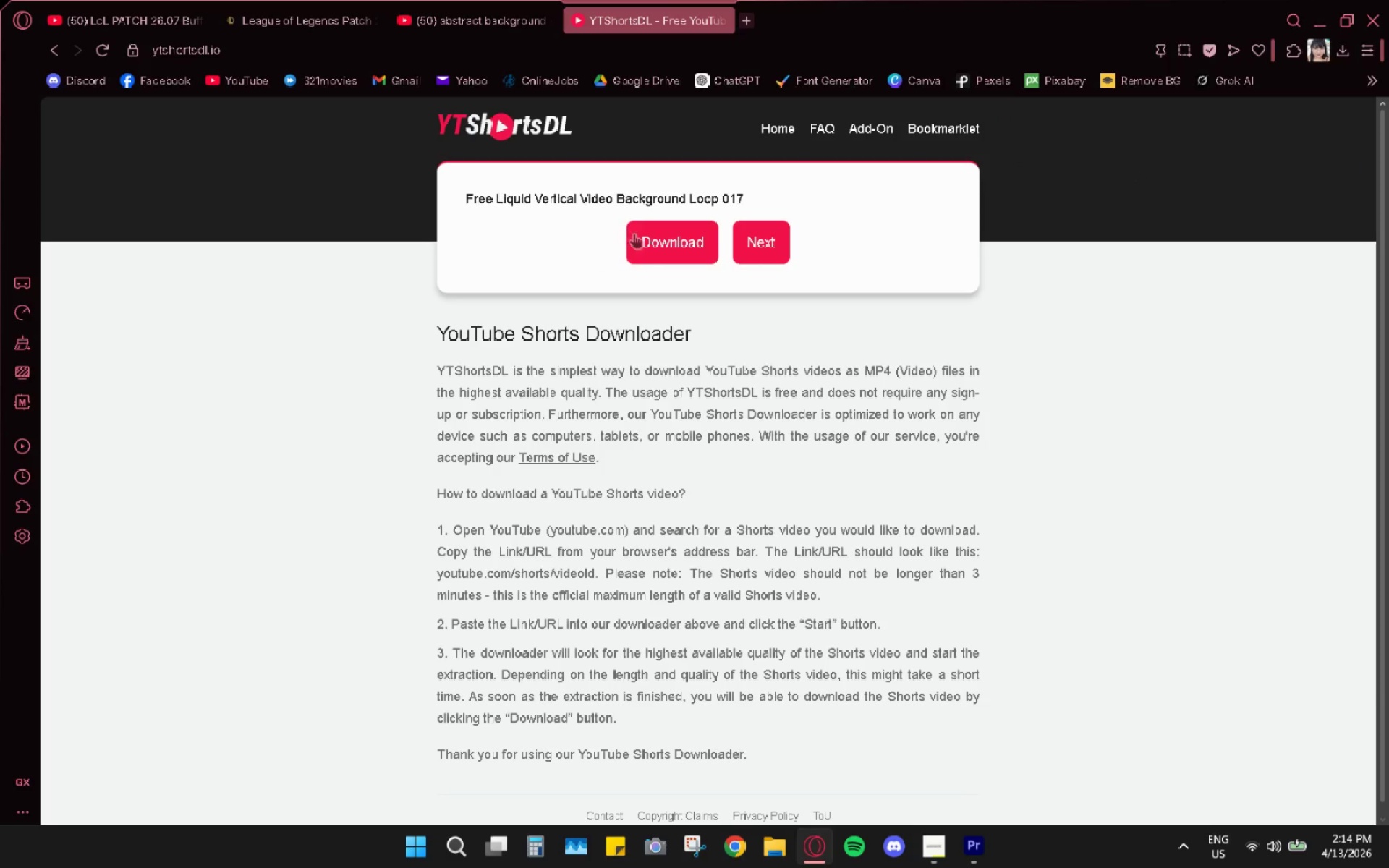 
left_click([648, 247])
 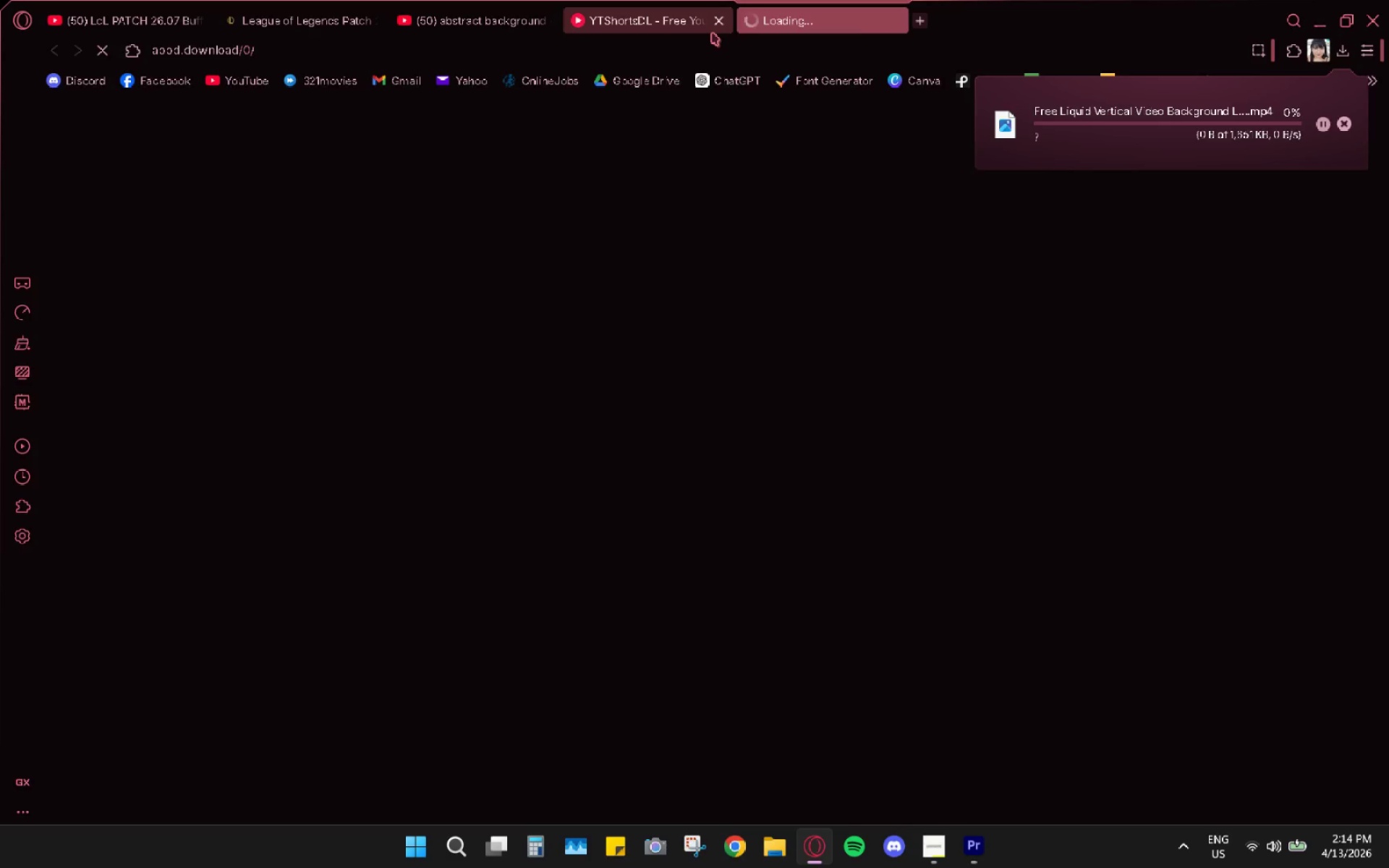 
left_click([721, 21])
 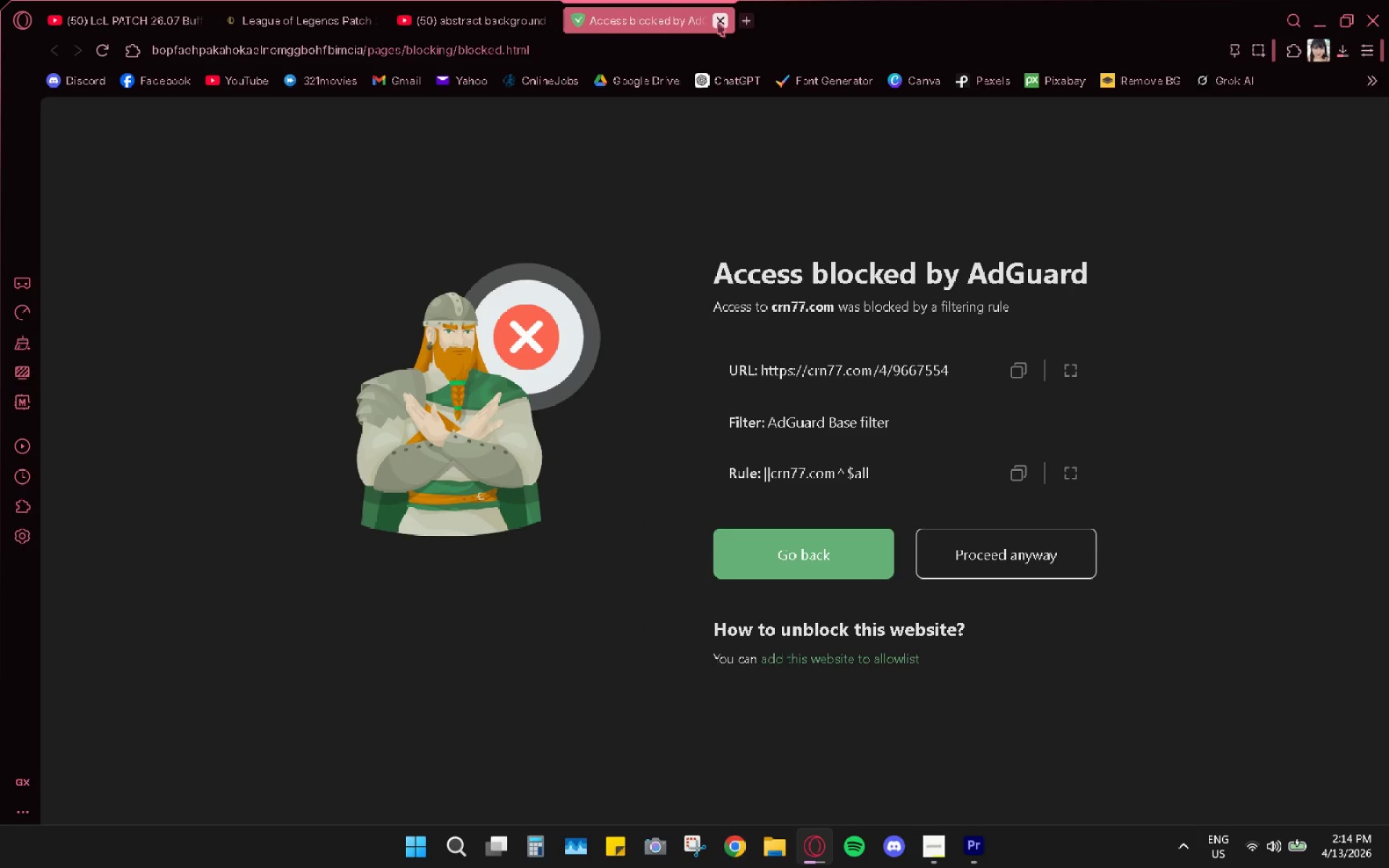 
left_click([718, 23])
 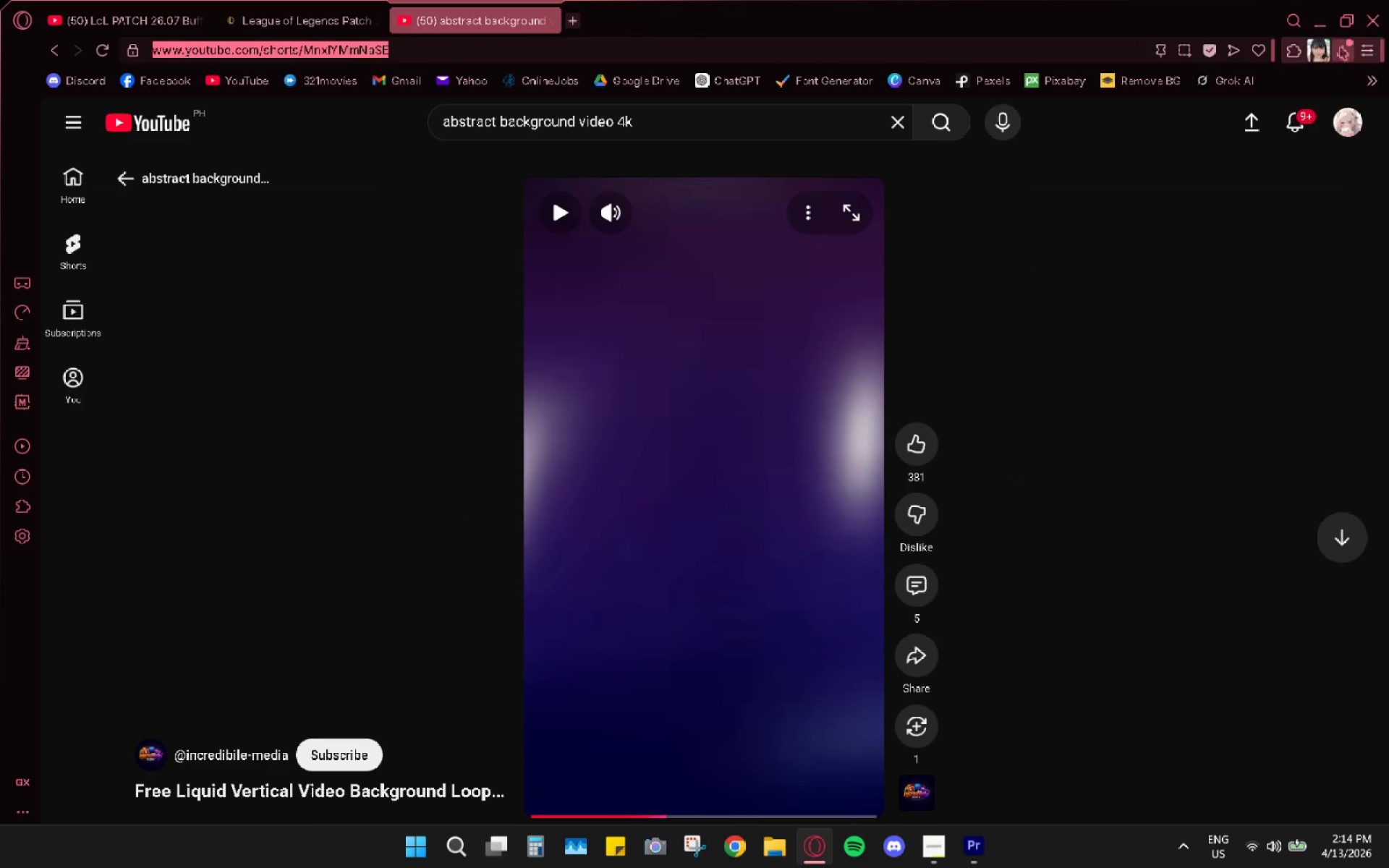 
left_click([1346, 46])
 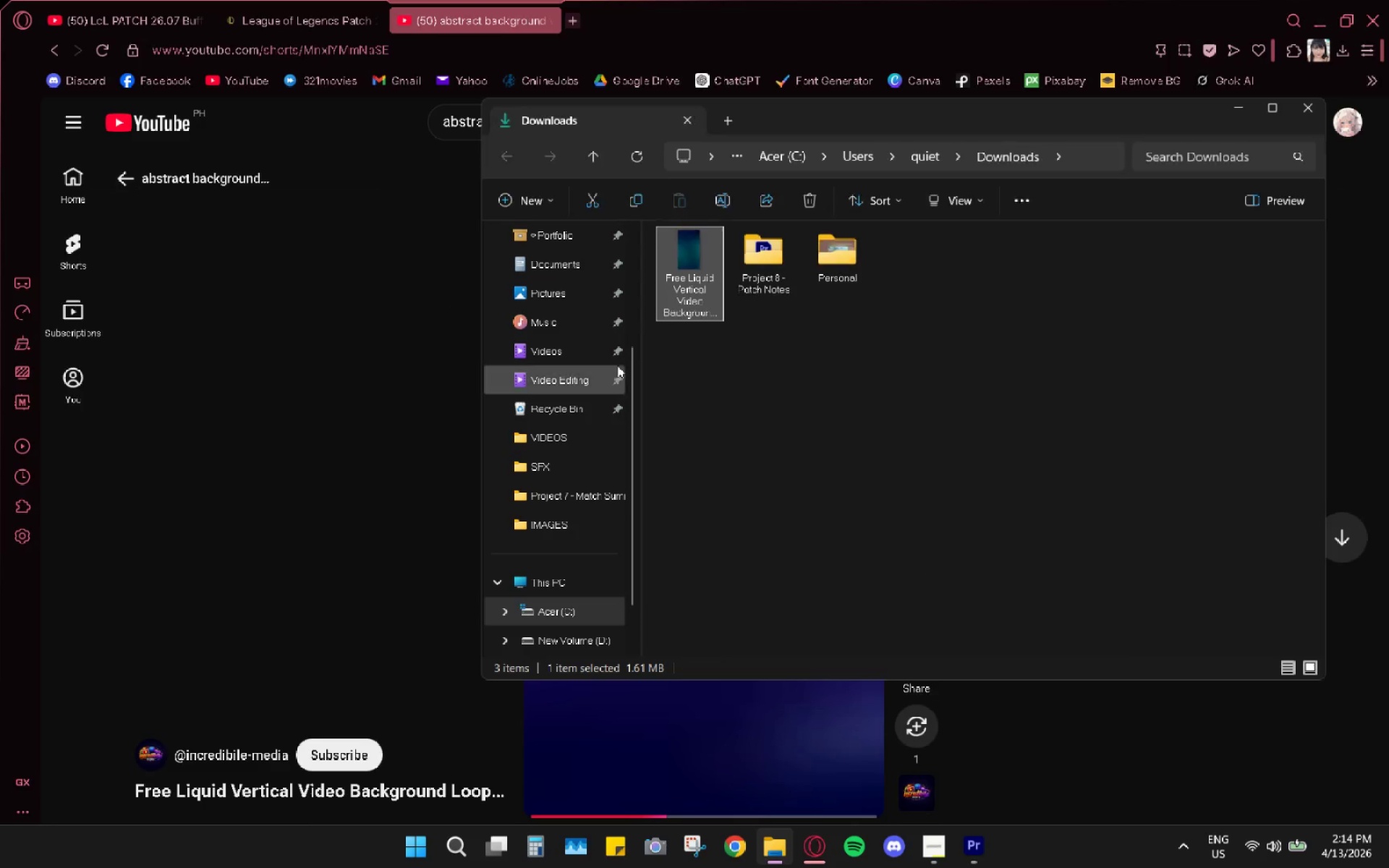 
double_click([700, 257])
 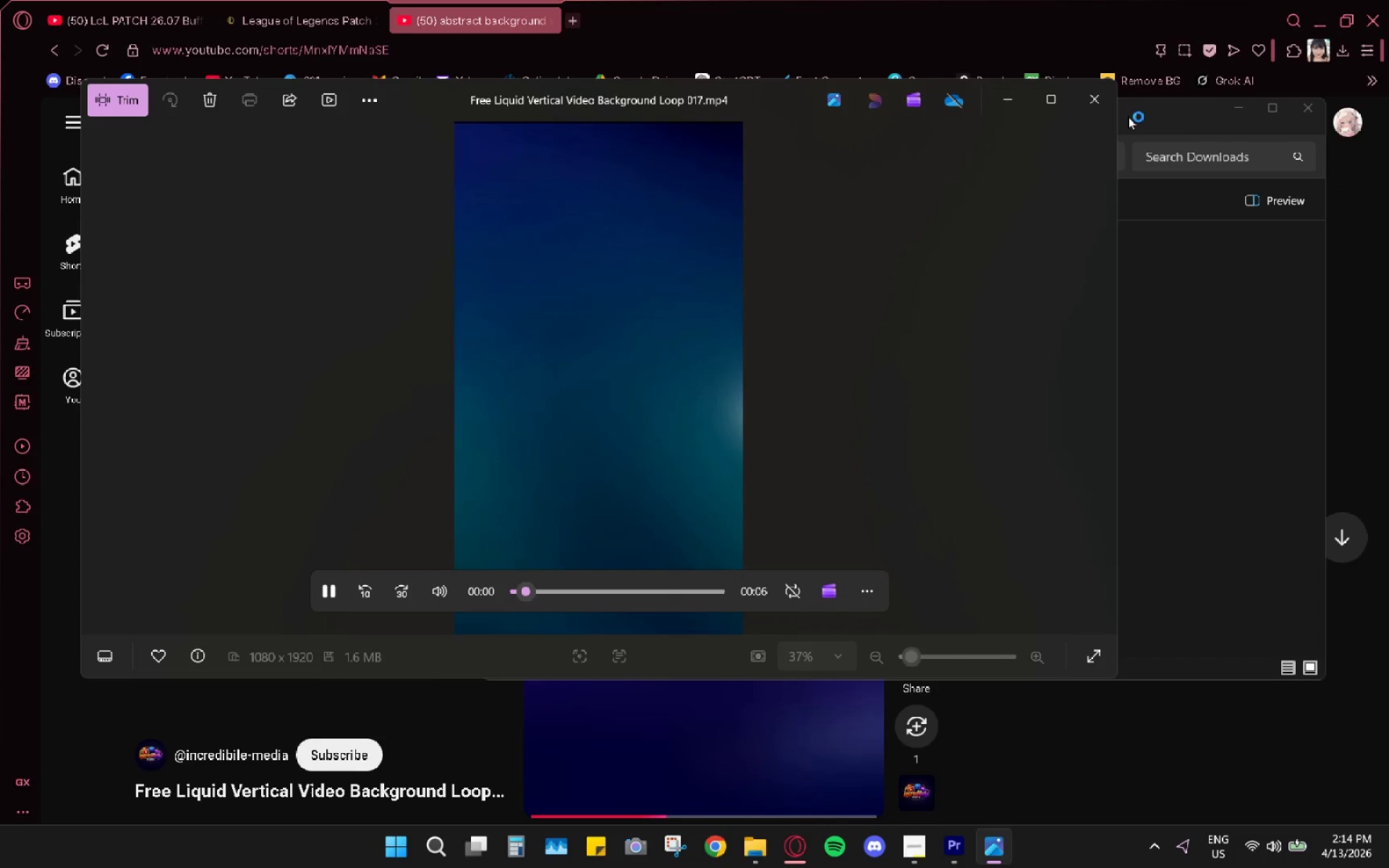 
left_click([1083, 84])
 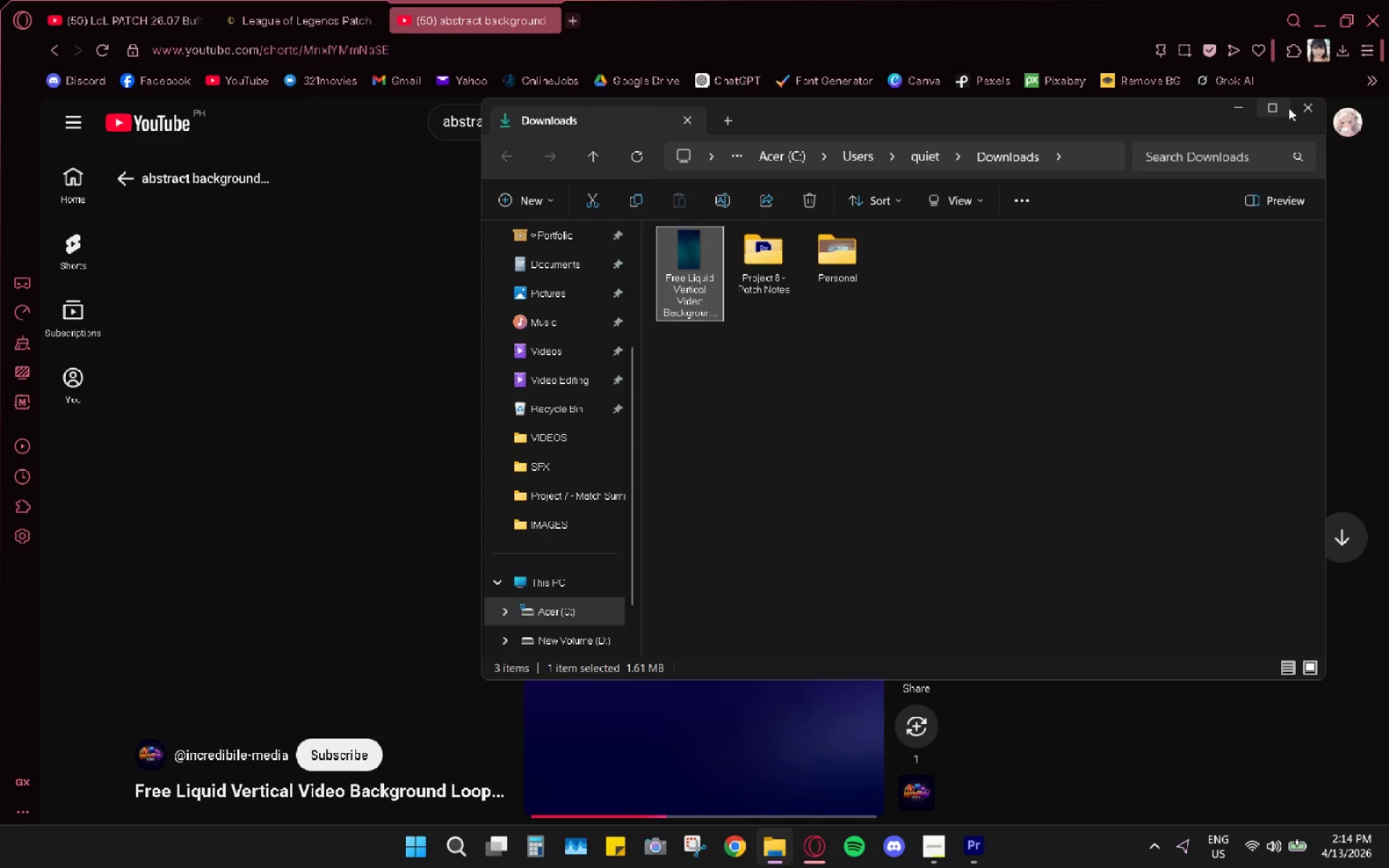 
left_click([1293, 104])
 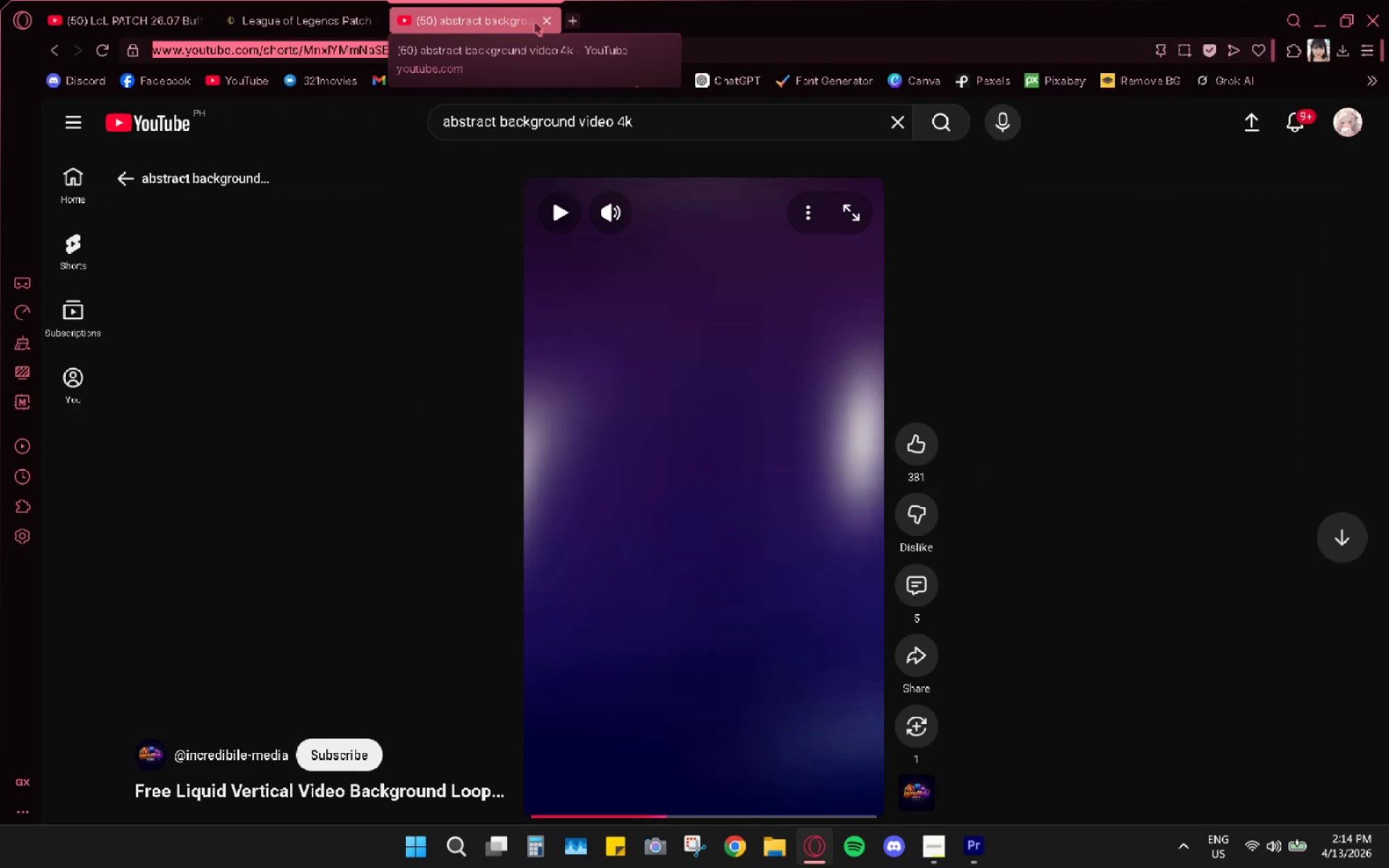 
wait(5.51)
 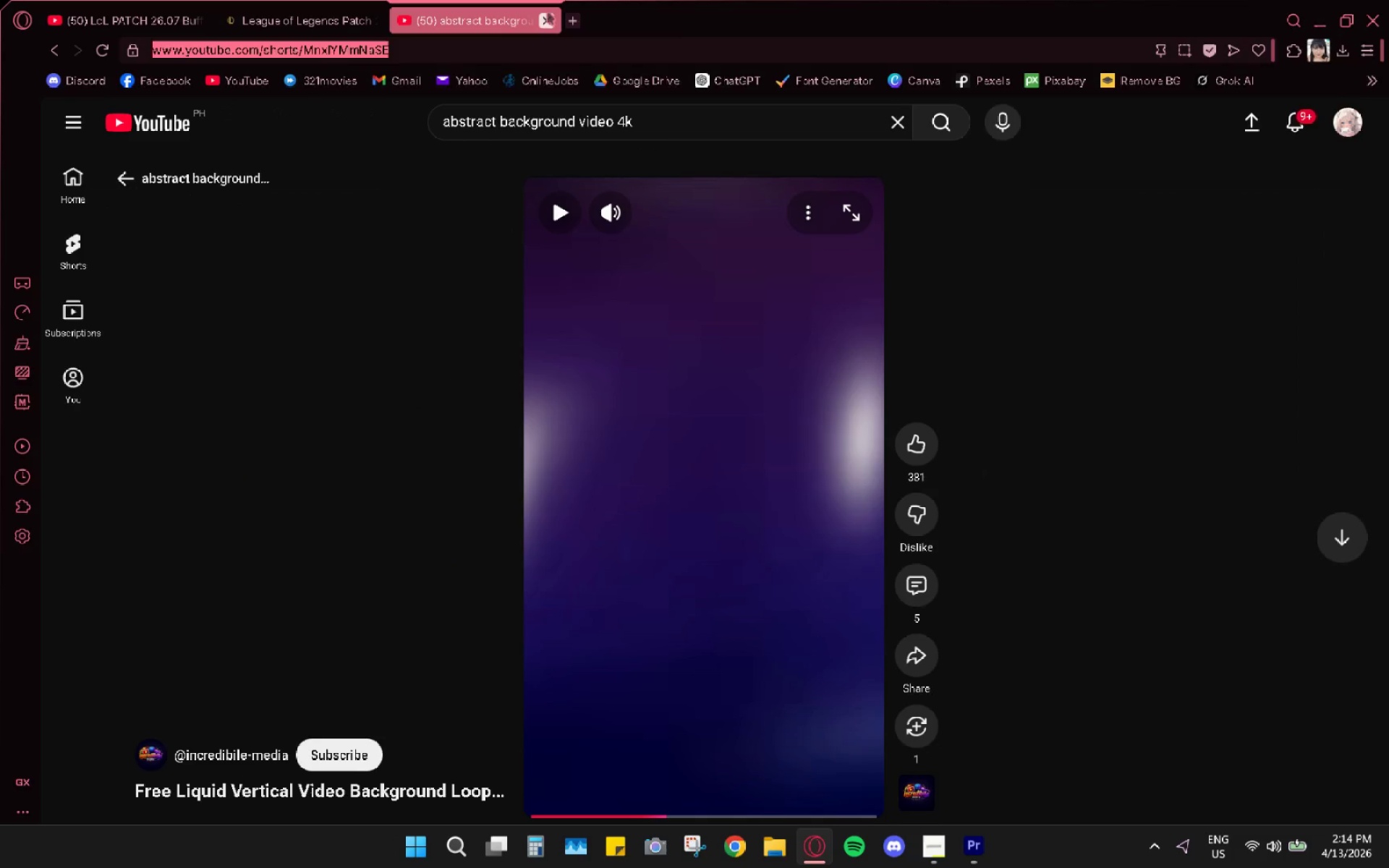 
left_click([533, 24])
 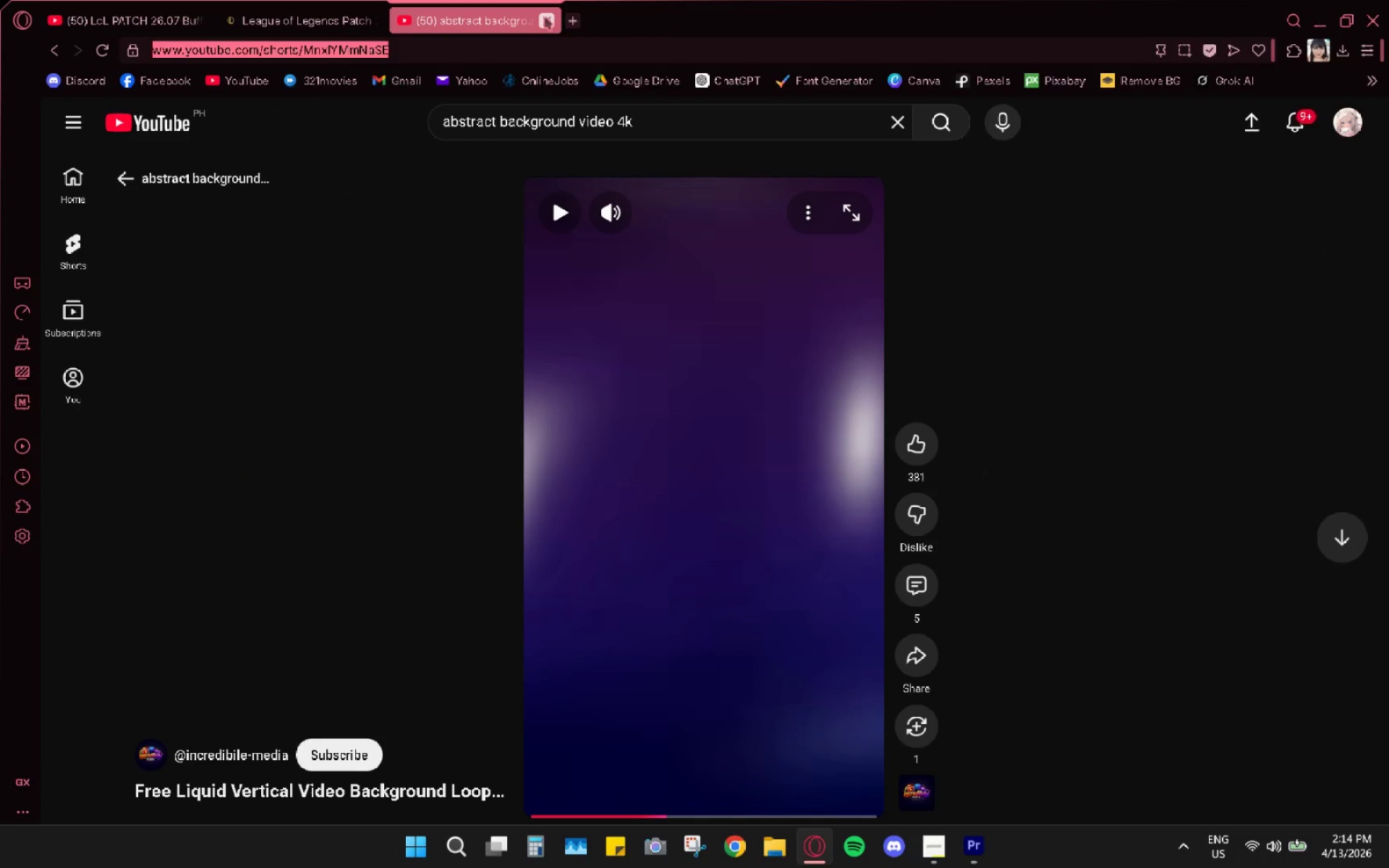 
left_click([547, 16])
 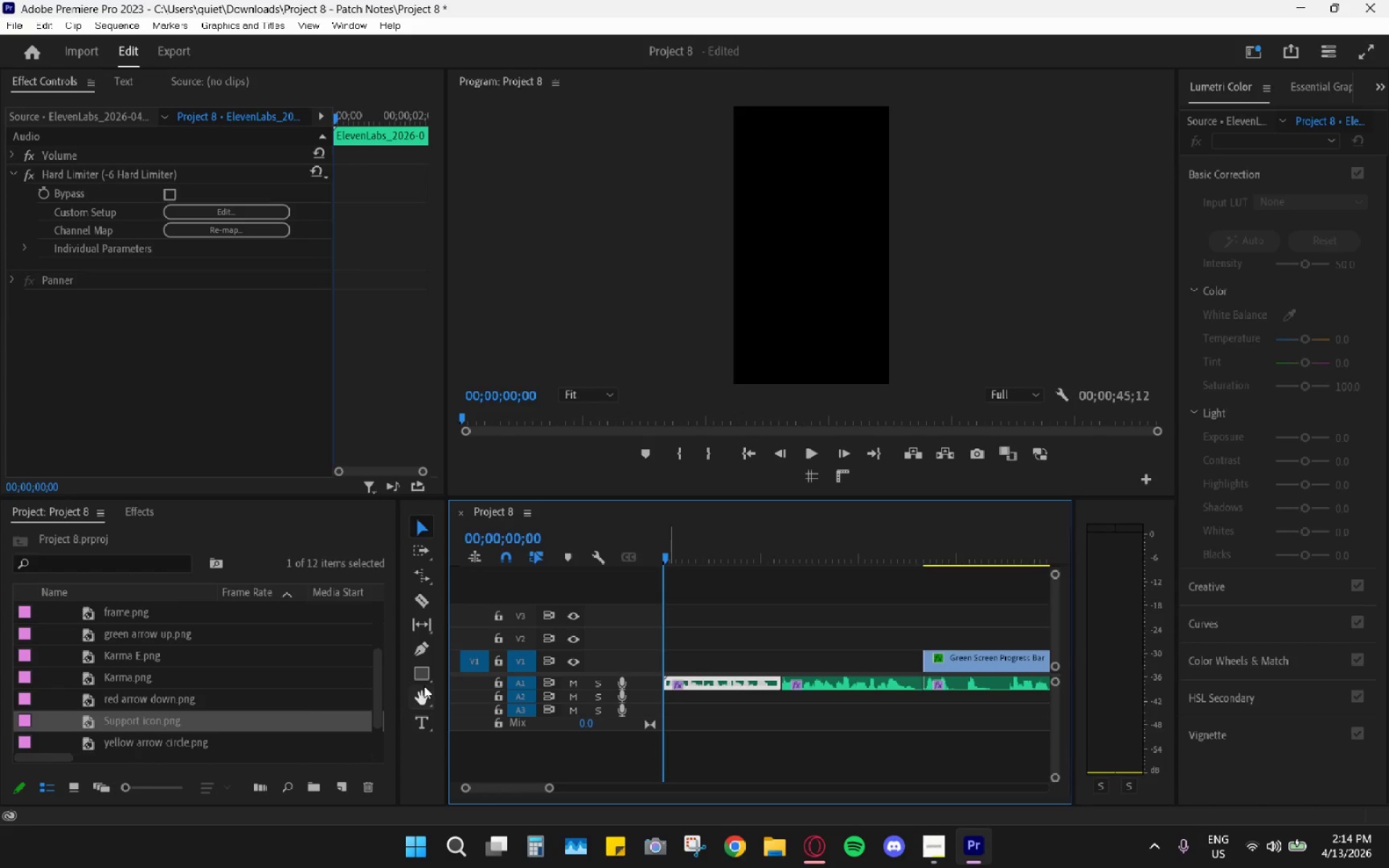 
scroll: coordinate [151, 666], scroll_direction: up, amount: 5.0
 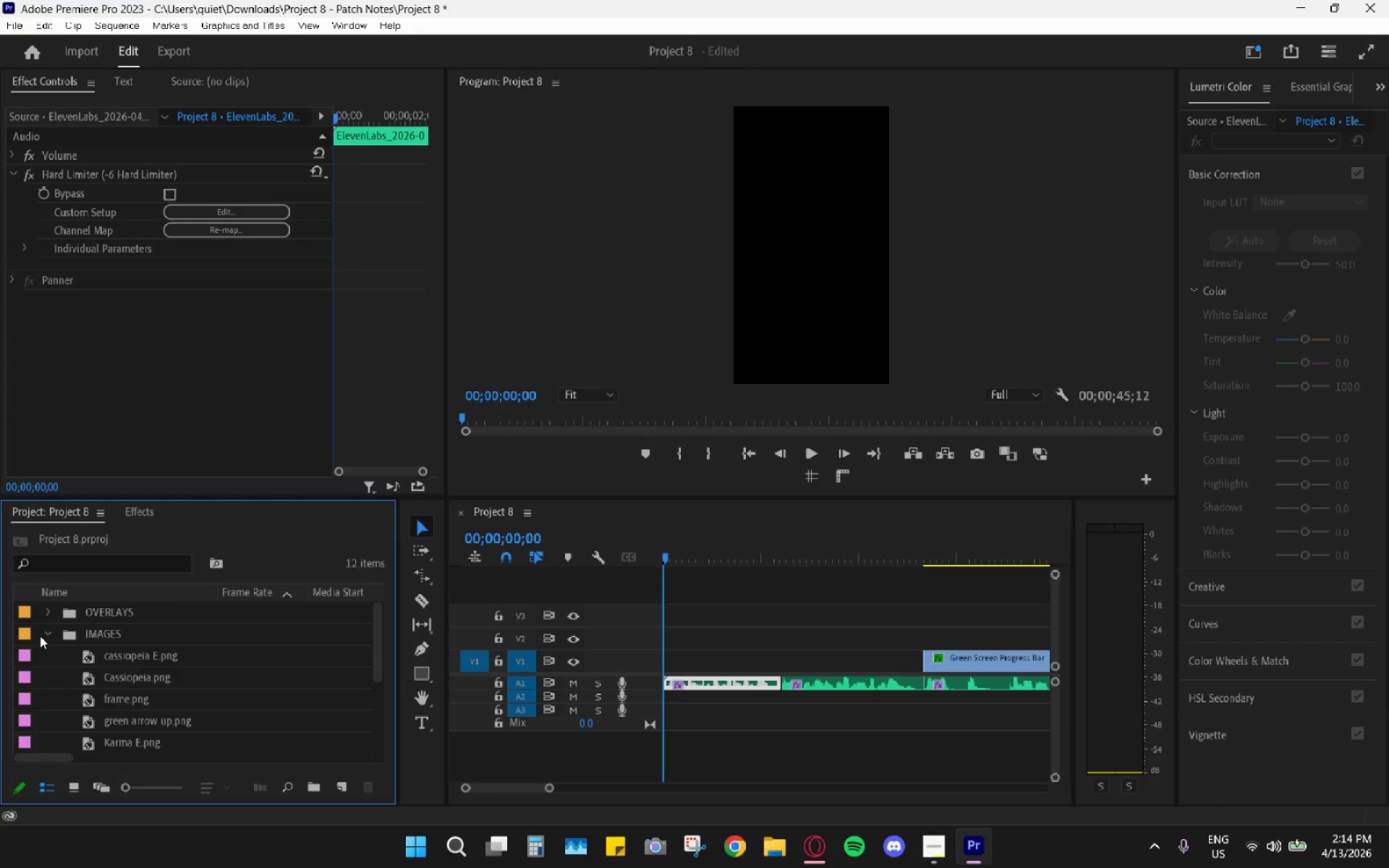 
left_click_drag(start_coordinate=[46, 639], to_coordinate=[49, 639])
 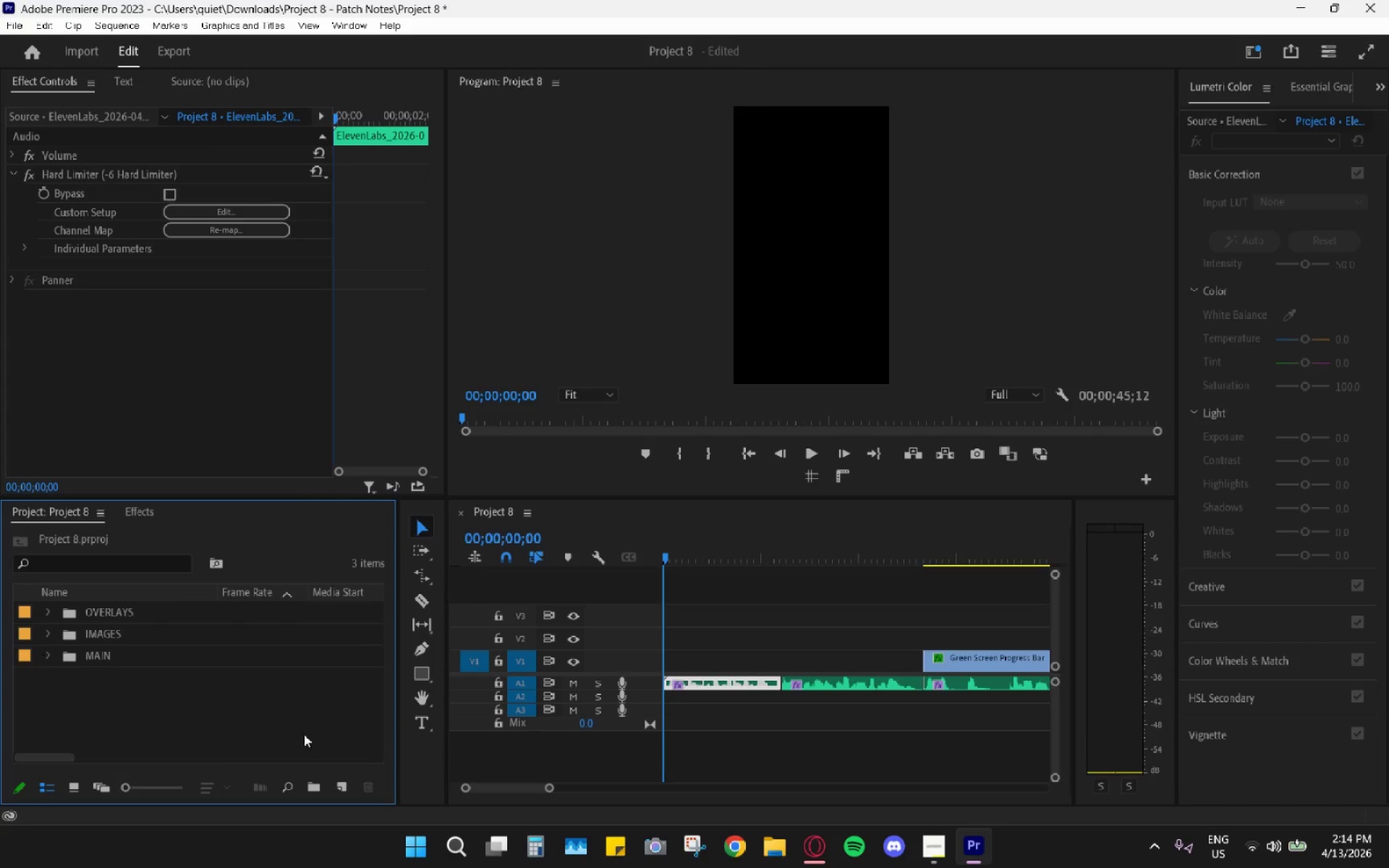 
left_click([339, 715])
 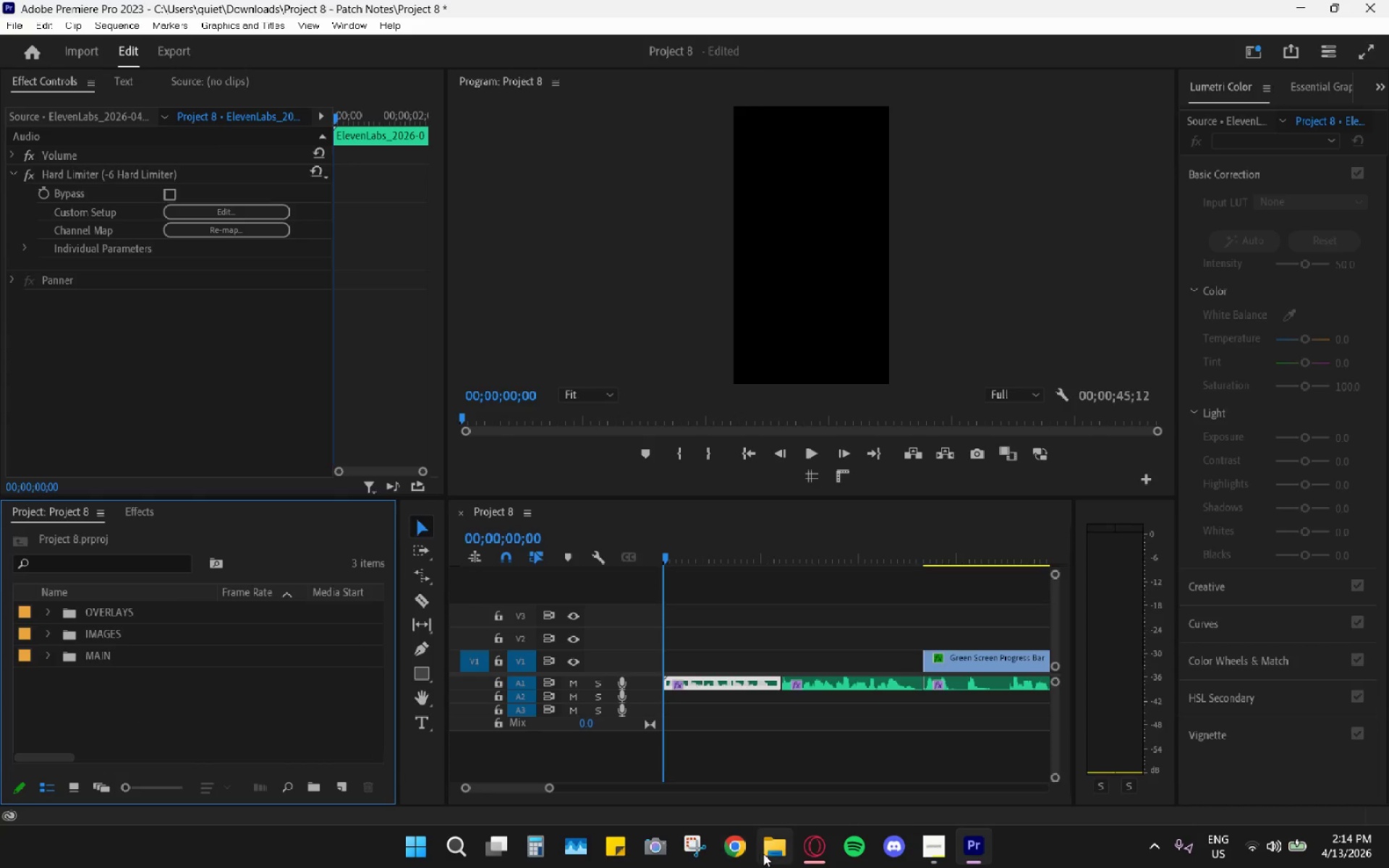 
left_click([763, 854])
 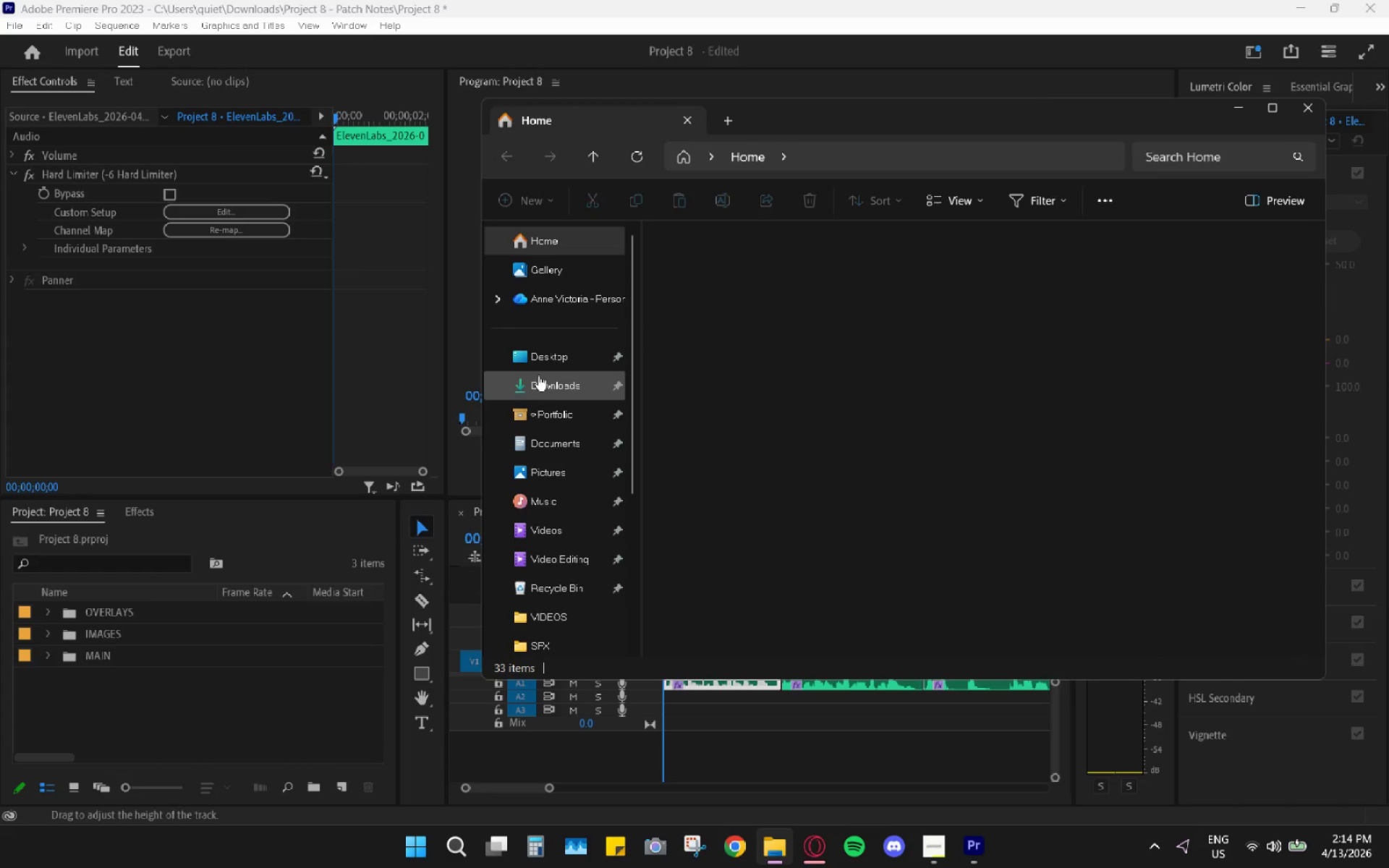 
left_click([531, 384])
 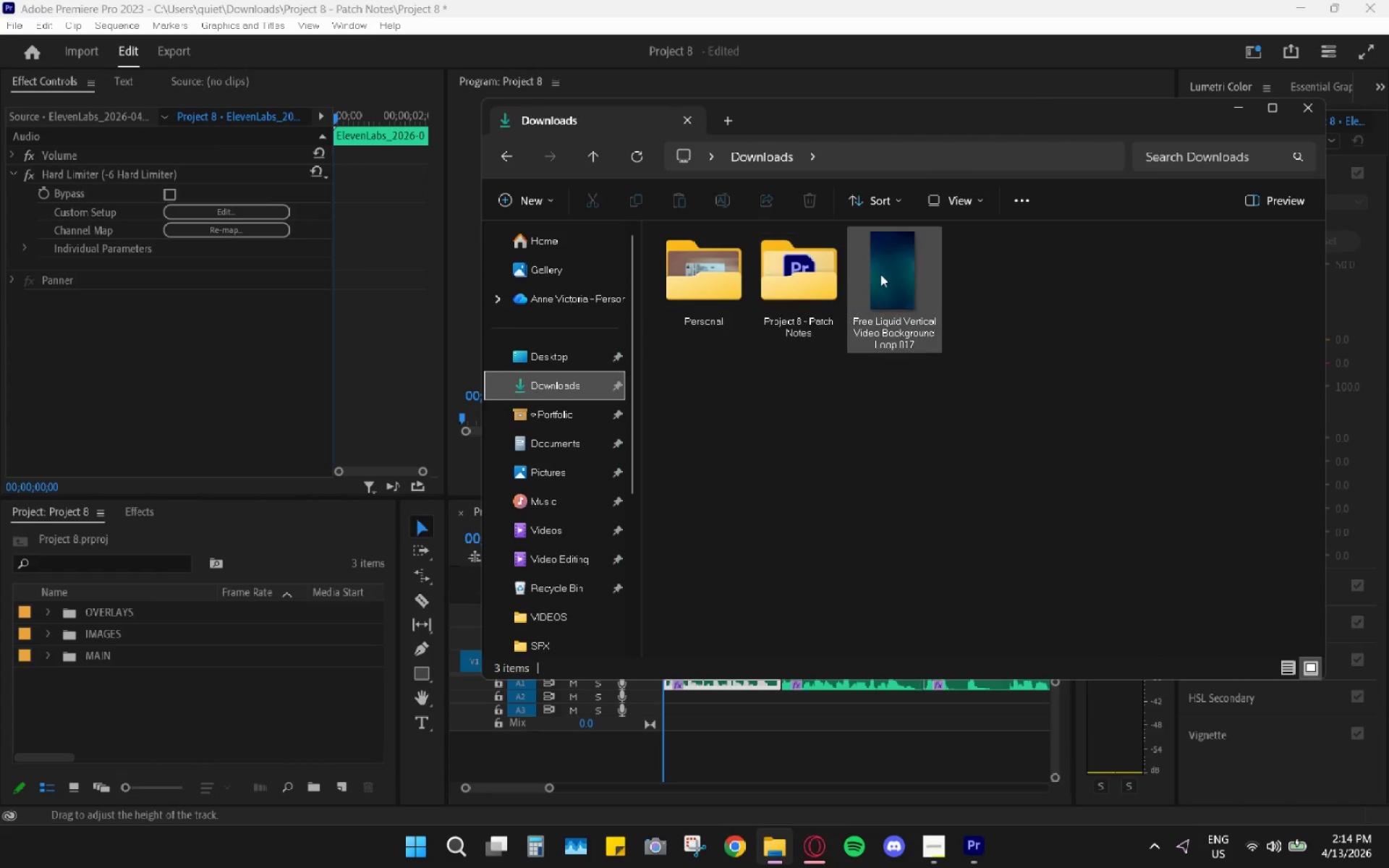 
left_click([887, 277])
 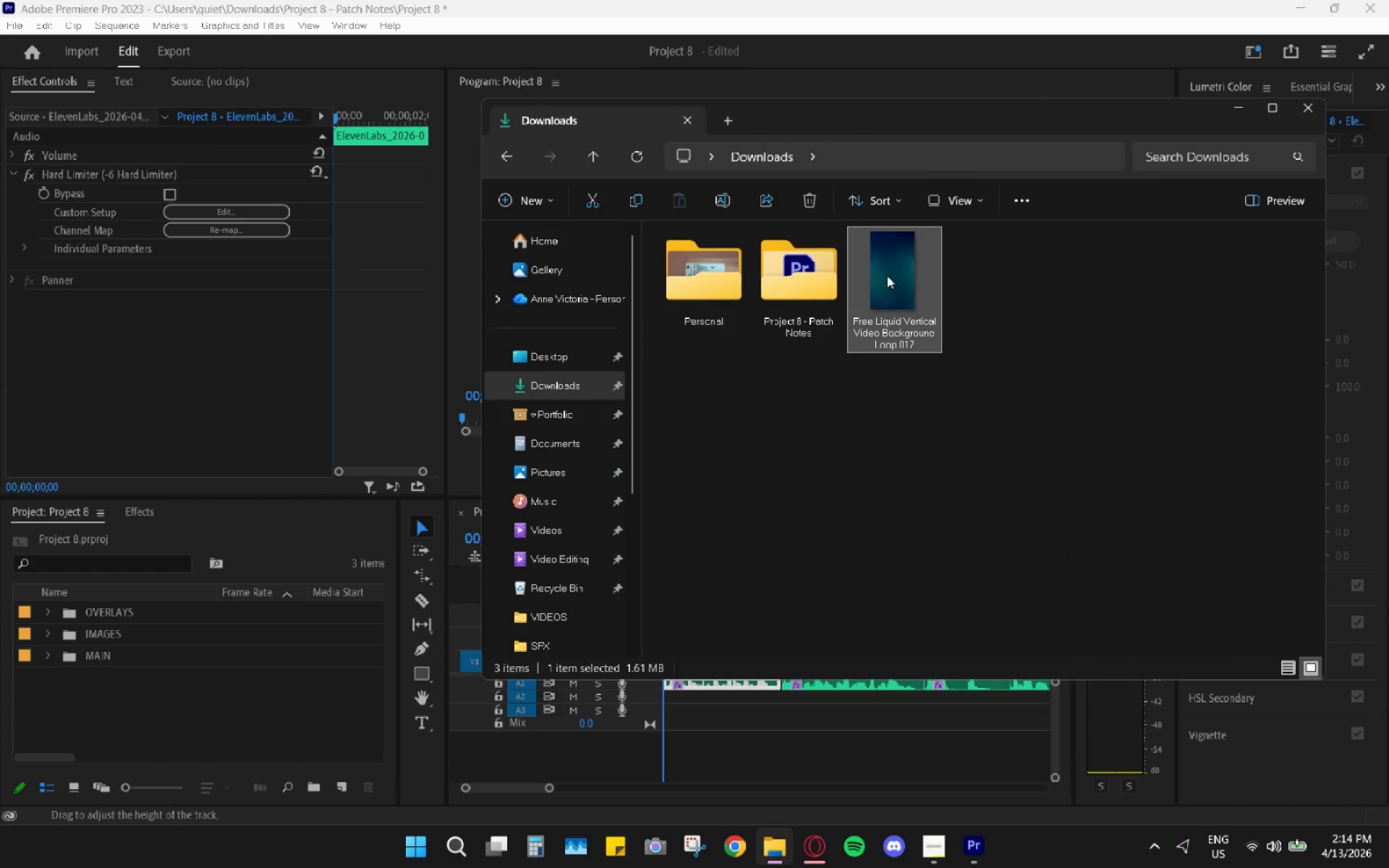 
hold_key(key=ControlLeft, duration=0.47)
 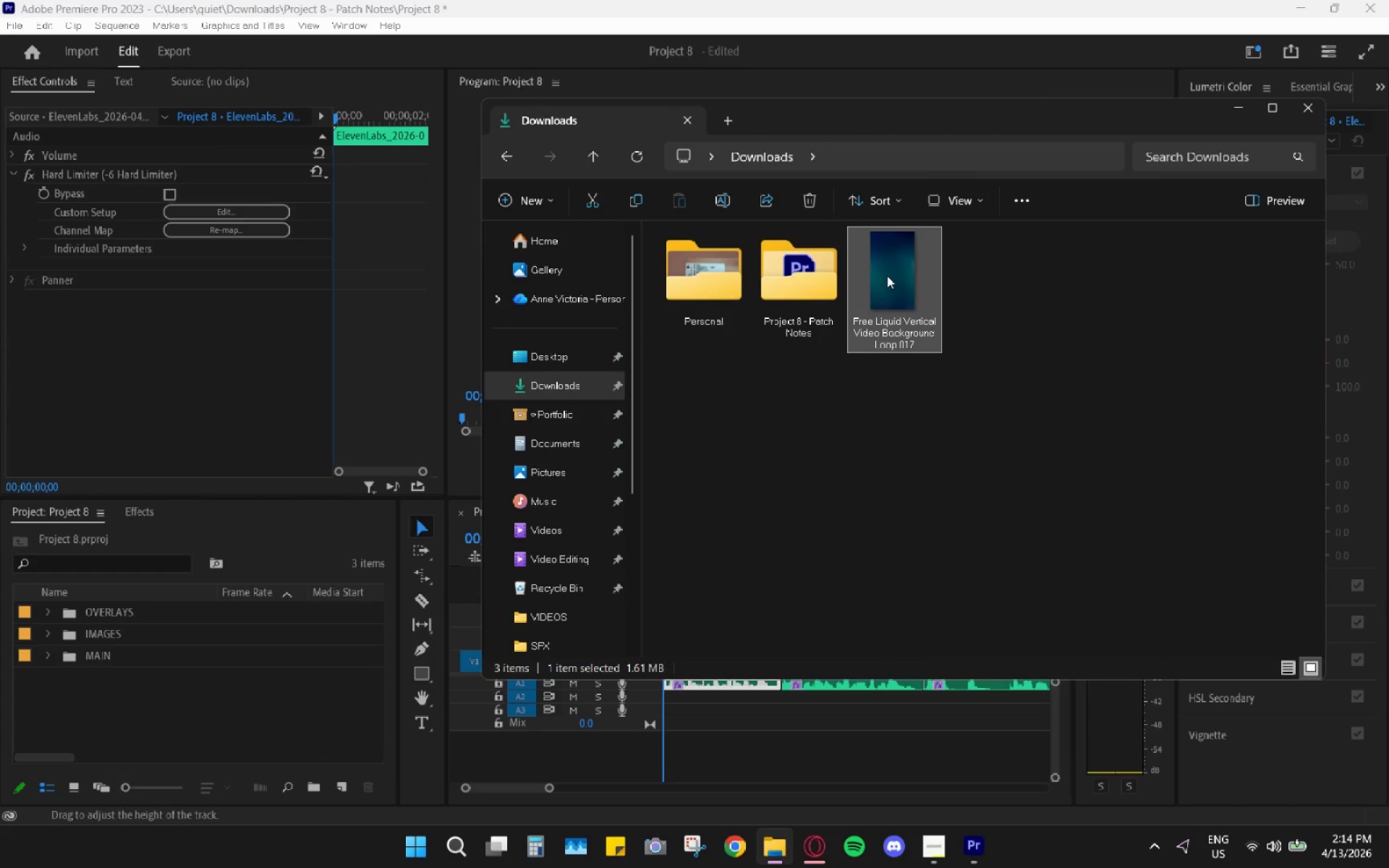 
key(Control+X)
 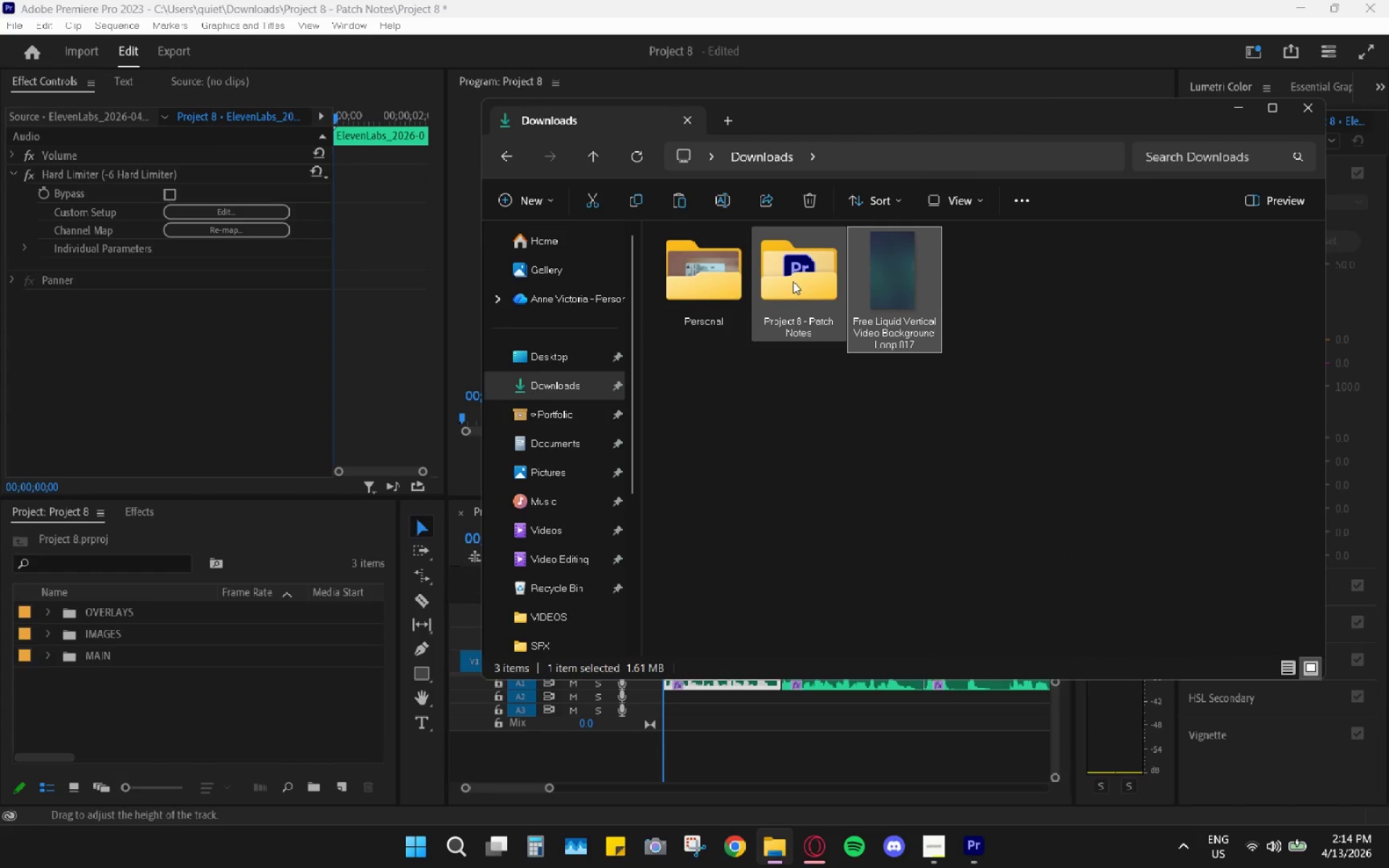 
double_click([793, 281])
 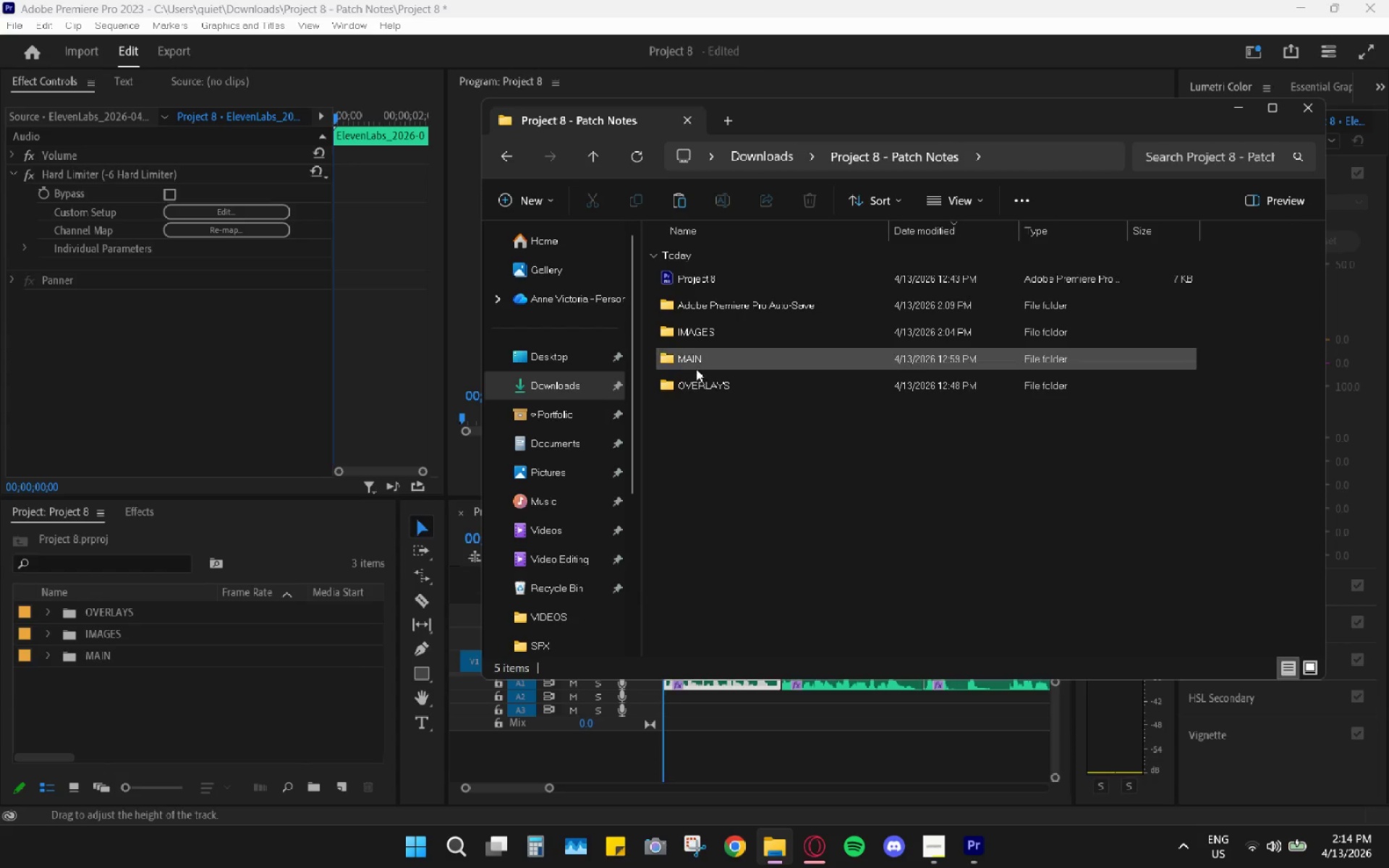 
double_click([711, 354])
 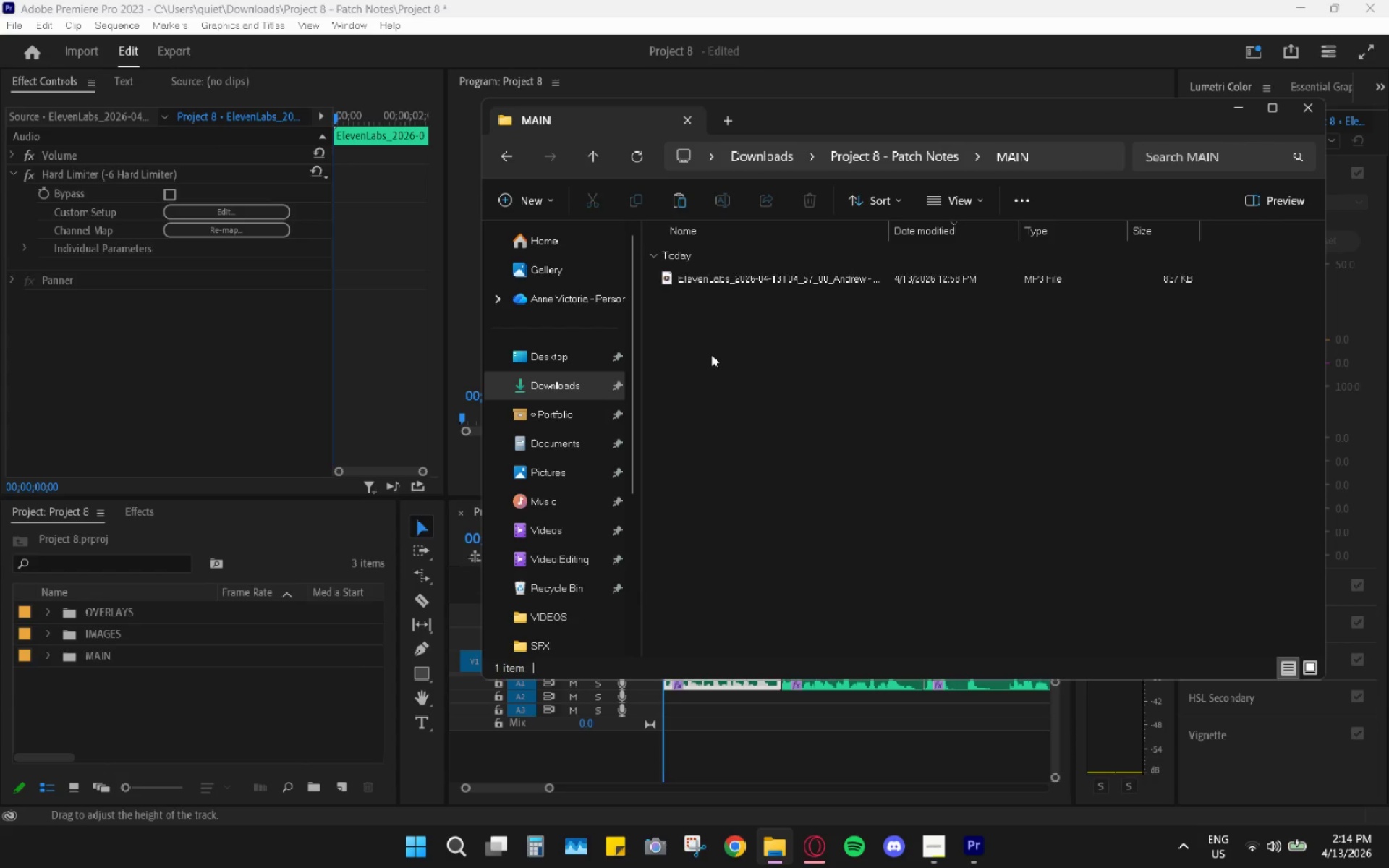 
key(Control+ControlLeft)
 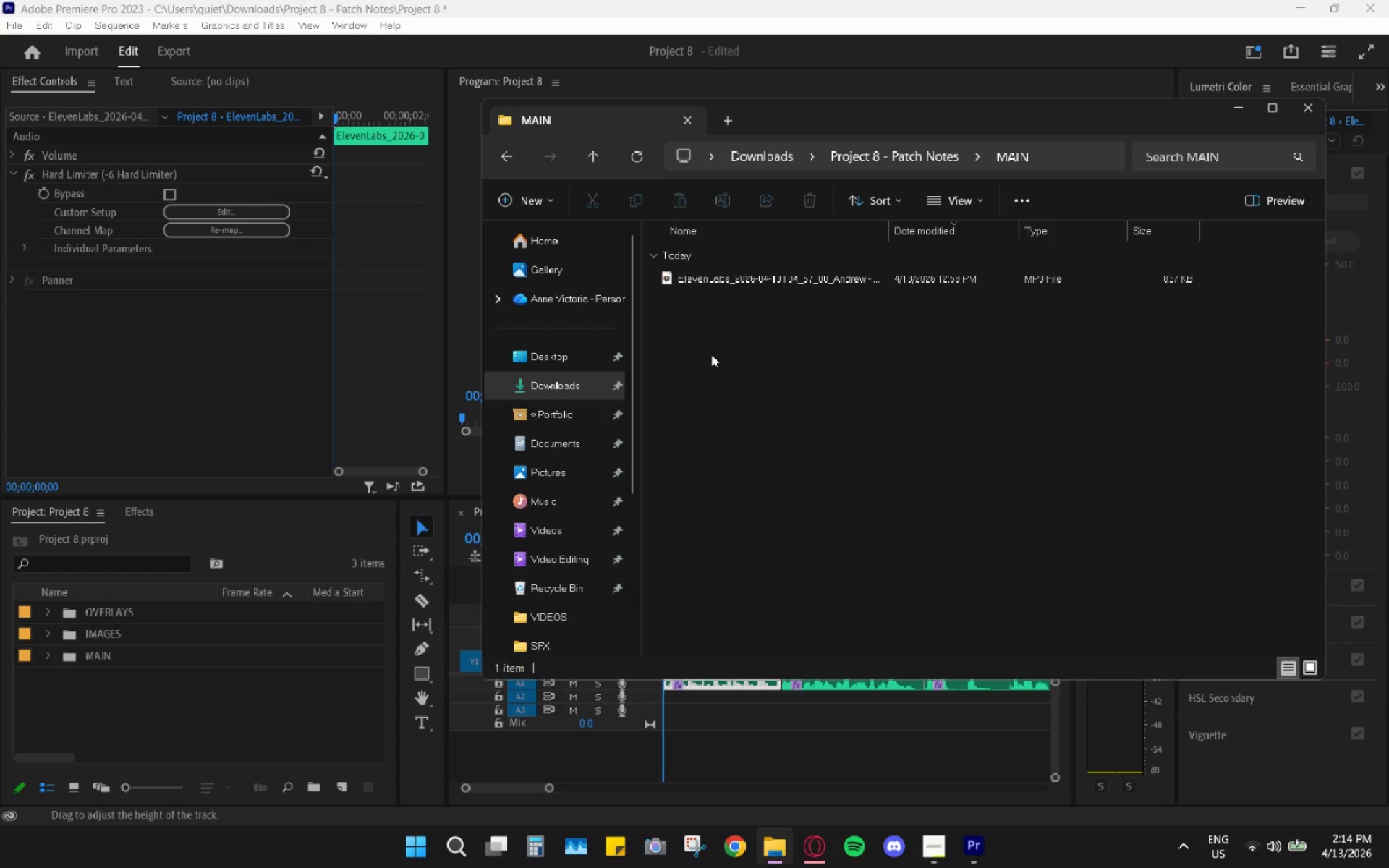 
key(Control+V)
 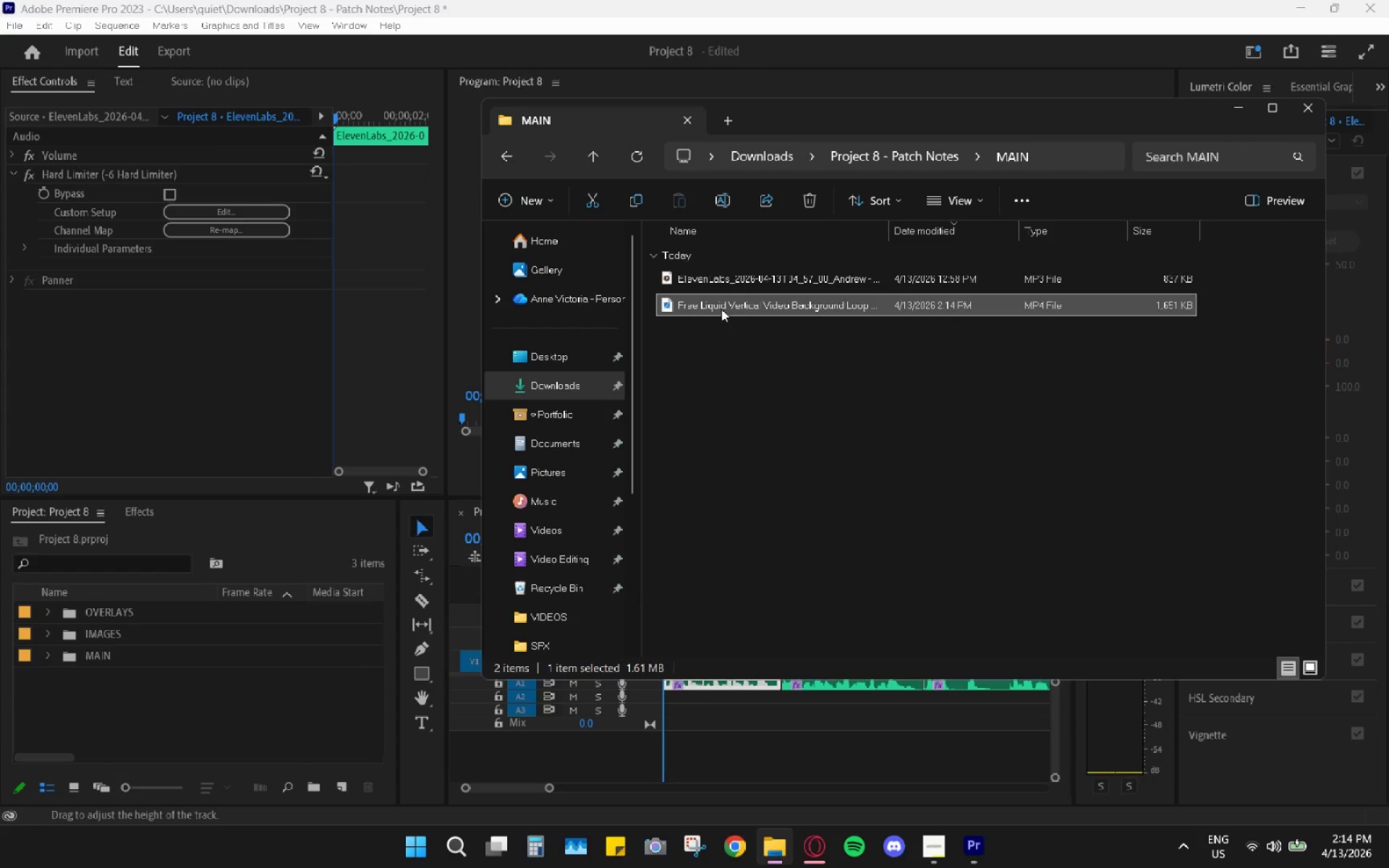 
left_click_drag(start_coordinate=[721, 309], to_coordinate=[97, 648])
 